 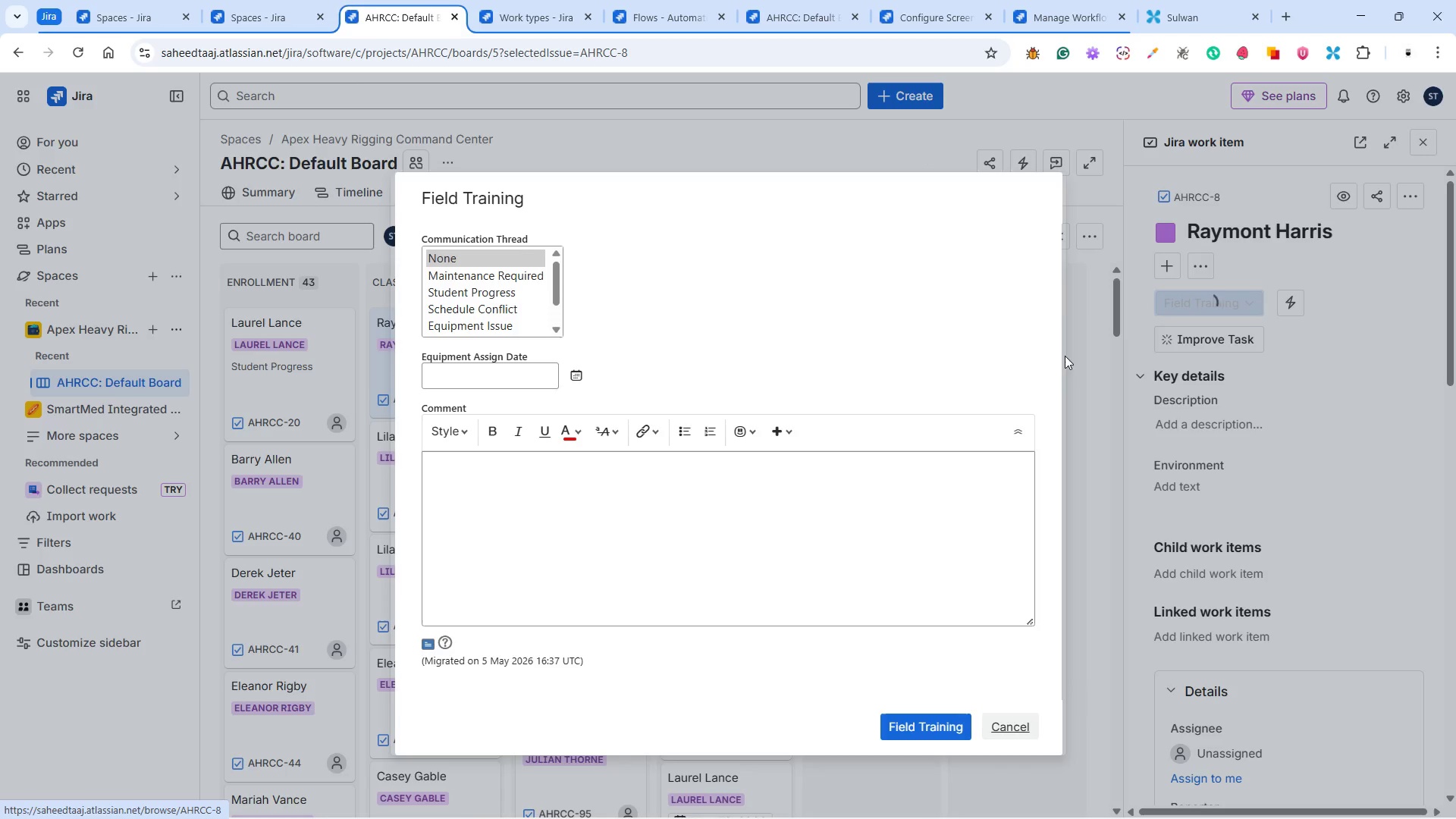 
left_click([927, 23])
 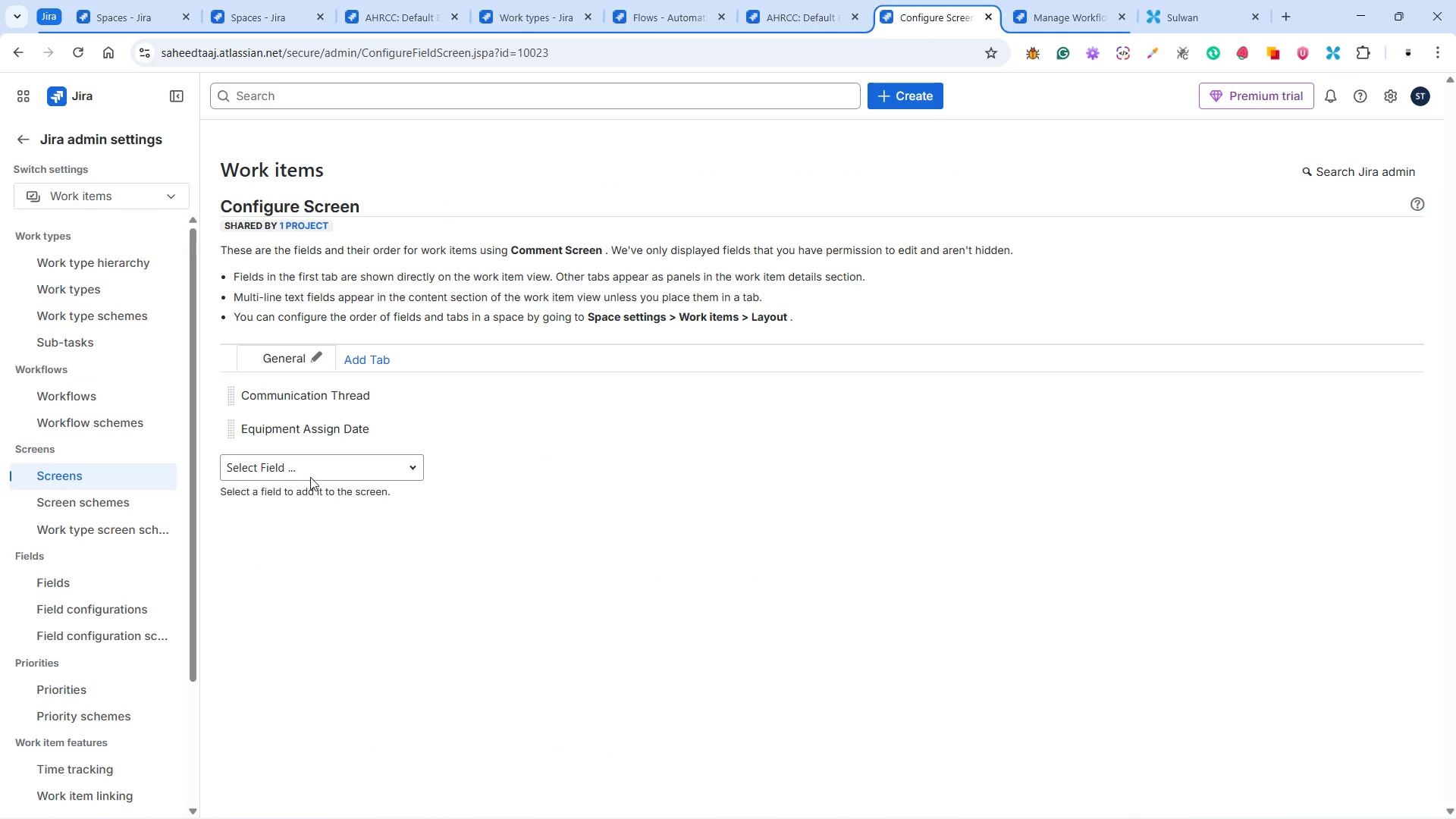 
left_click([310, 472])
 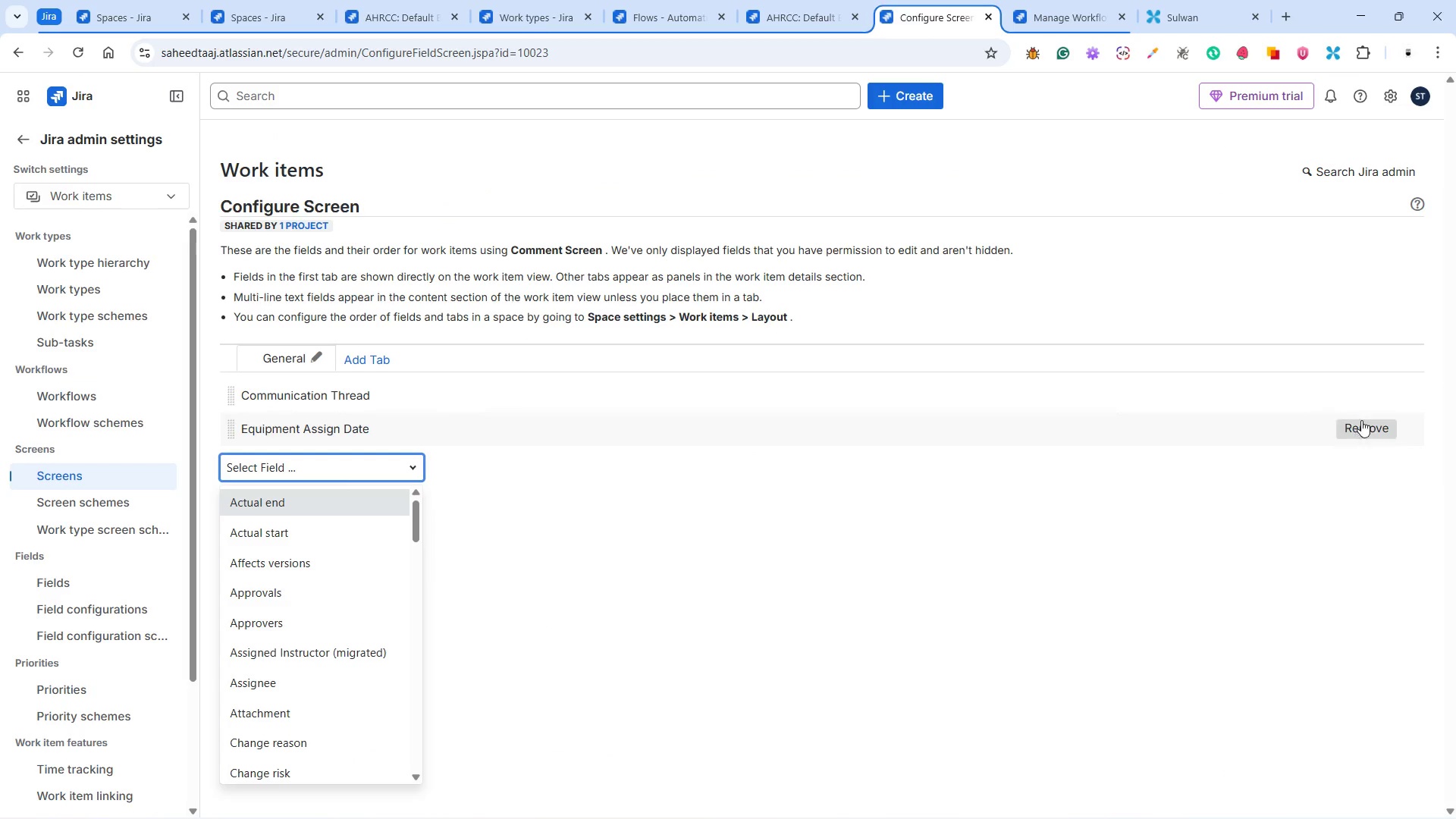 
left_click([1366, 391])
 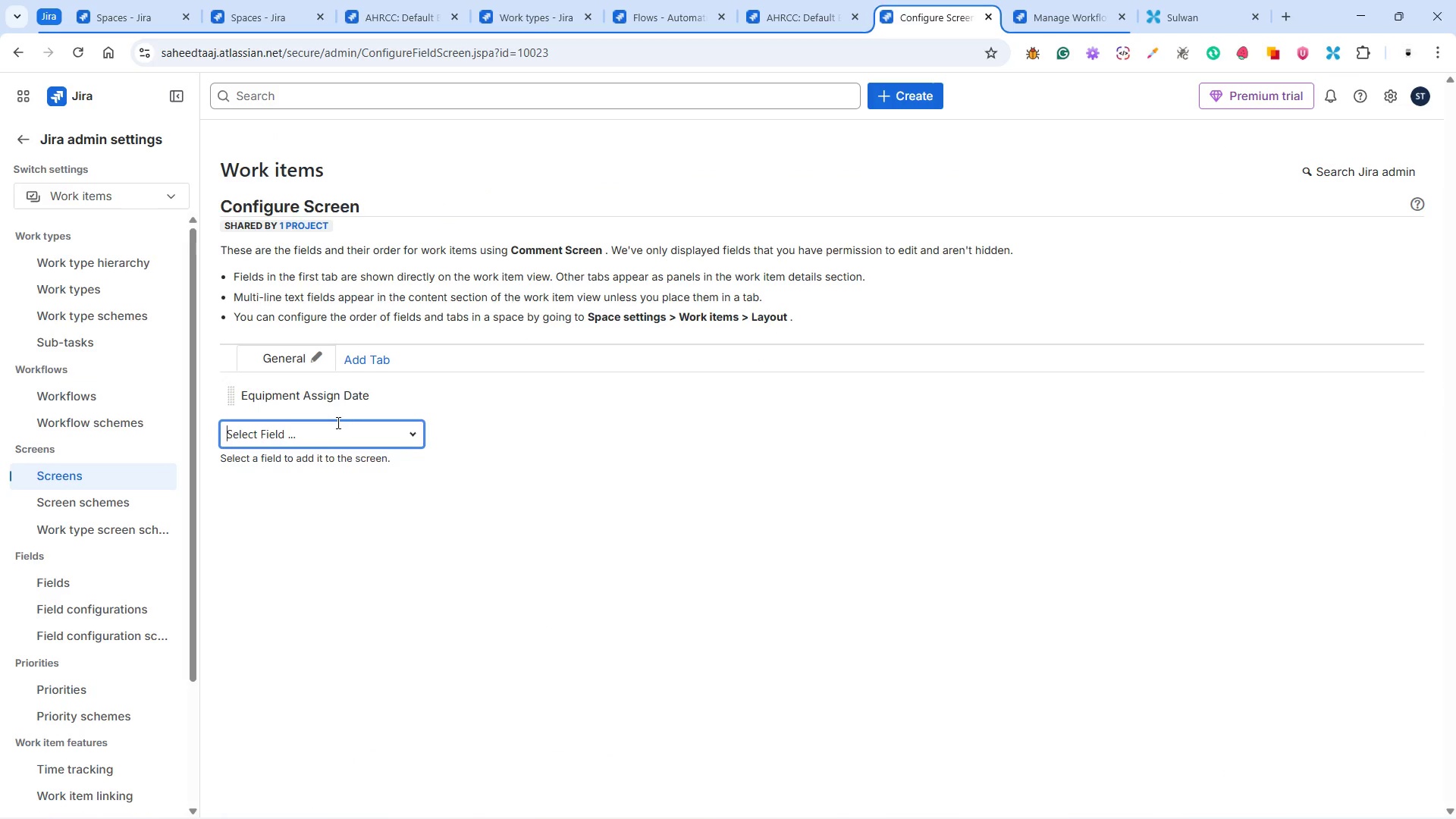 
left_click([329, 435])
 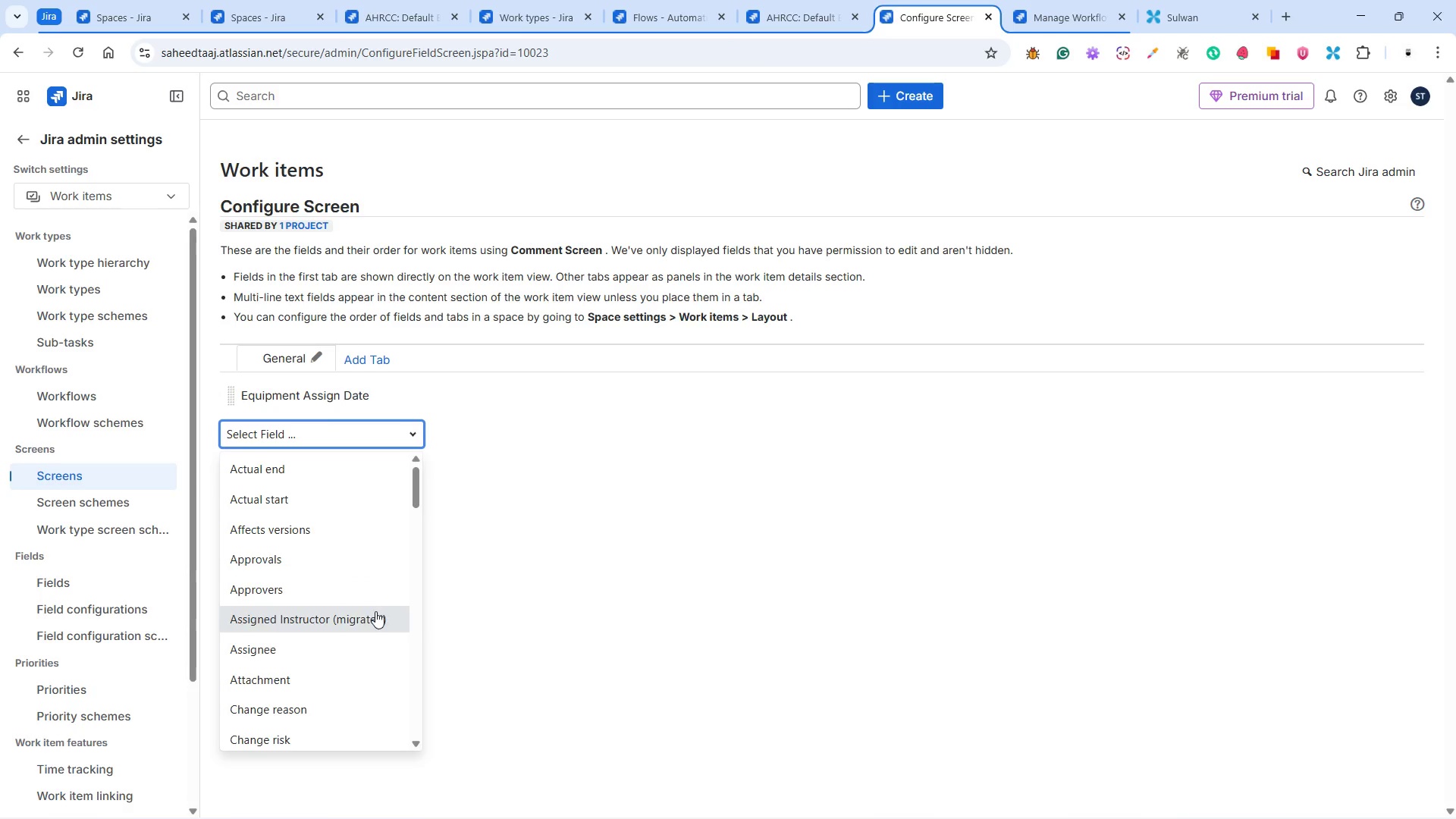 
scroll: coordinate [355, 609], scroll_direction: down, amount: 7.0
 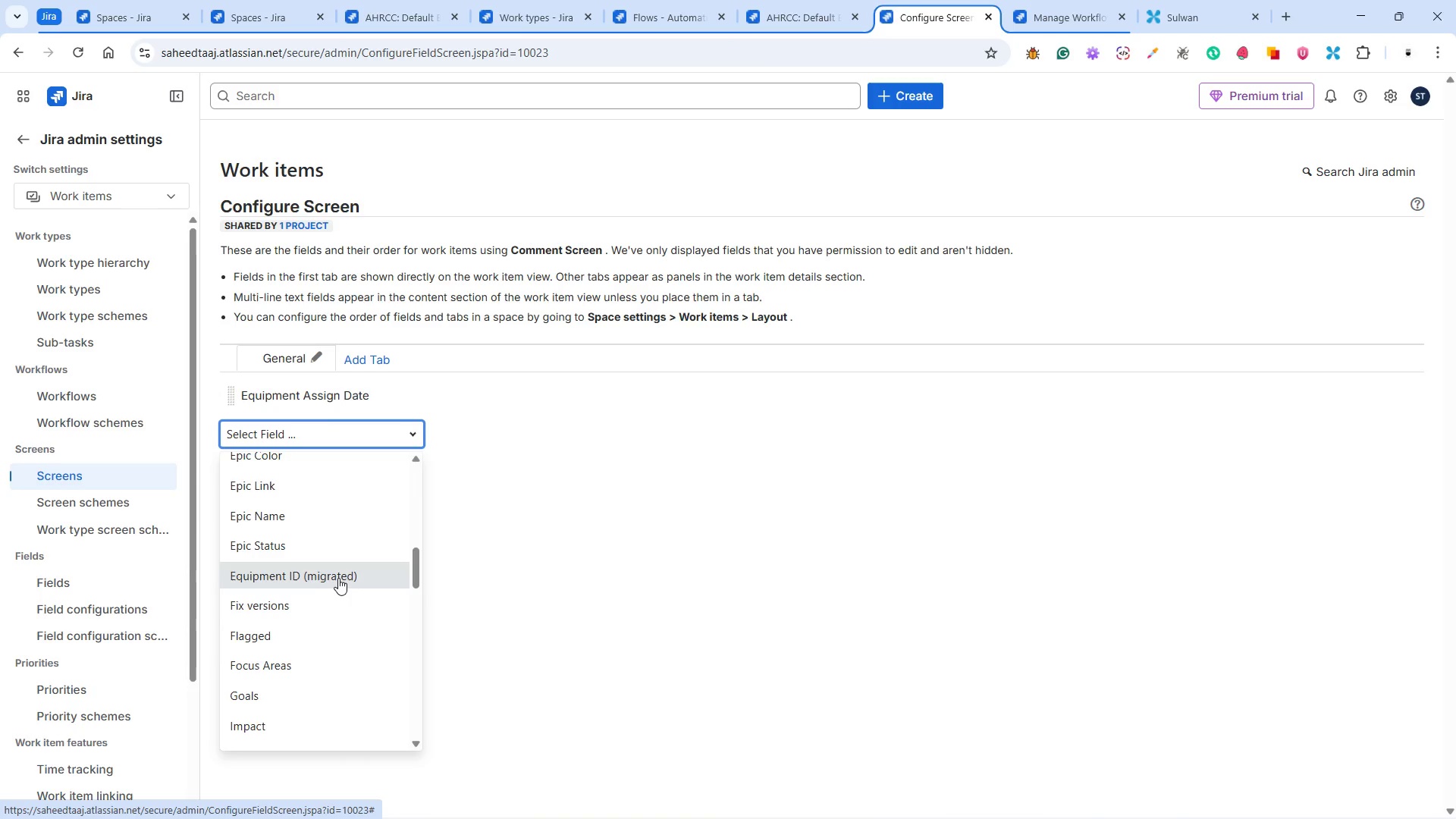 
left_click([321, 576])
 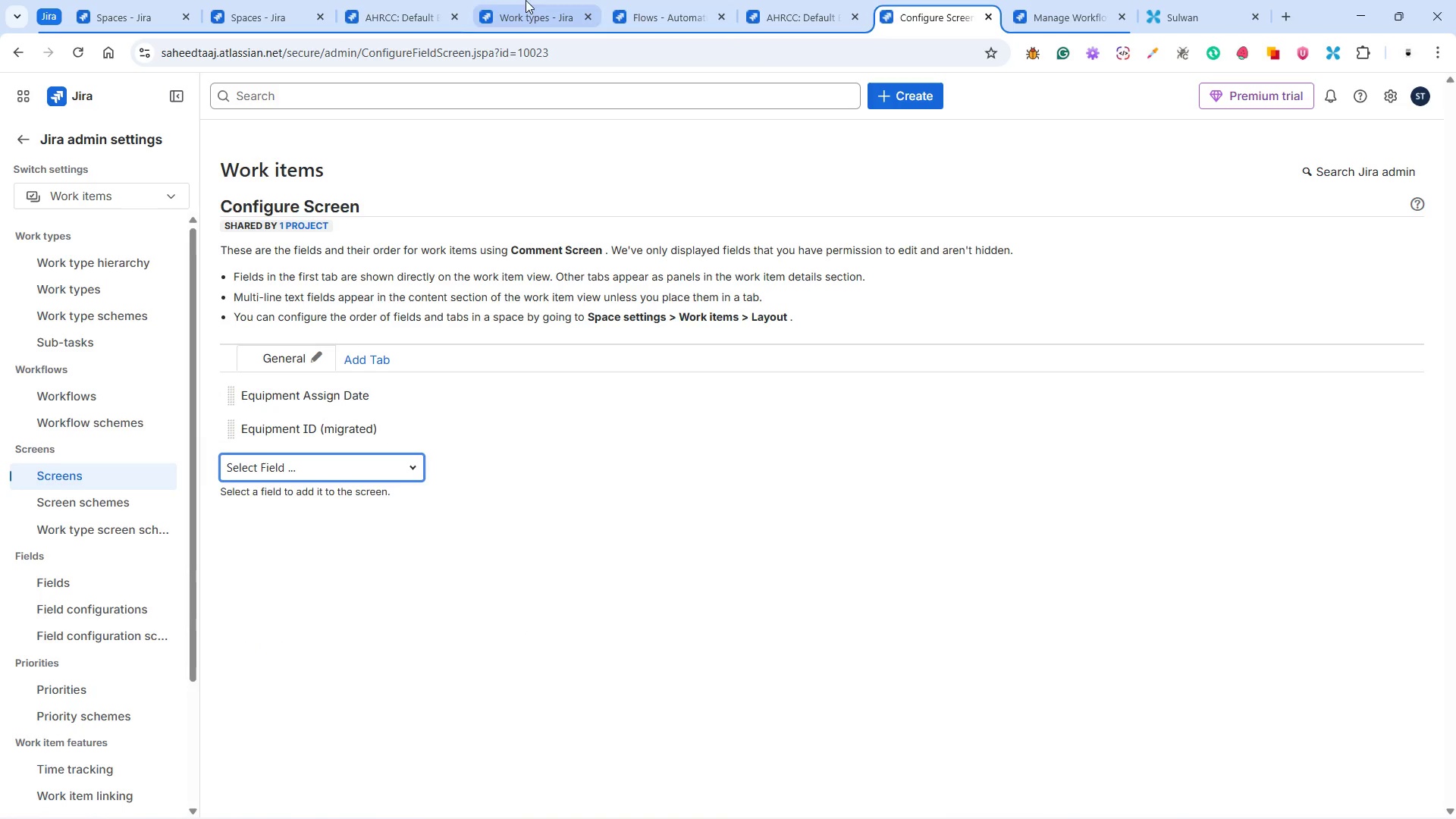 
left_click([392, 15])
 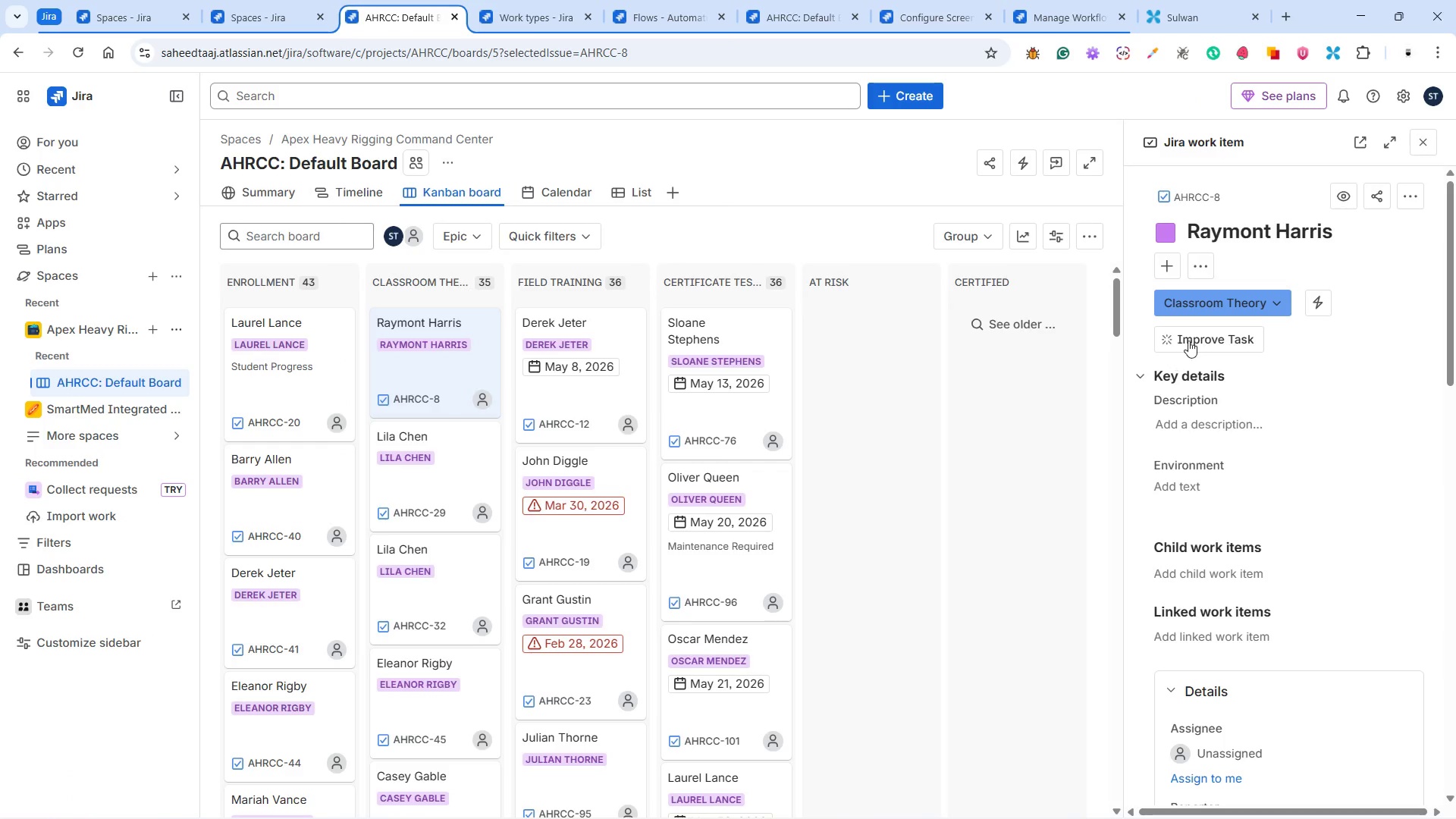 
left_click([1223, 303])
 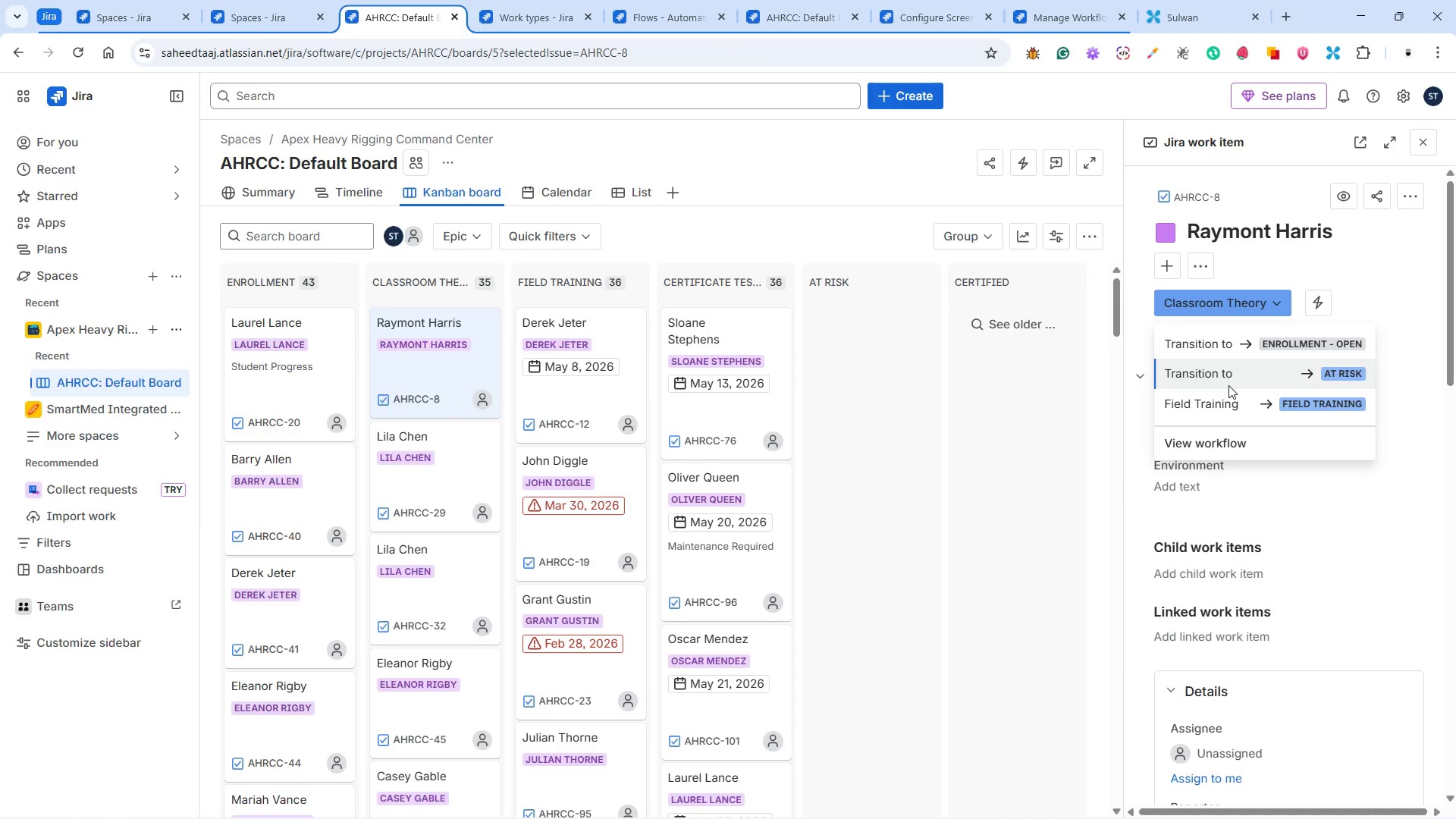 
left_click([1221, 407])
 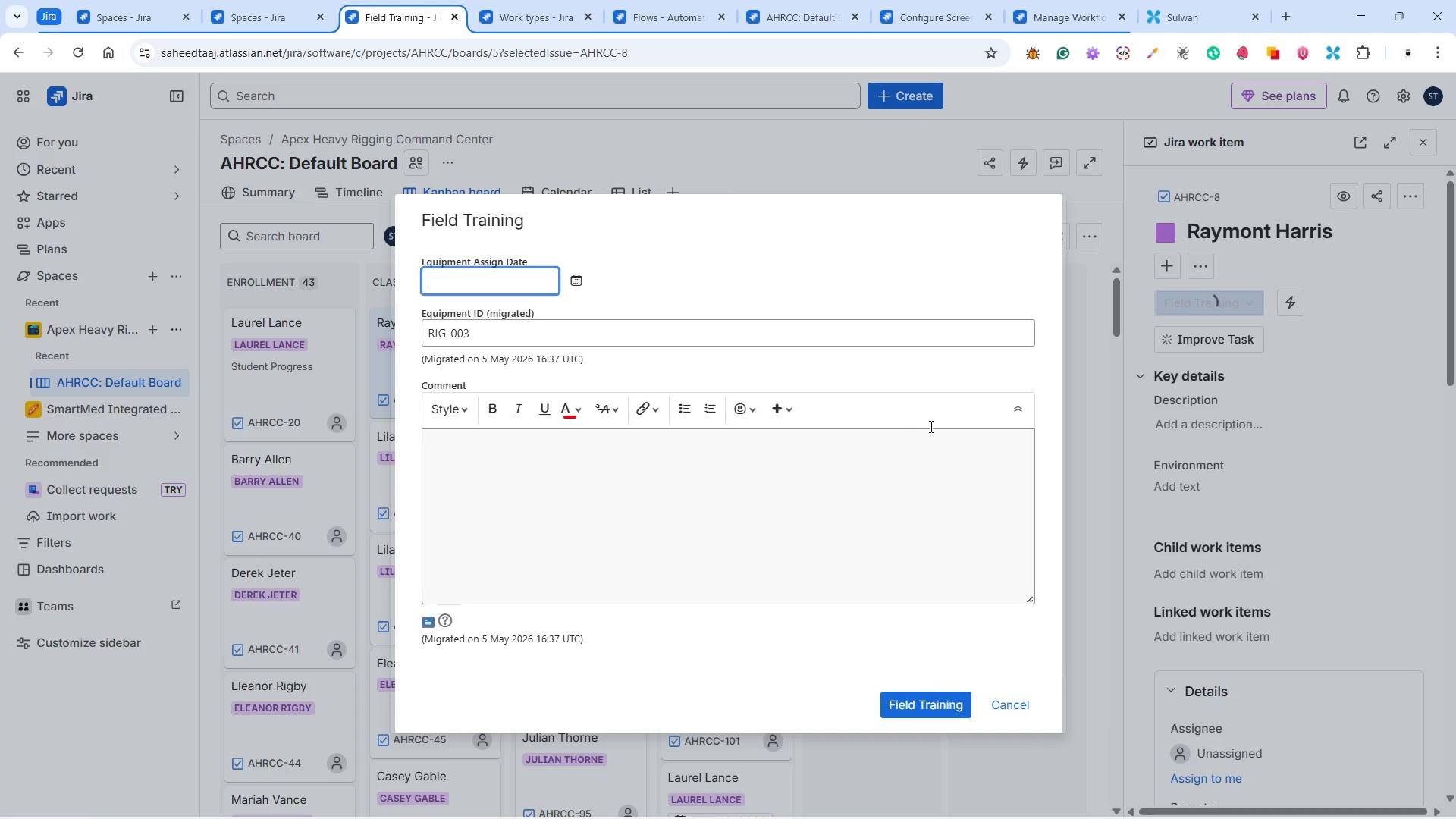 
wait(5.61)
 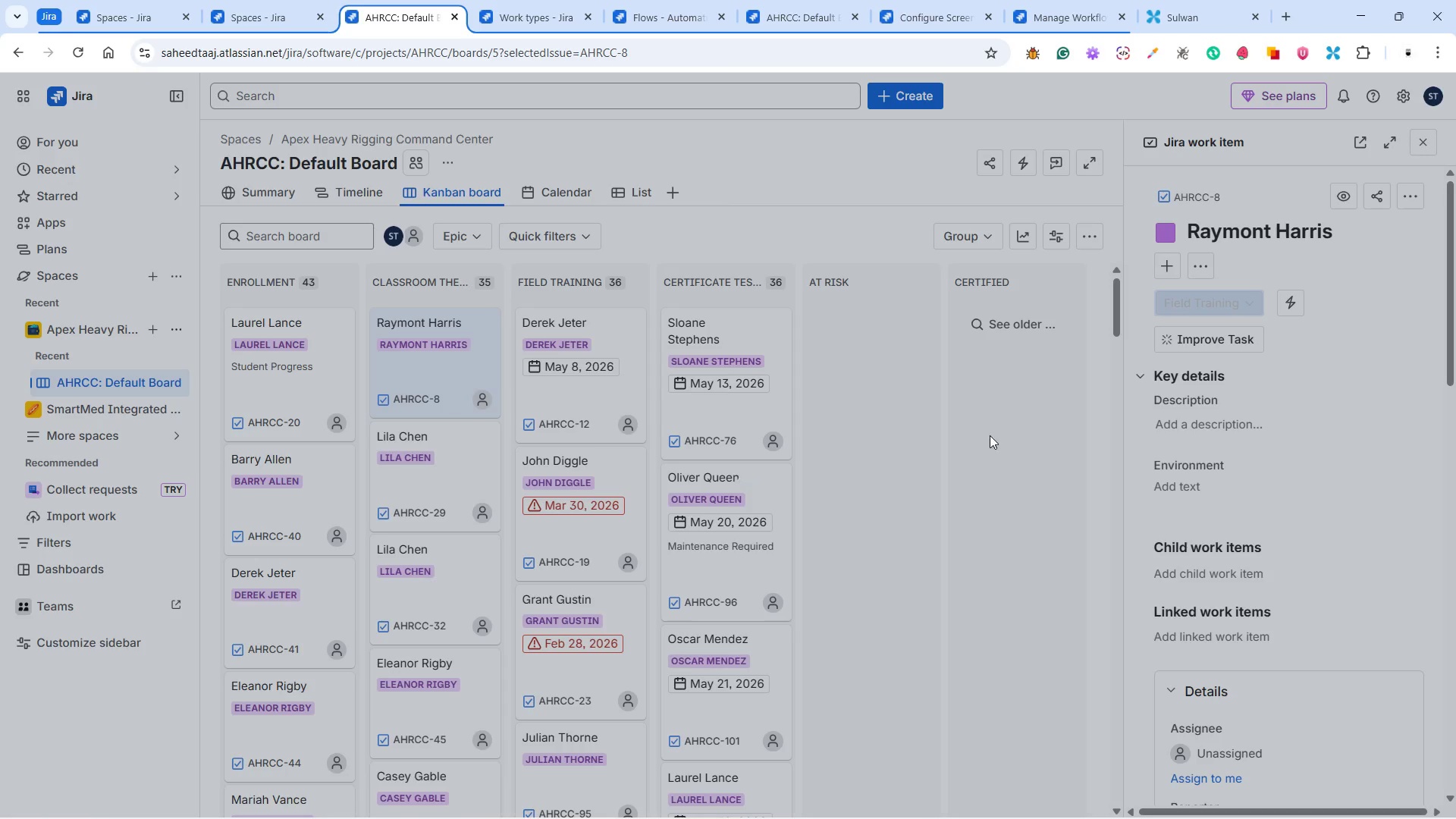 
left_click([491, 333])
 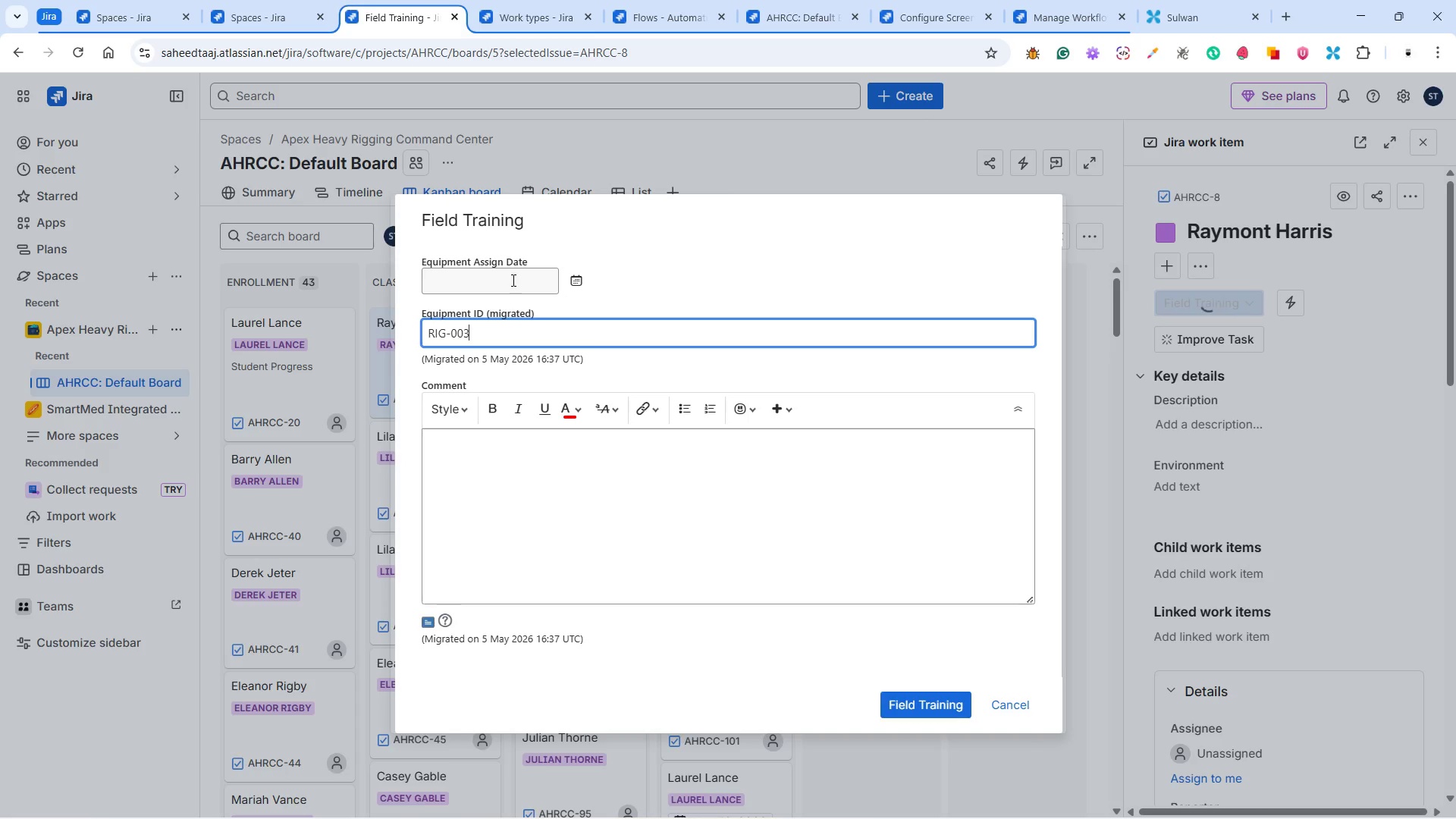 
left_click([573, 297])
 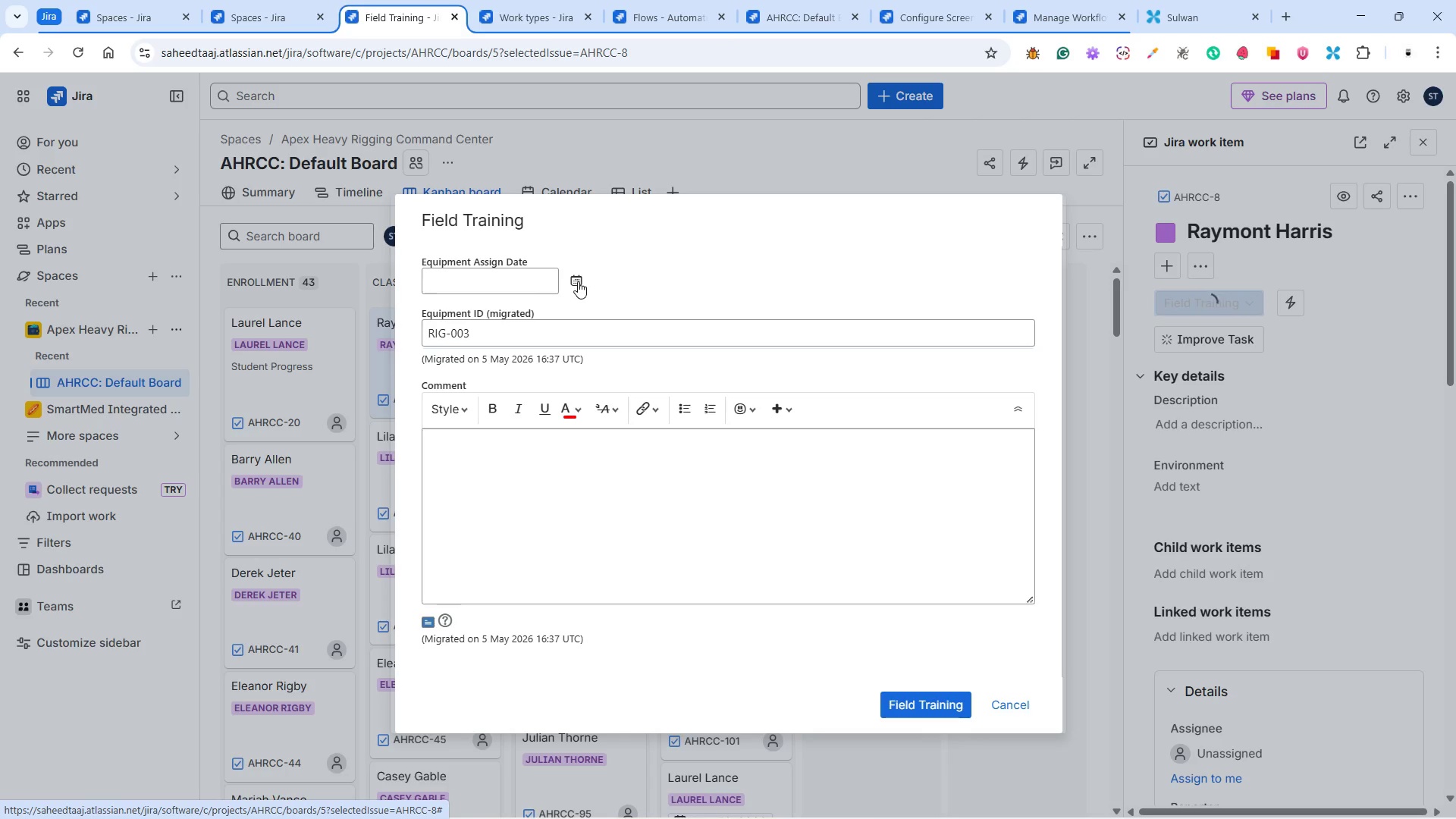 
left_click([510, 278])
 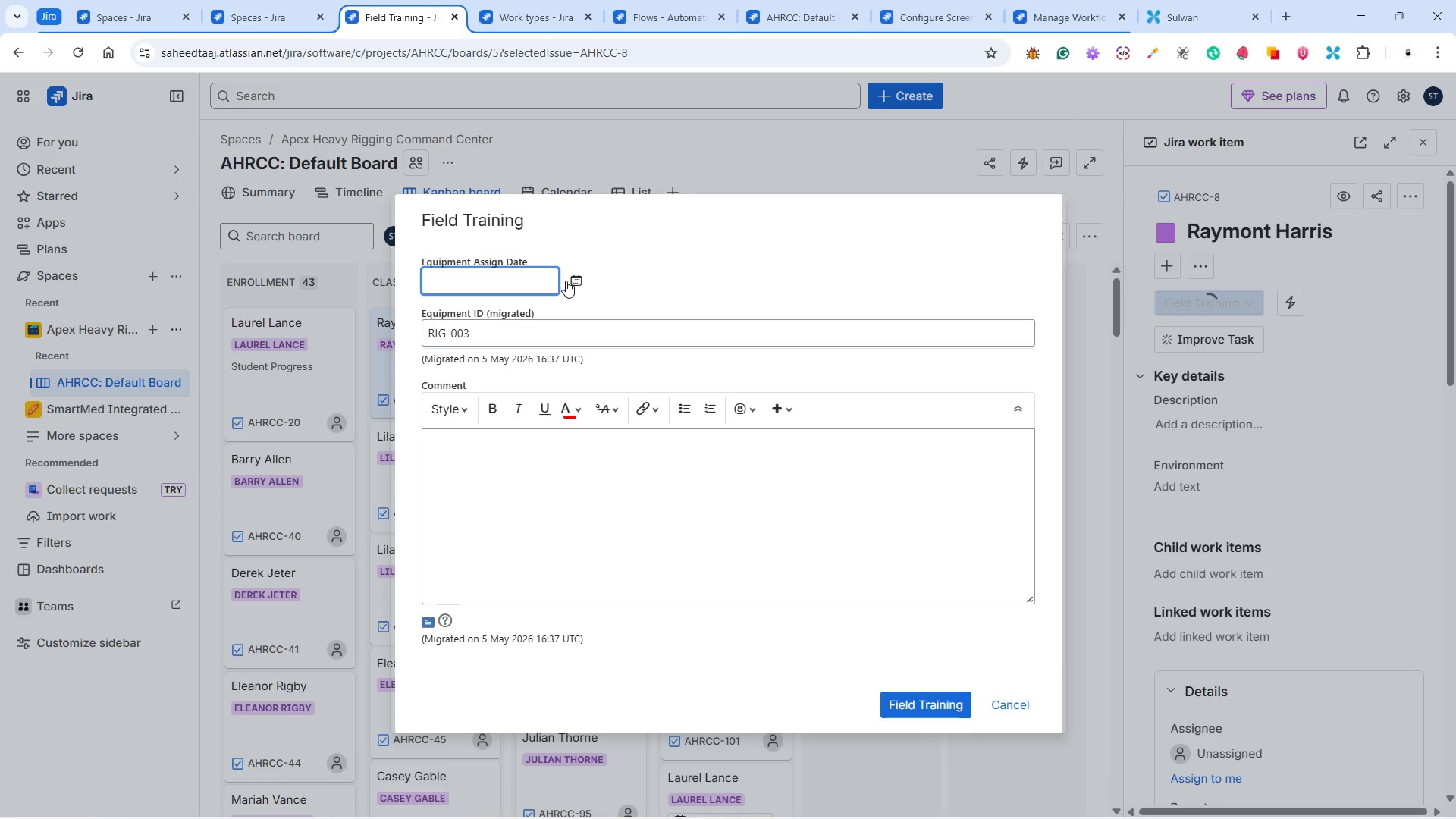 
left_click([576, 282])
 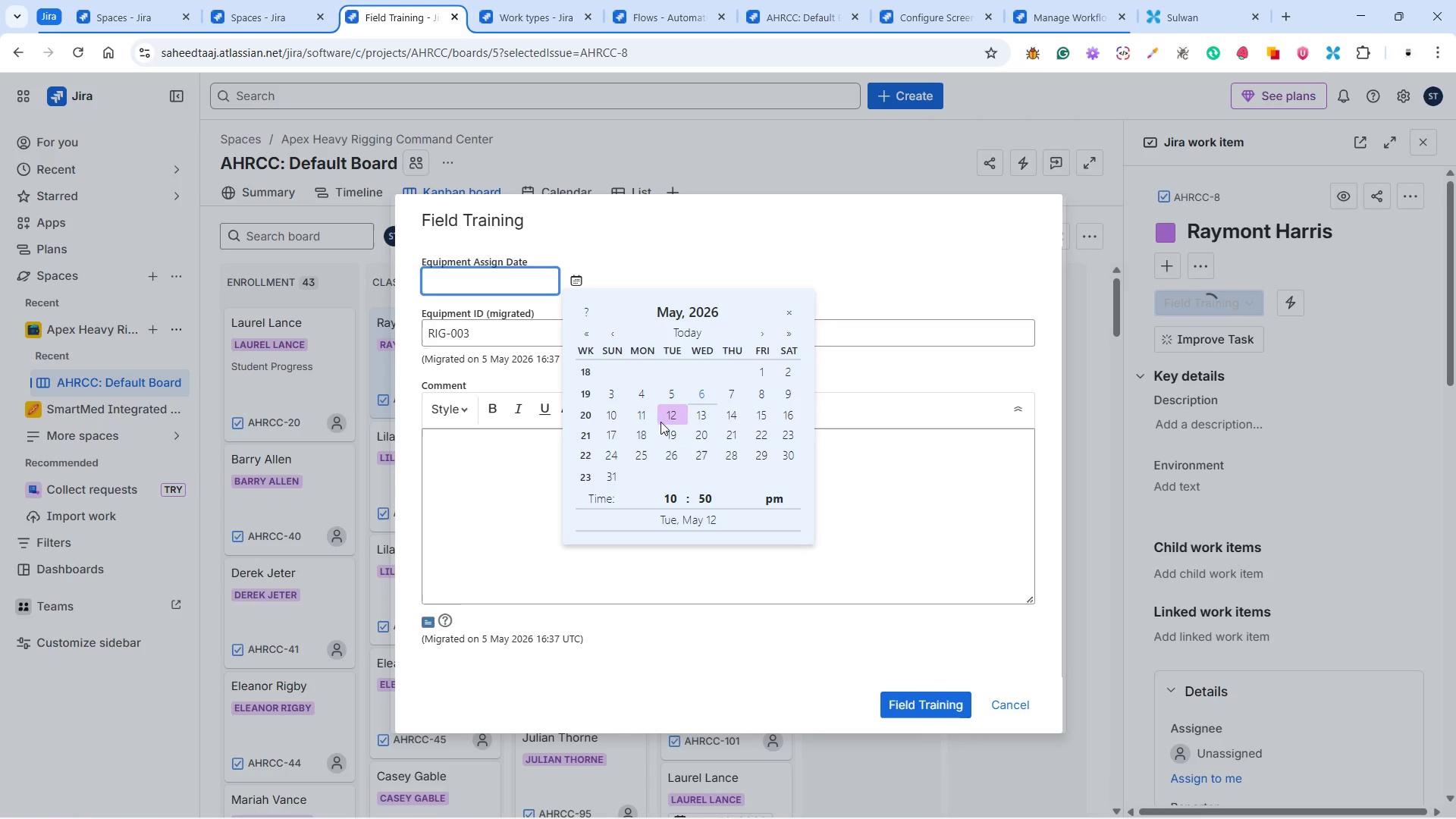 
wait(8.97)
 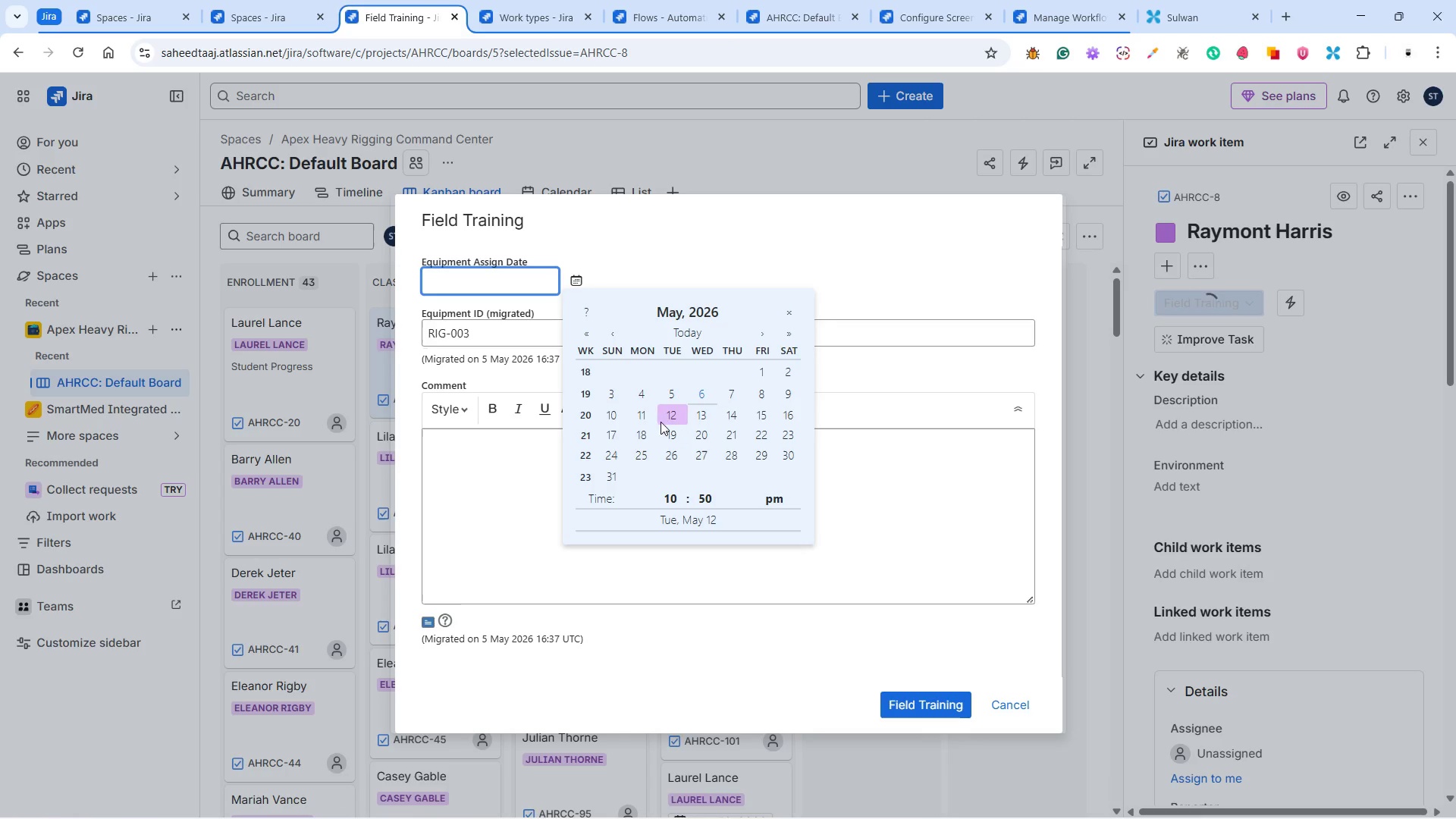 
mouse_move([734, 238])
 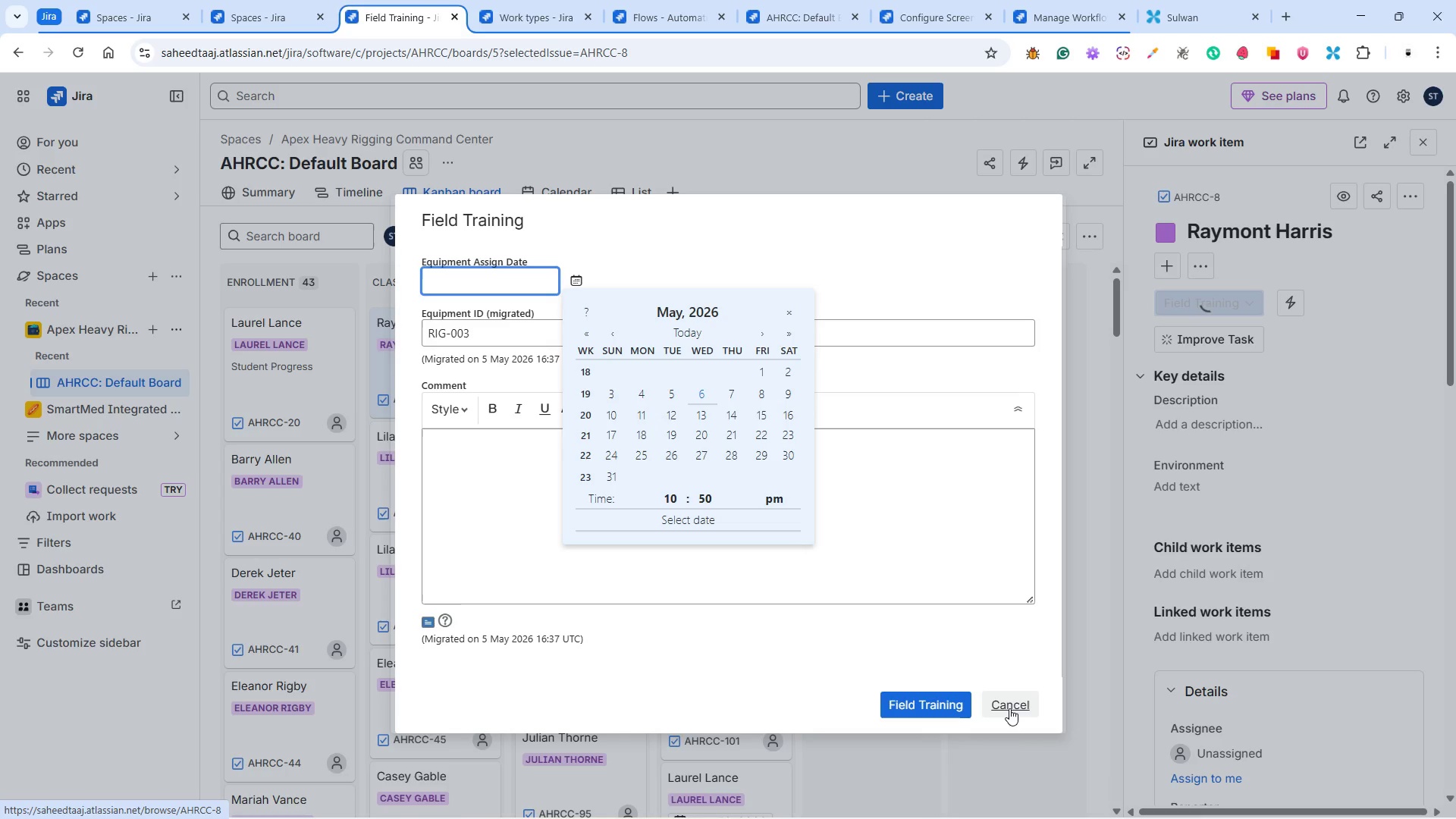 
left_click([1009, 708])
 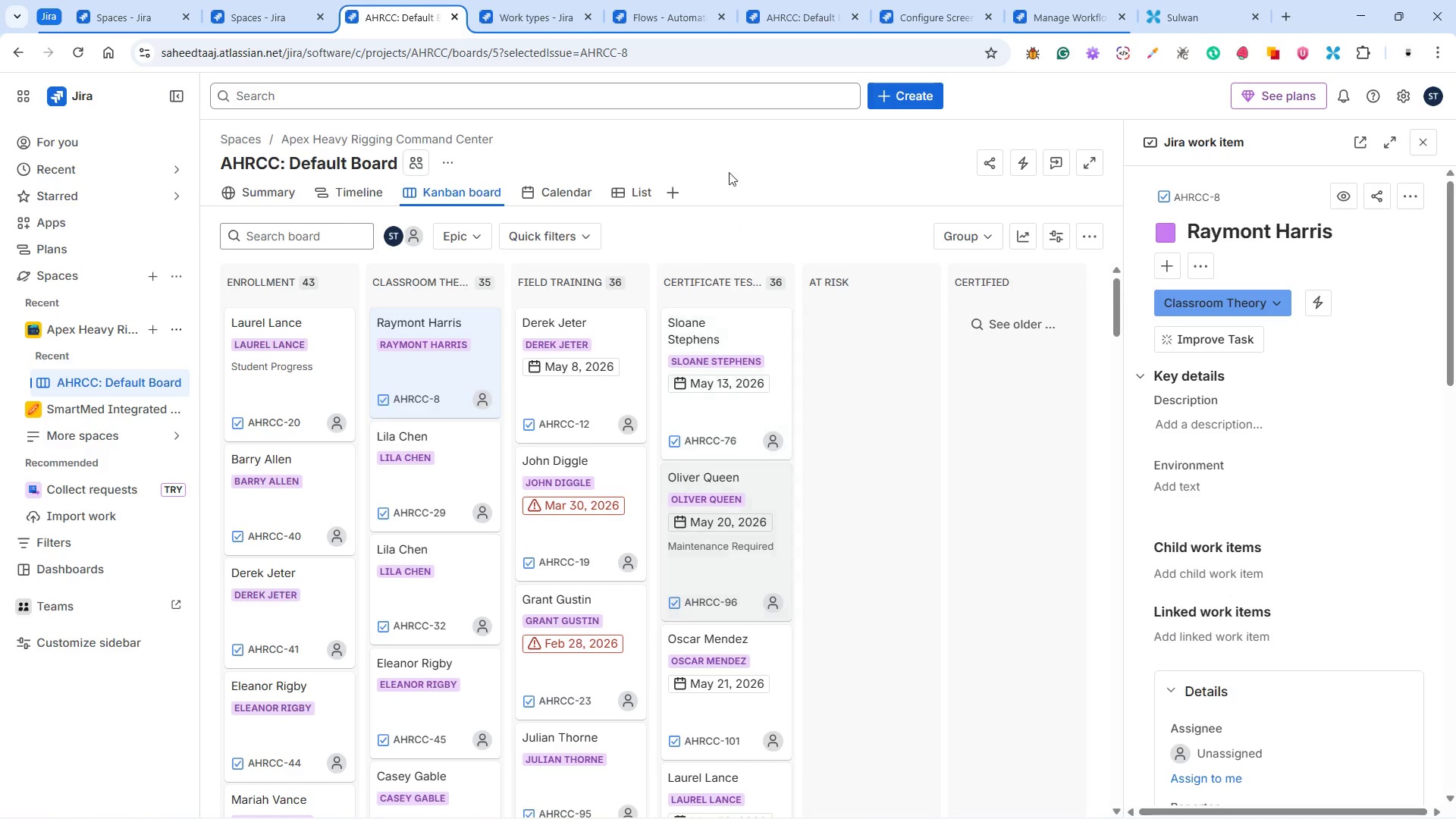 
left_click([679, 14])
 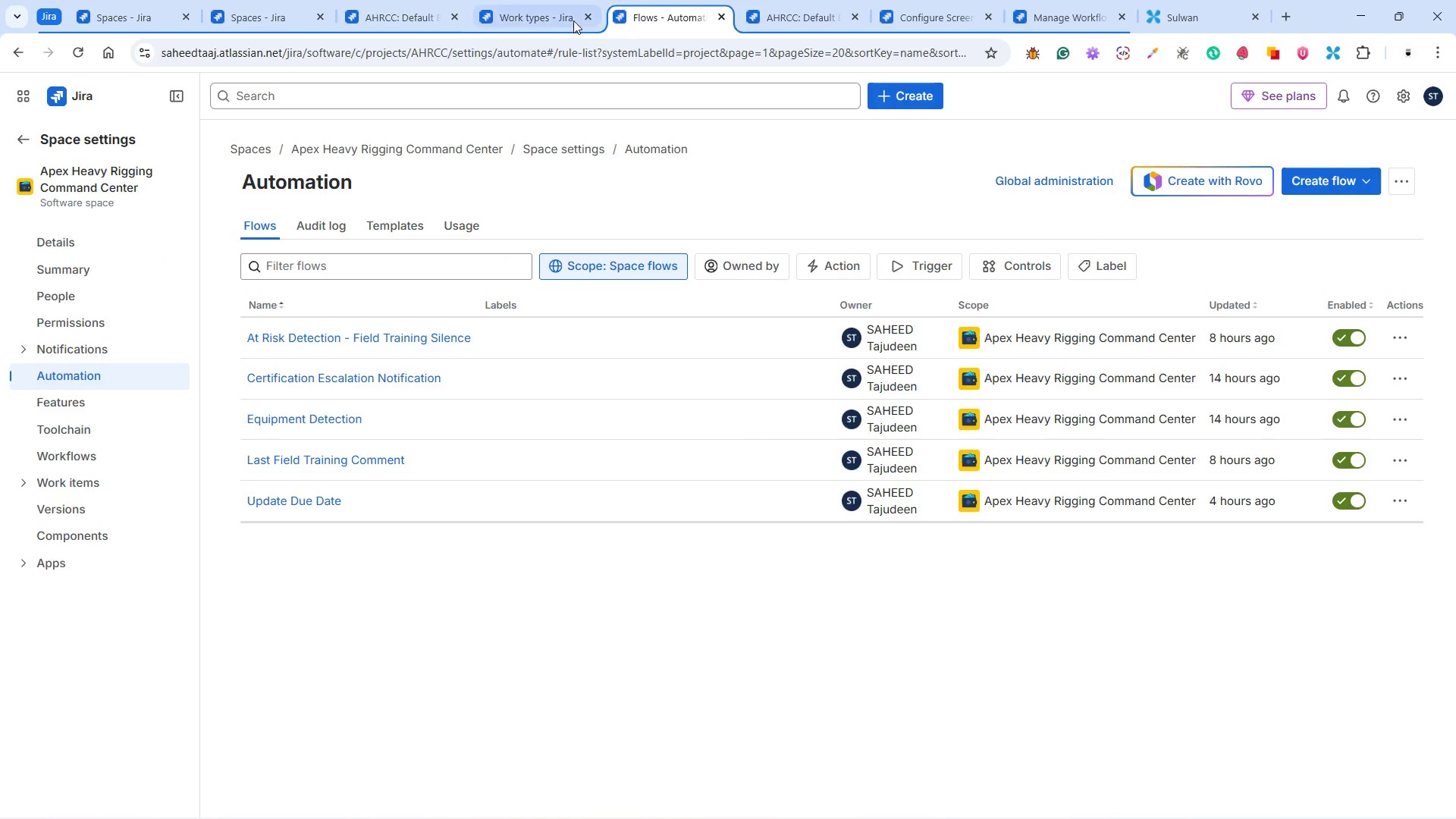 
left_click([542, 12])
 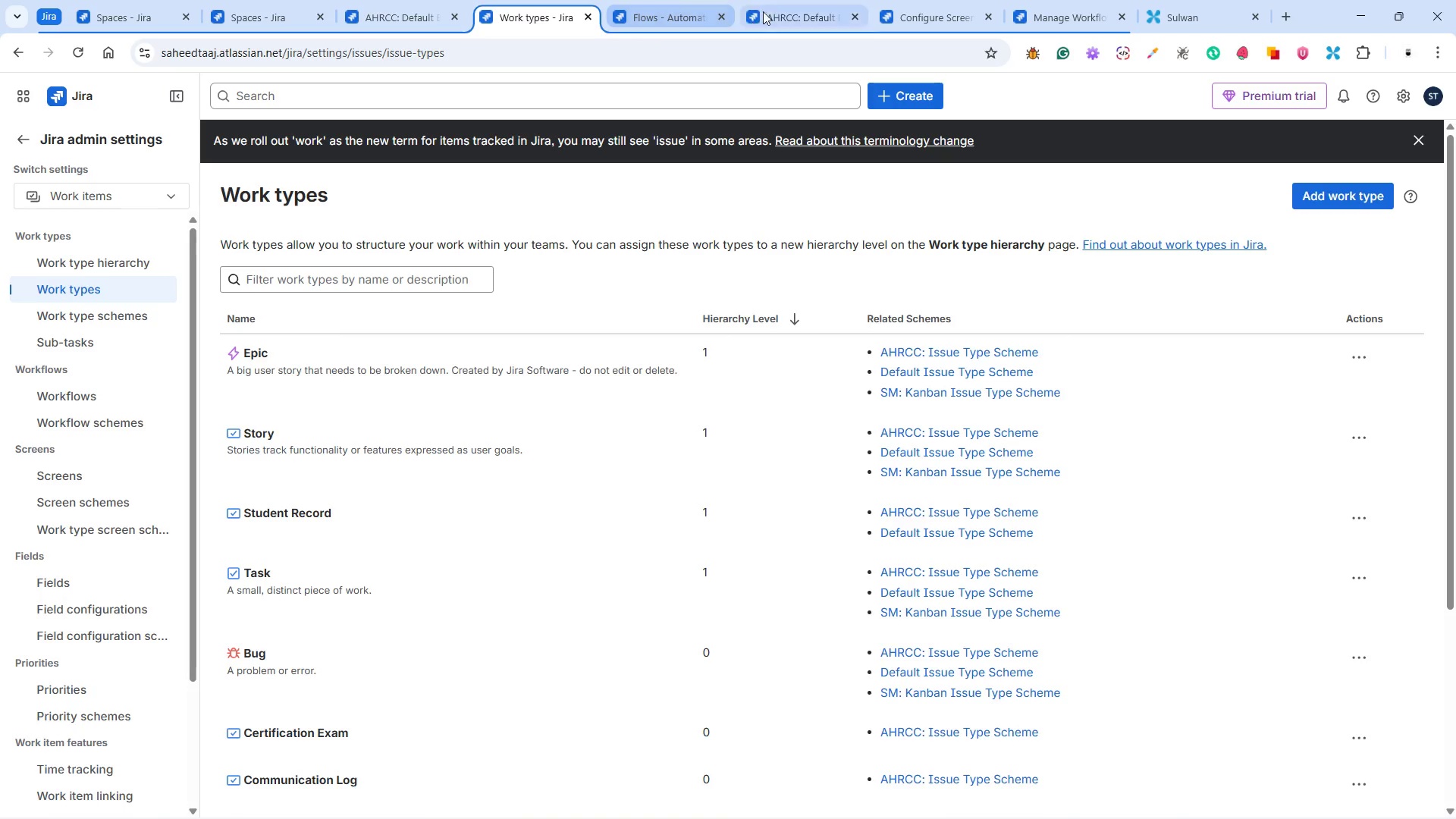 
left_click([772, 4])
 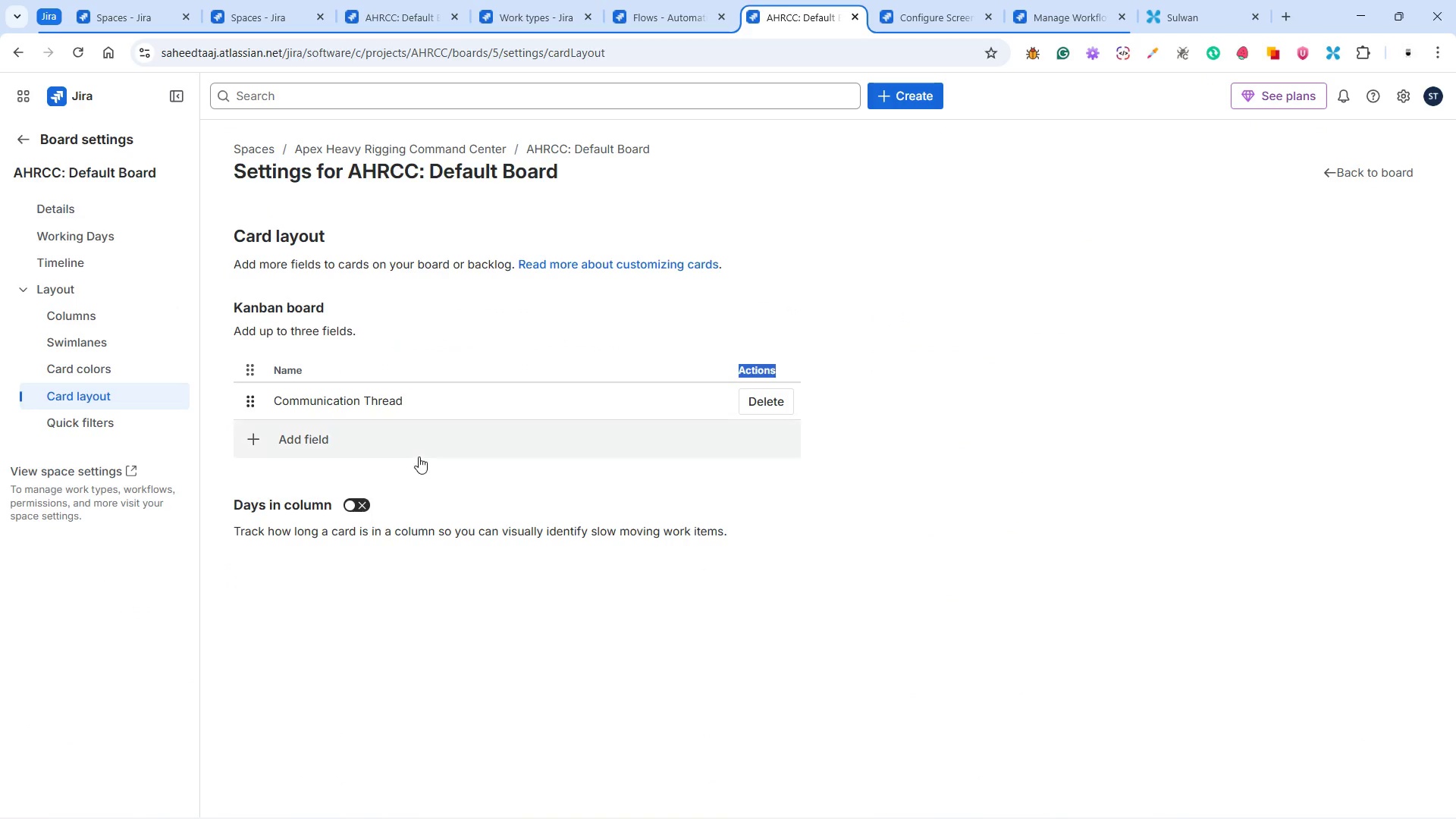 
left_click([332, 436])
 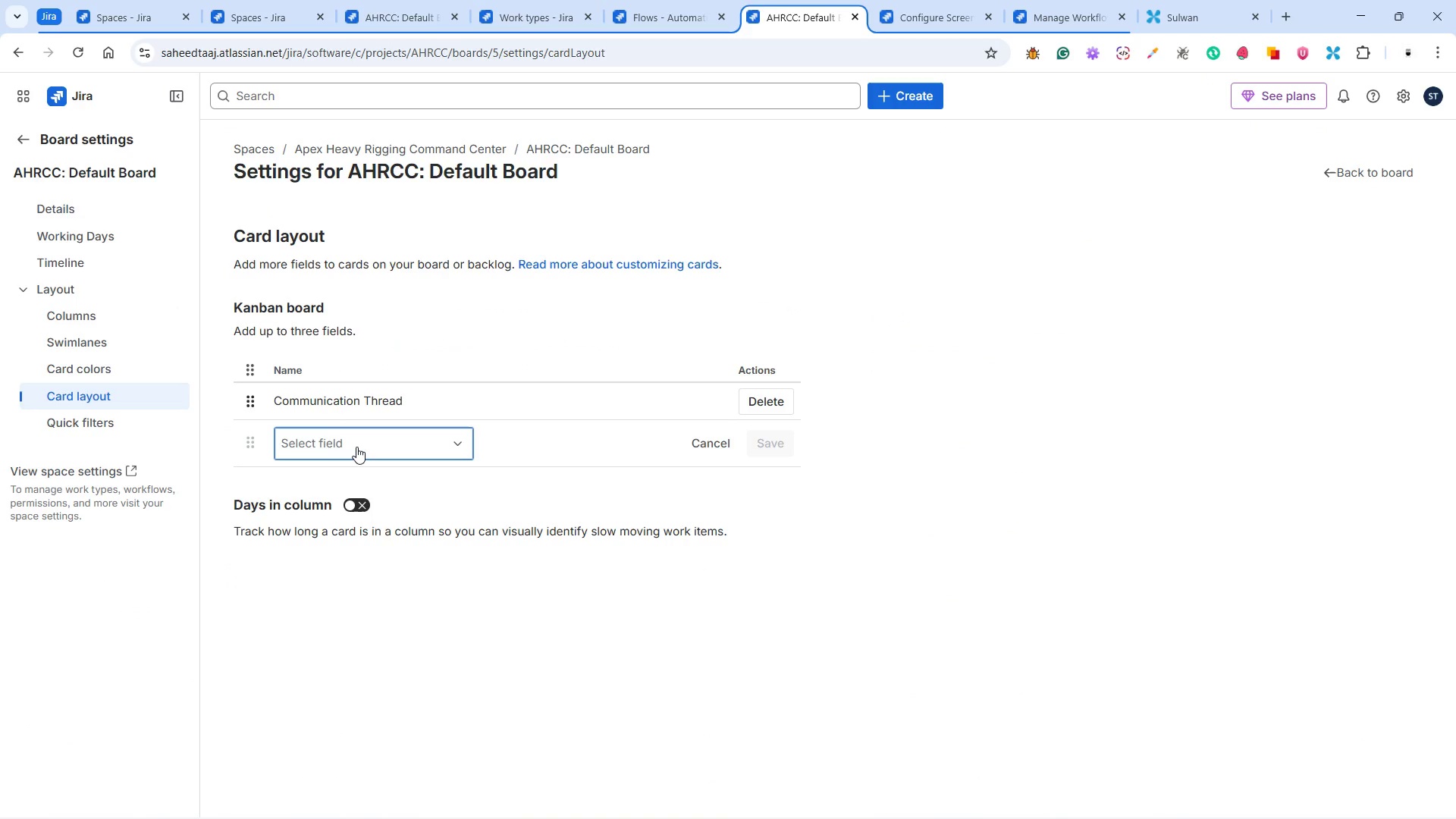 
left_click([356, 447])
 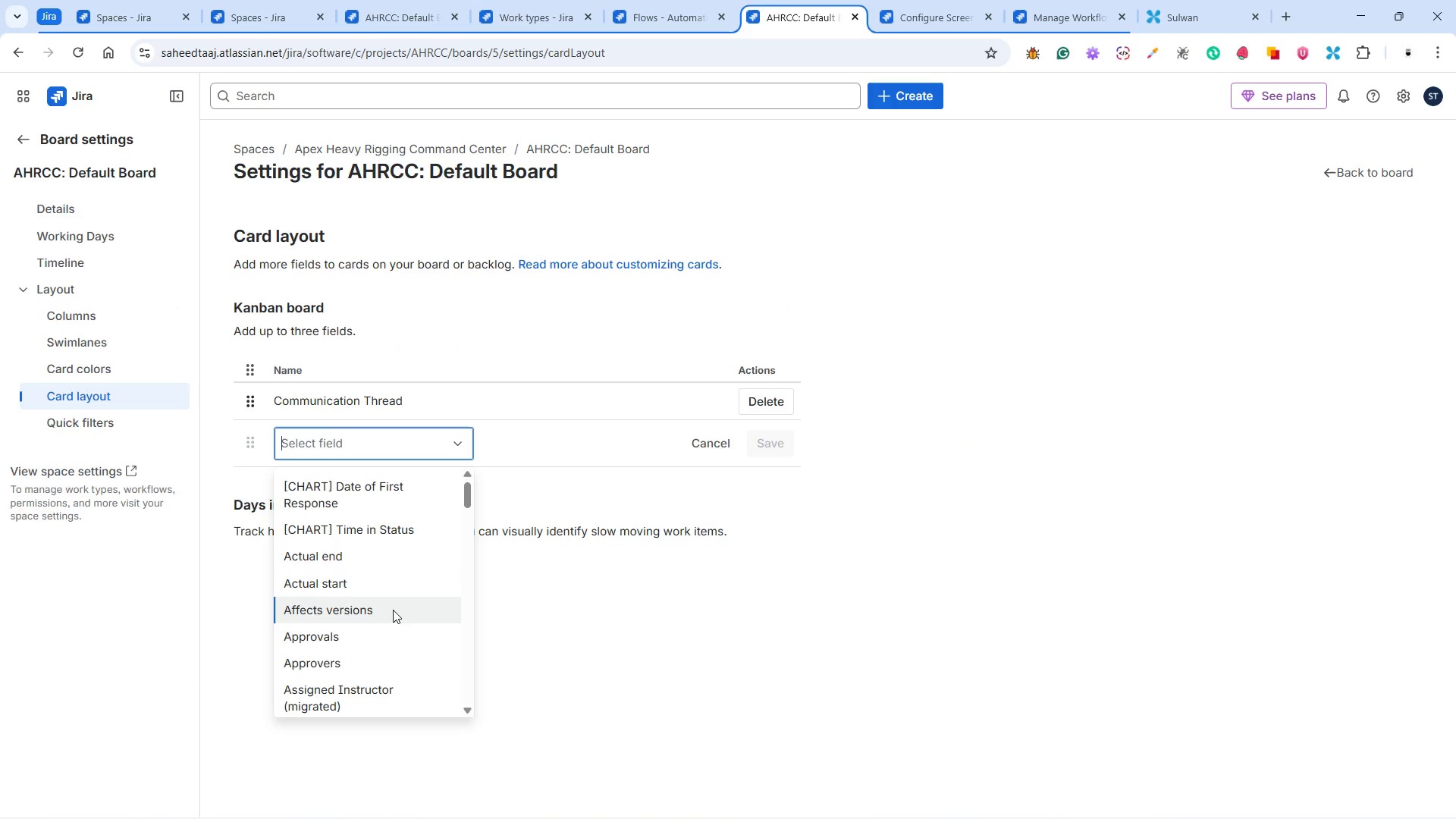 
scroll: coordinate [388, 614], scroll_direction: down, amount: 6.0
 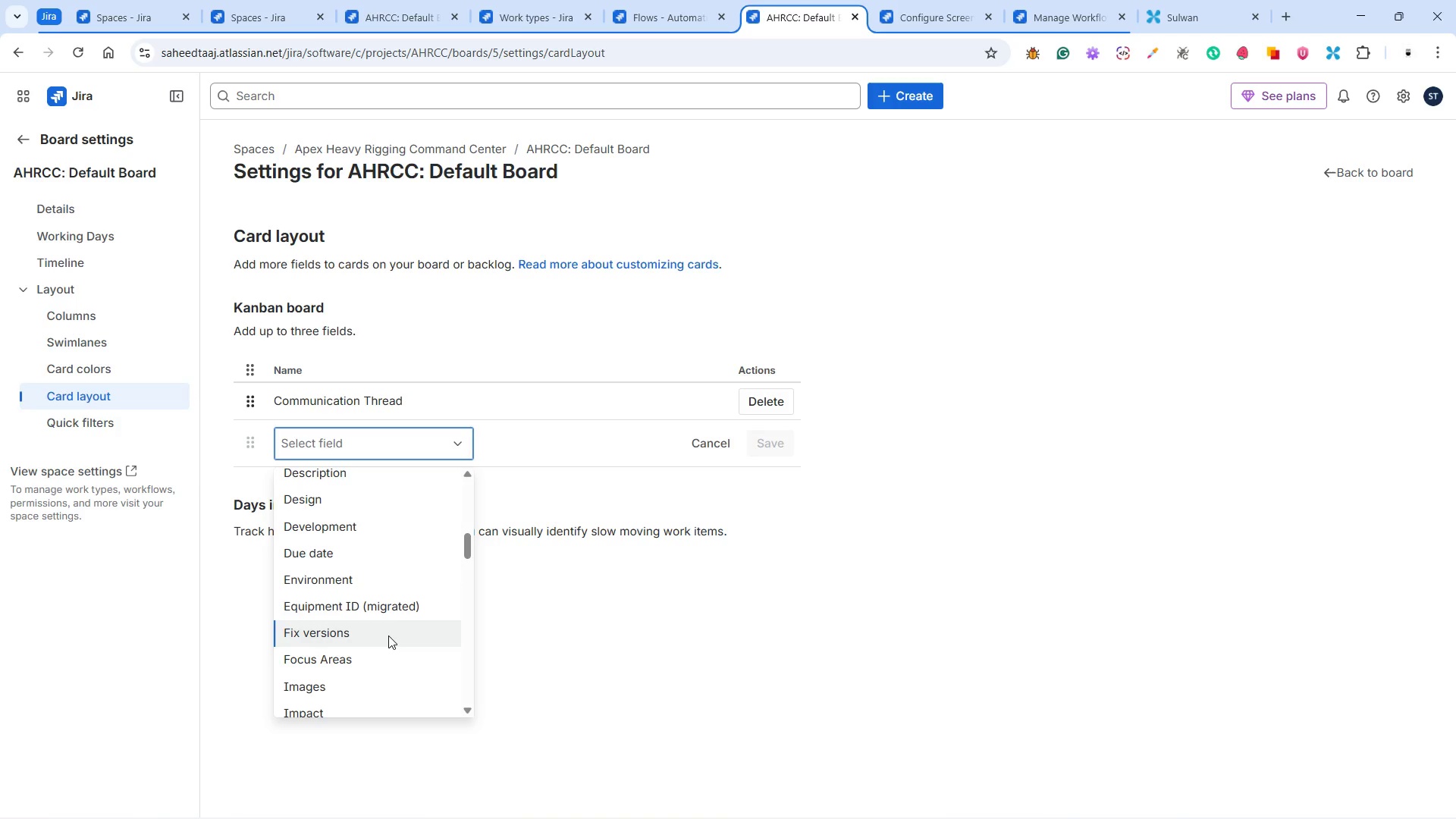 
scroll: coordinate [387, 630], scroll_direction: up, amount: 6.0
 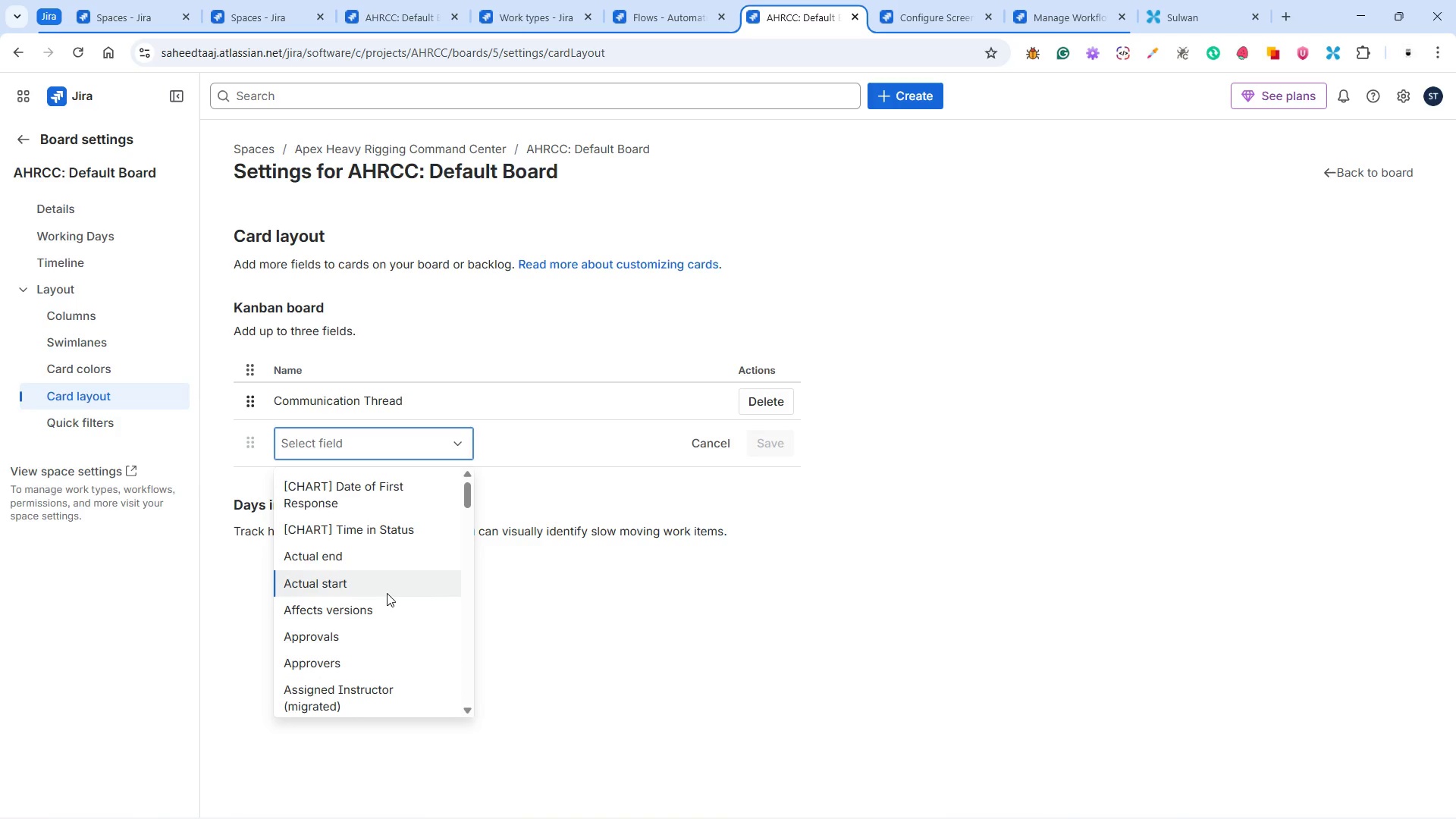 
type(equi)
key(Backspace)
key(Backspace)
key(Backspace)
key(Backspace)
 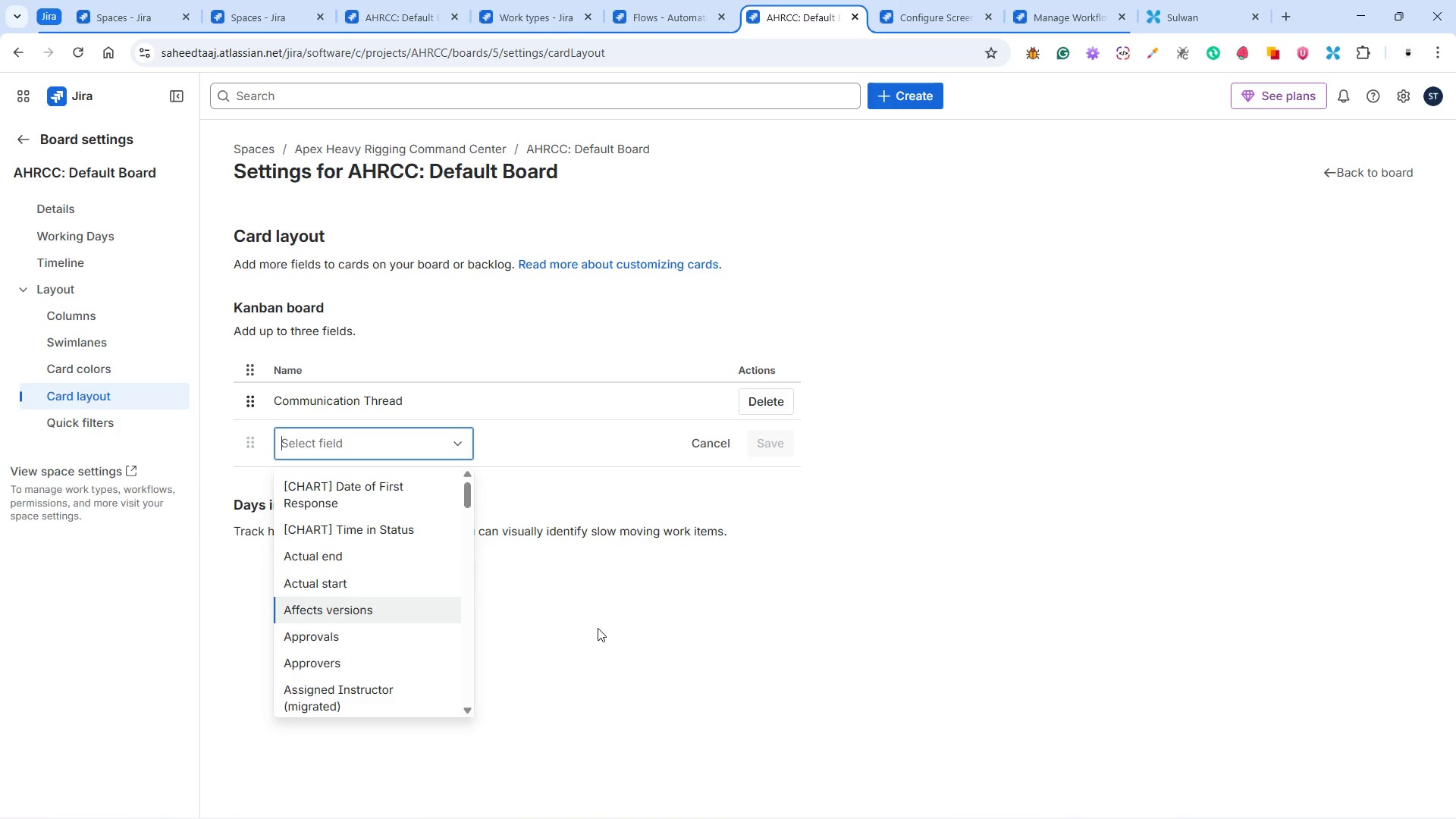 
left_click([598, 628])
 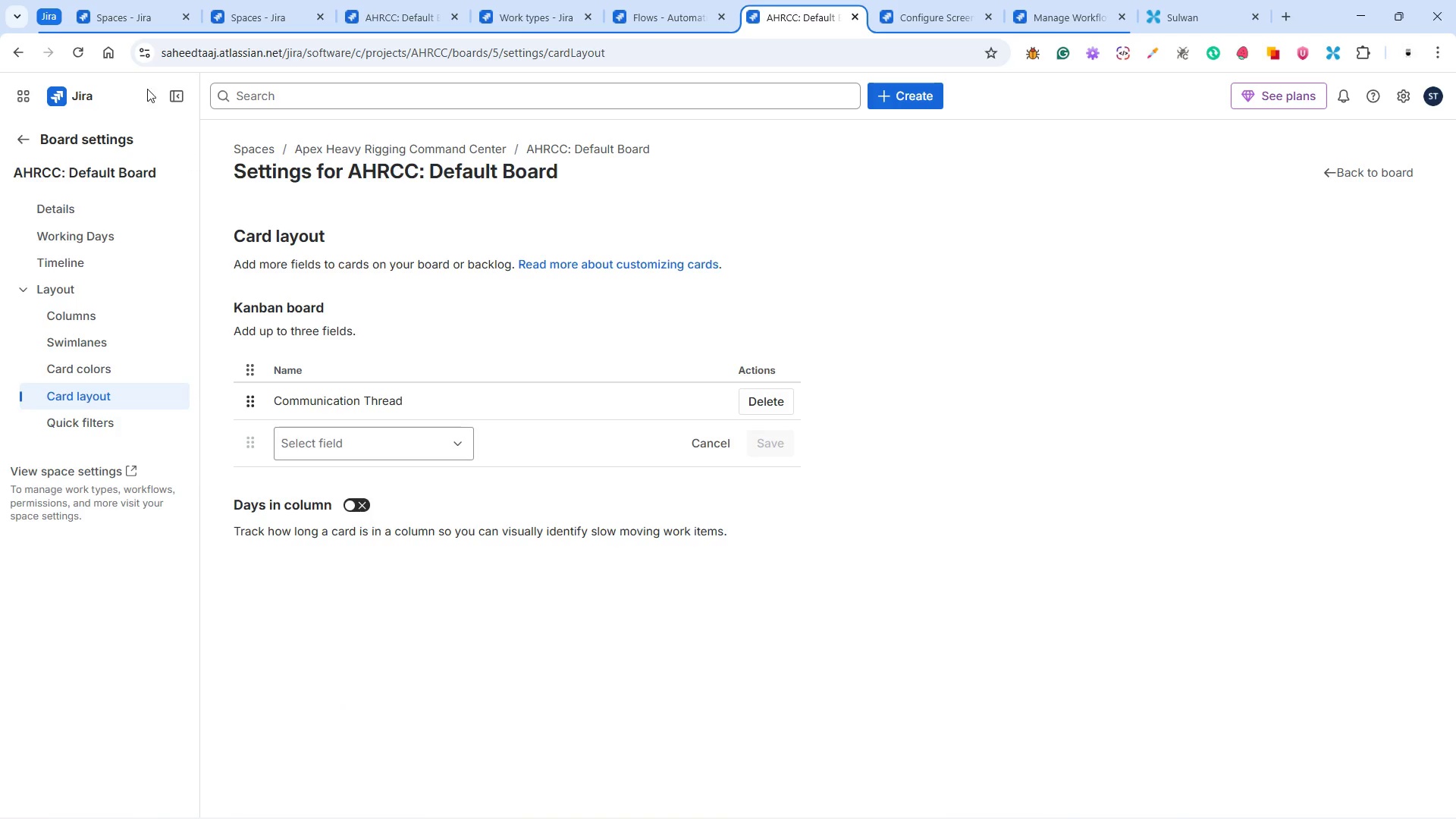 
left_click([79, 49])
 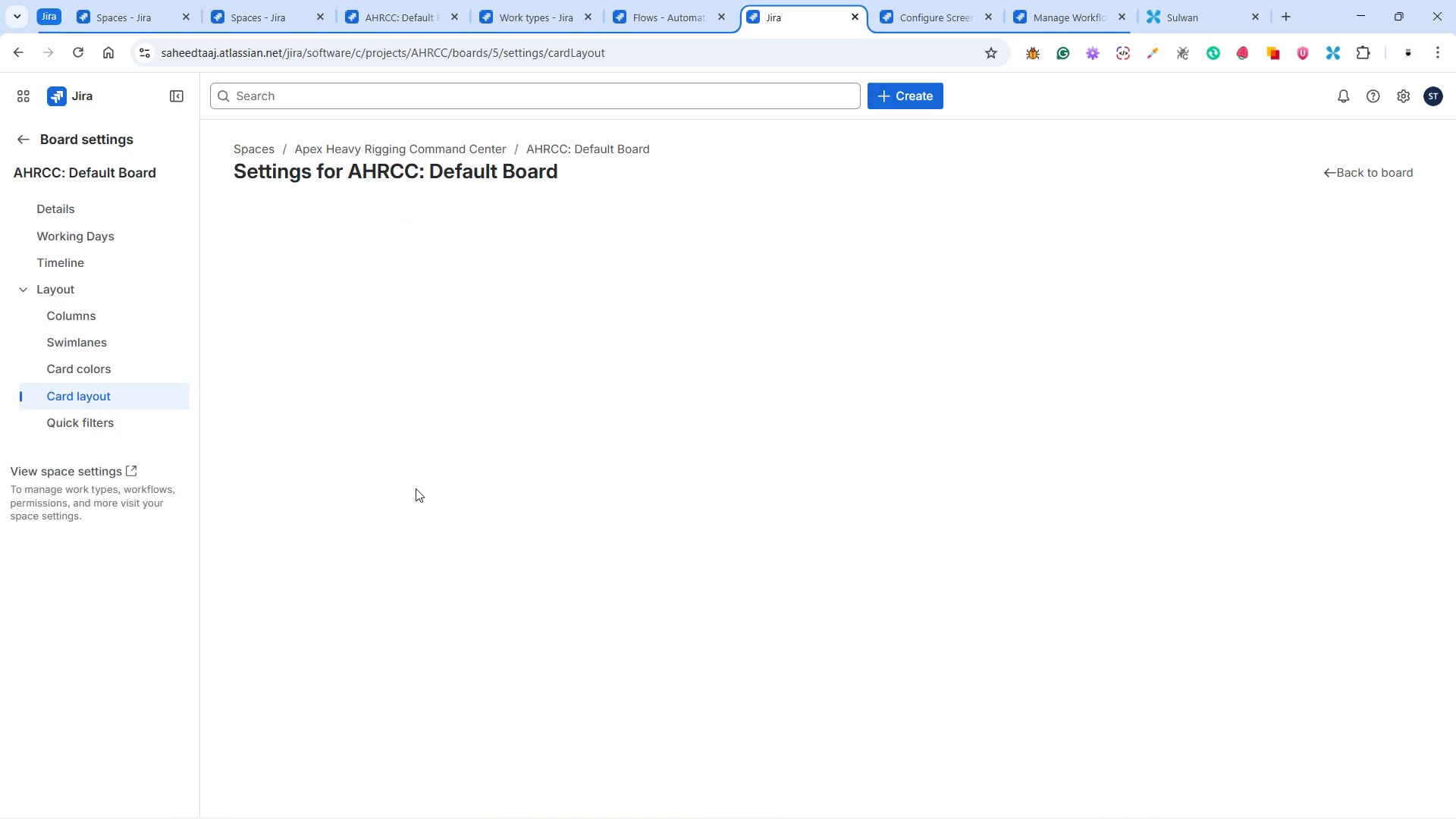 
wait(6.75)
 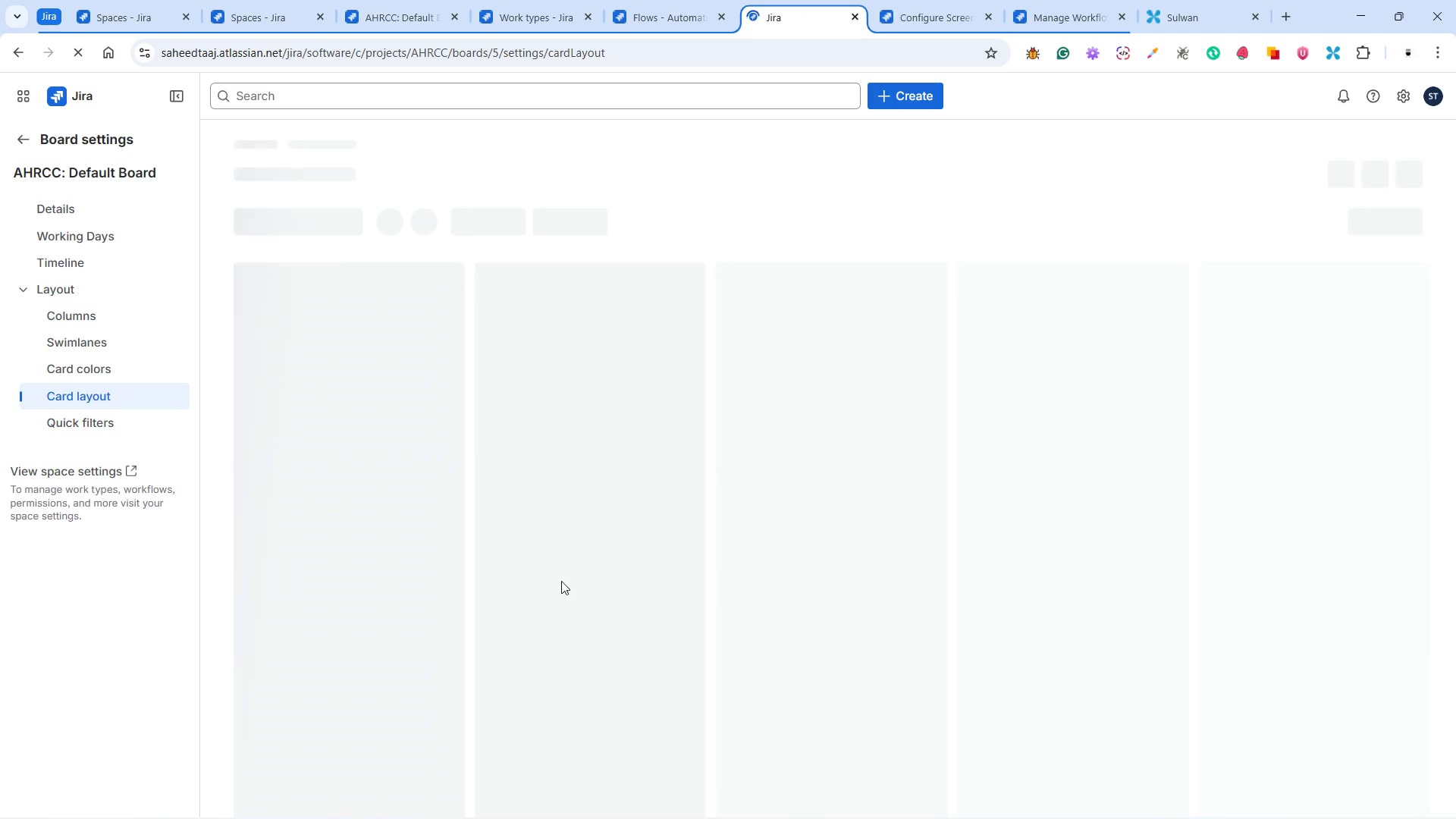 
left_click([319, 453])
 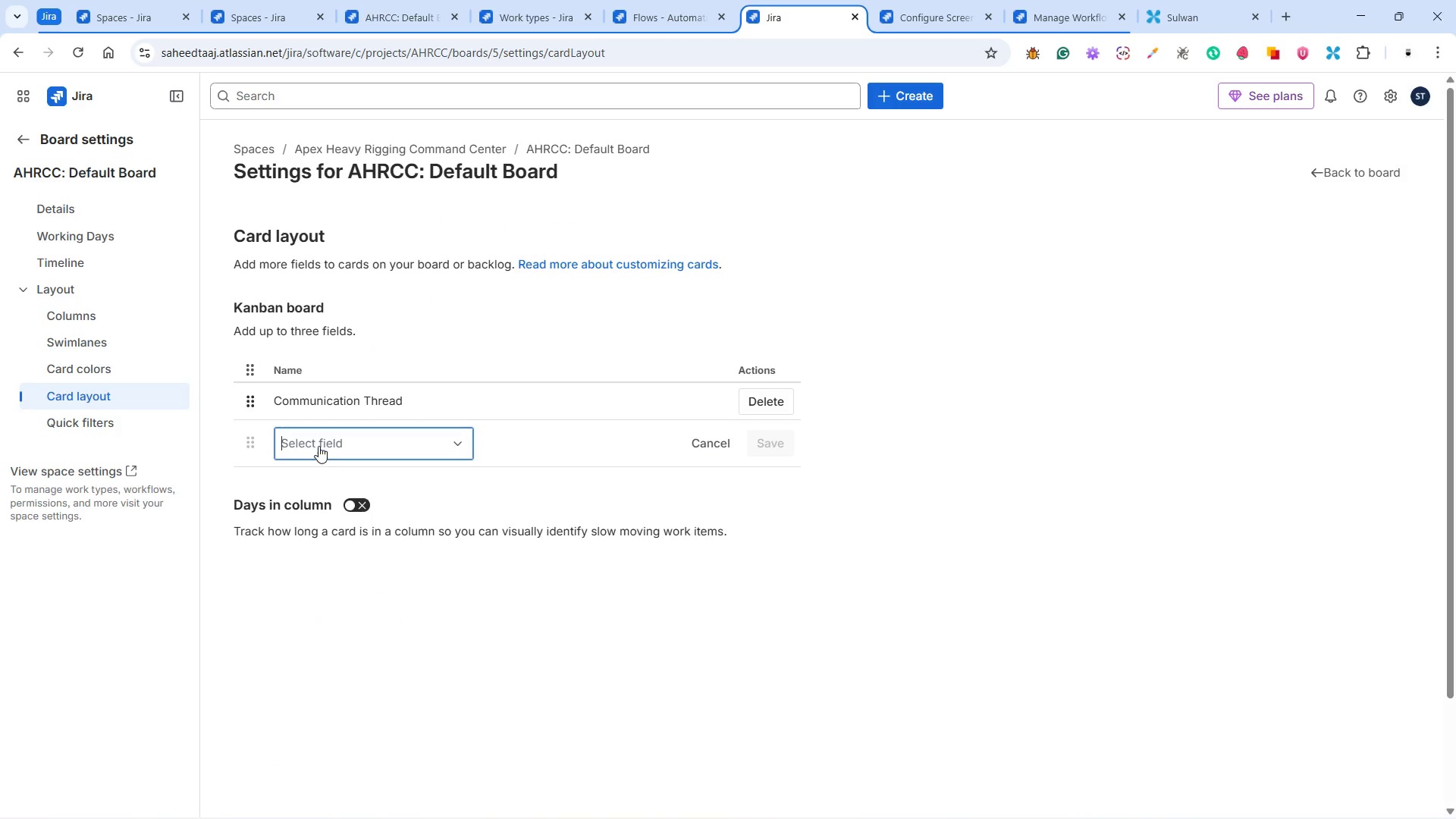 
left_click([318, 445])
 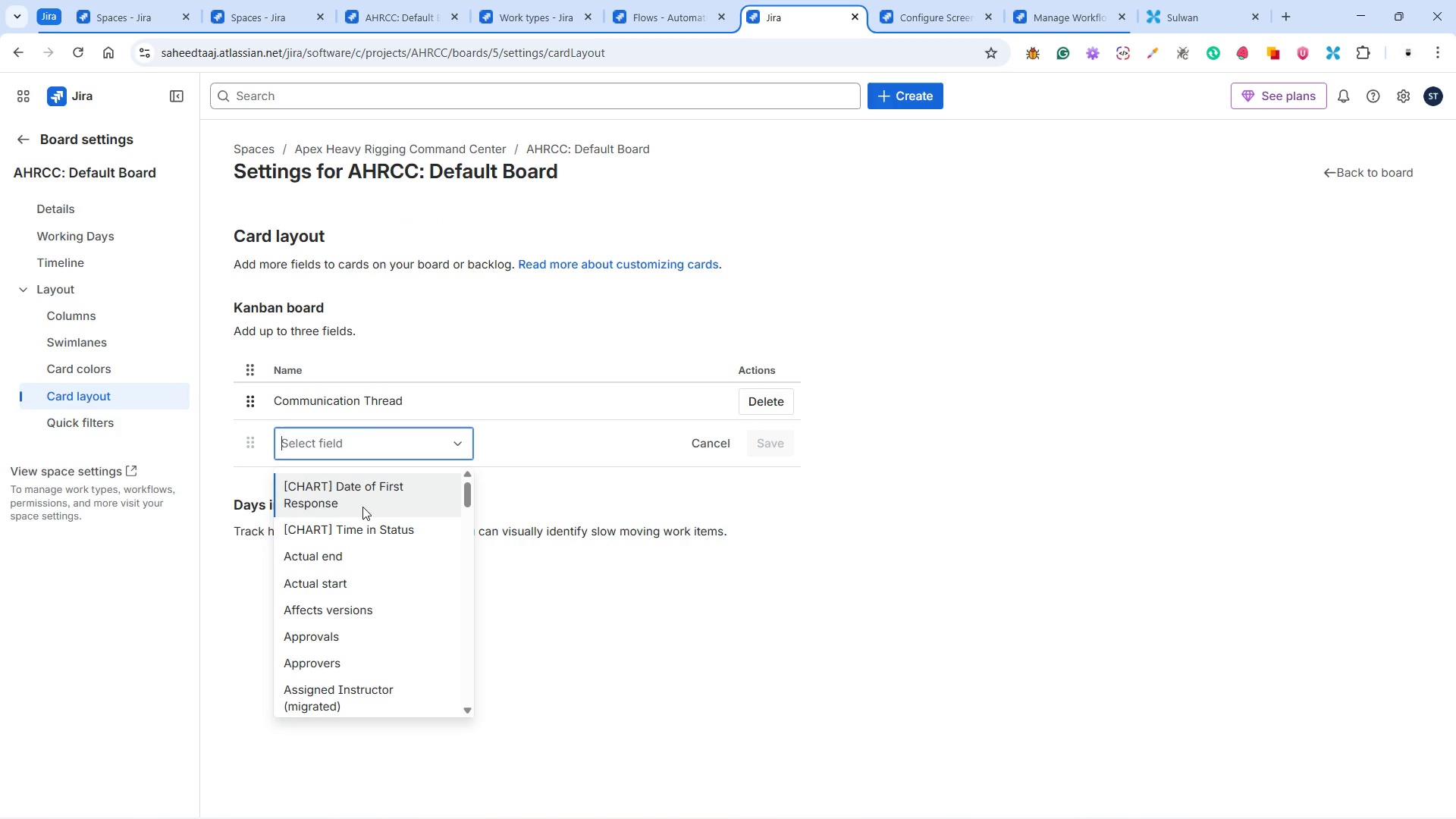 
type(eq)
 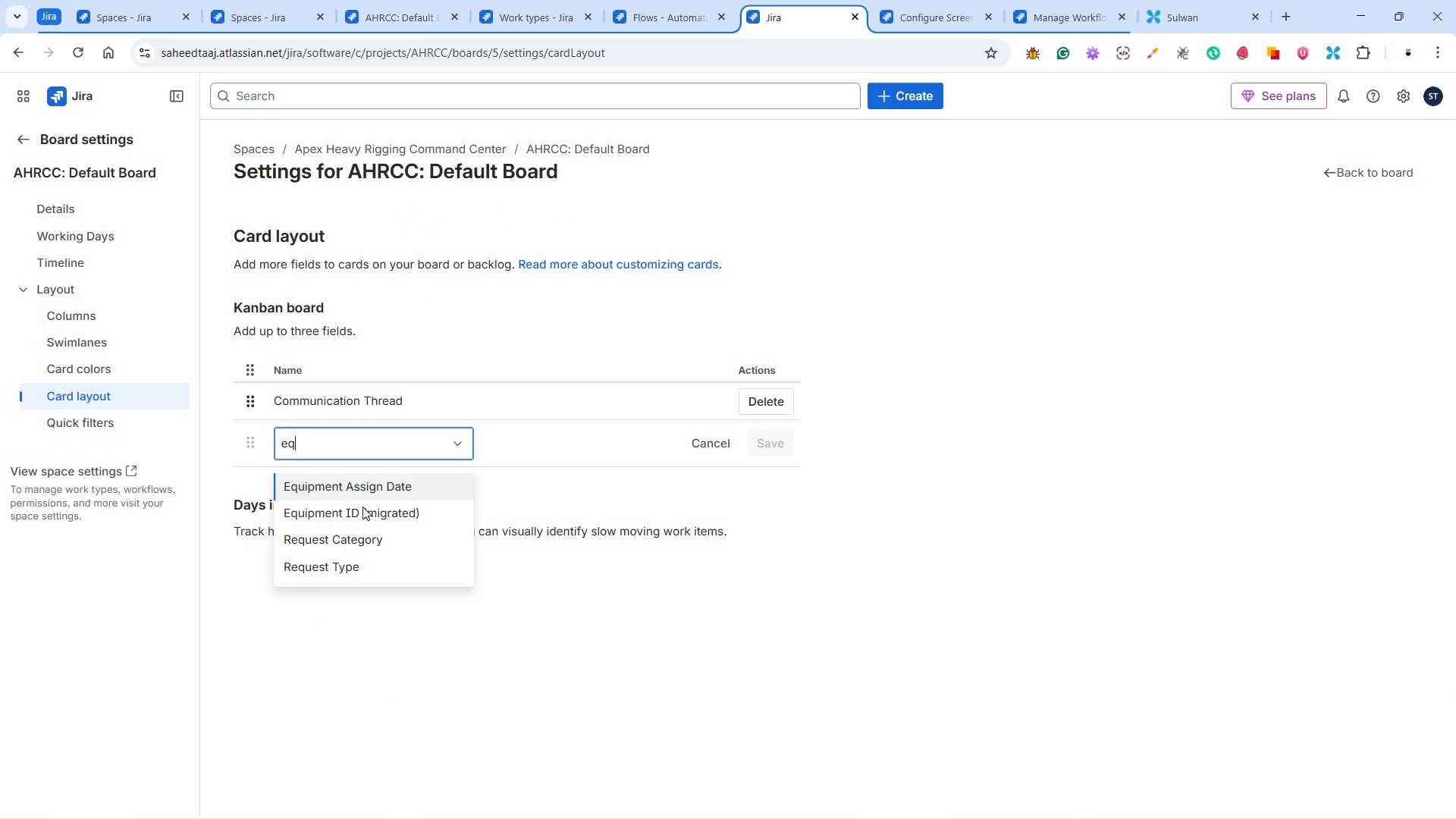 
left_click([356, 484])
 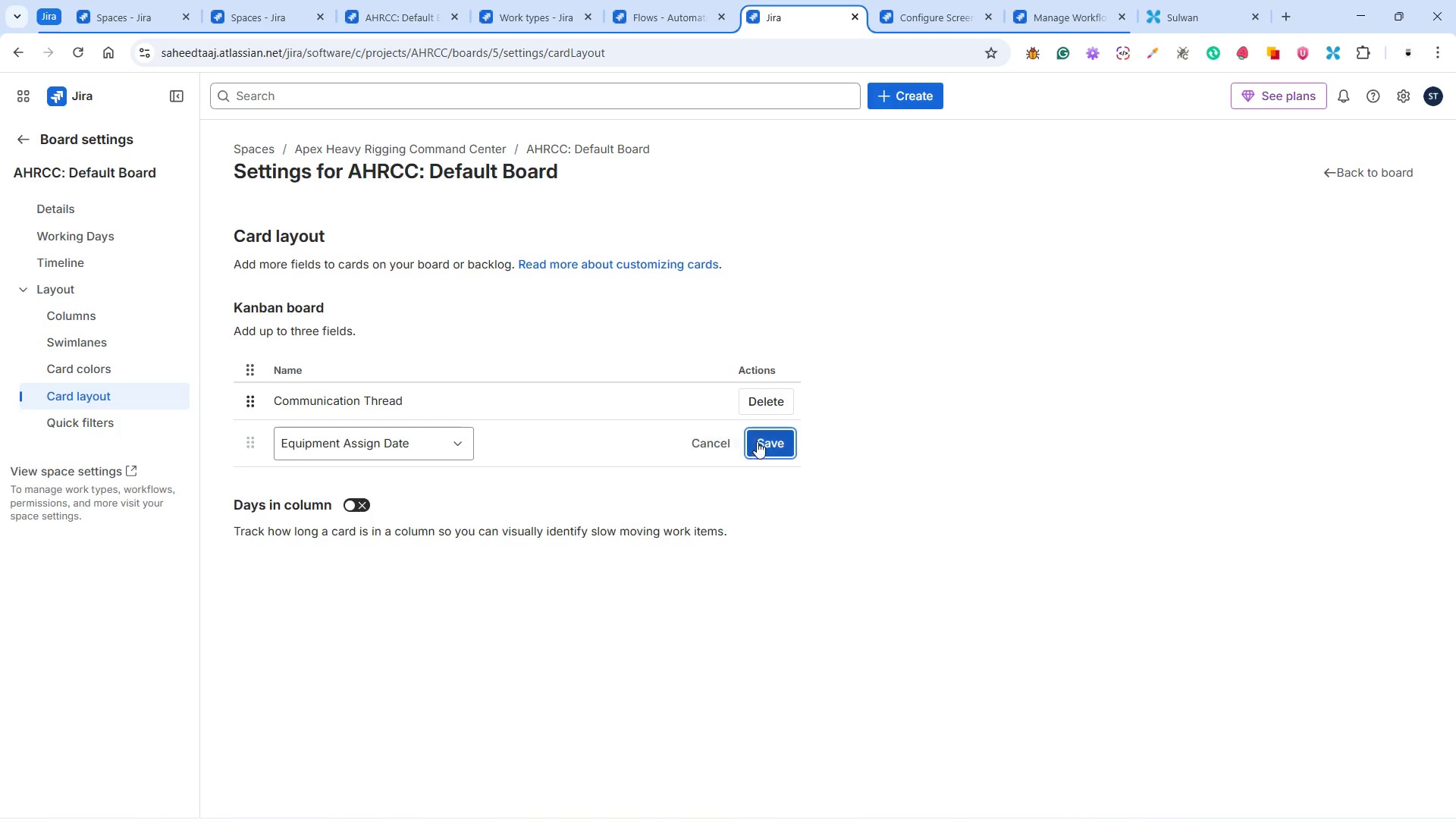 
left_click([760, 441])
 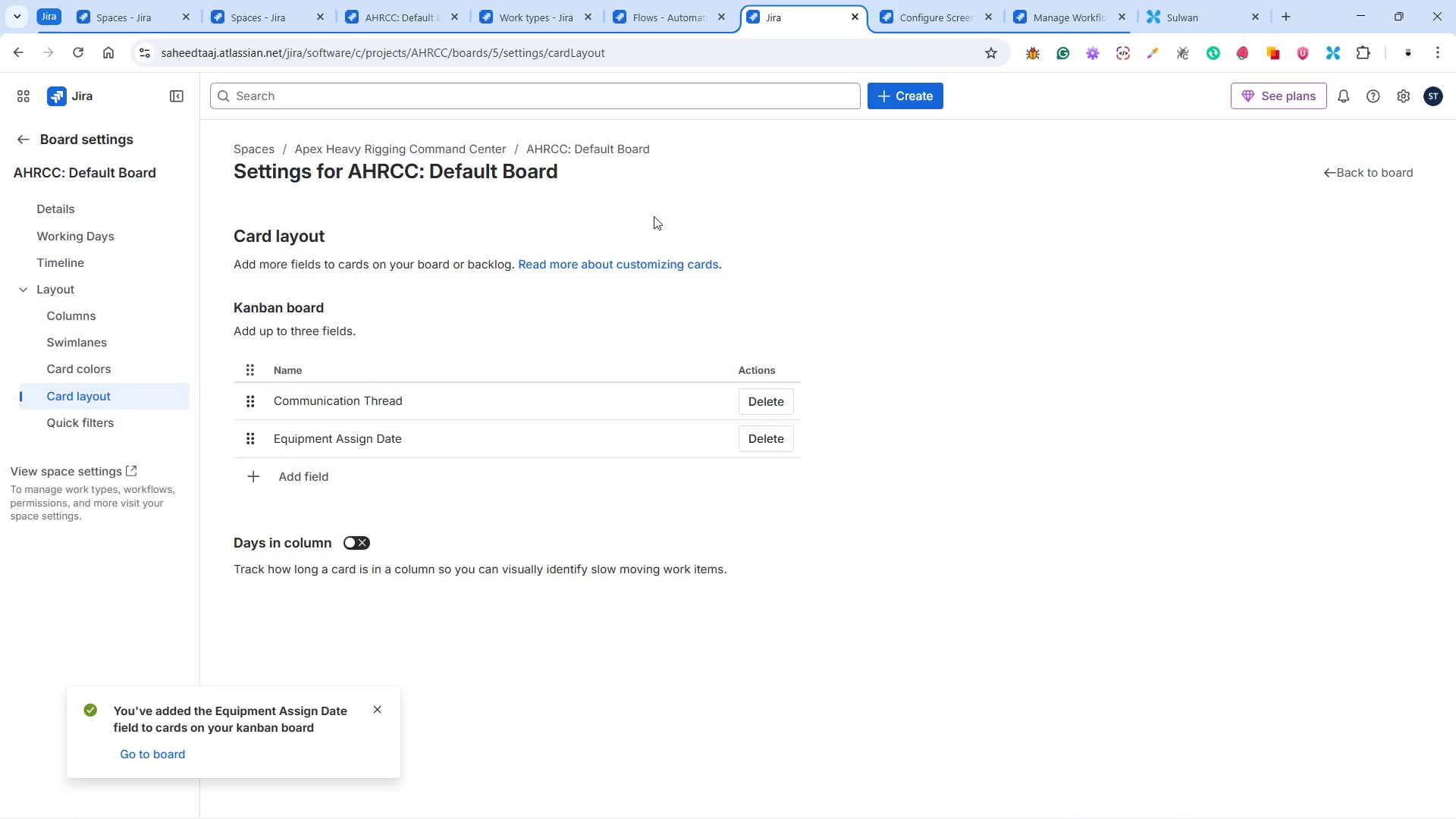 
left_click([388, 14])
 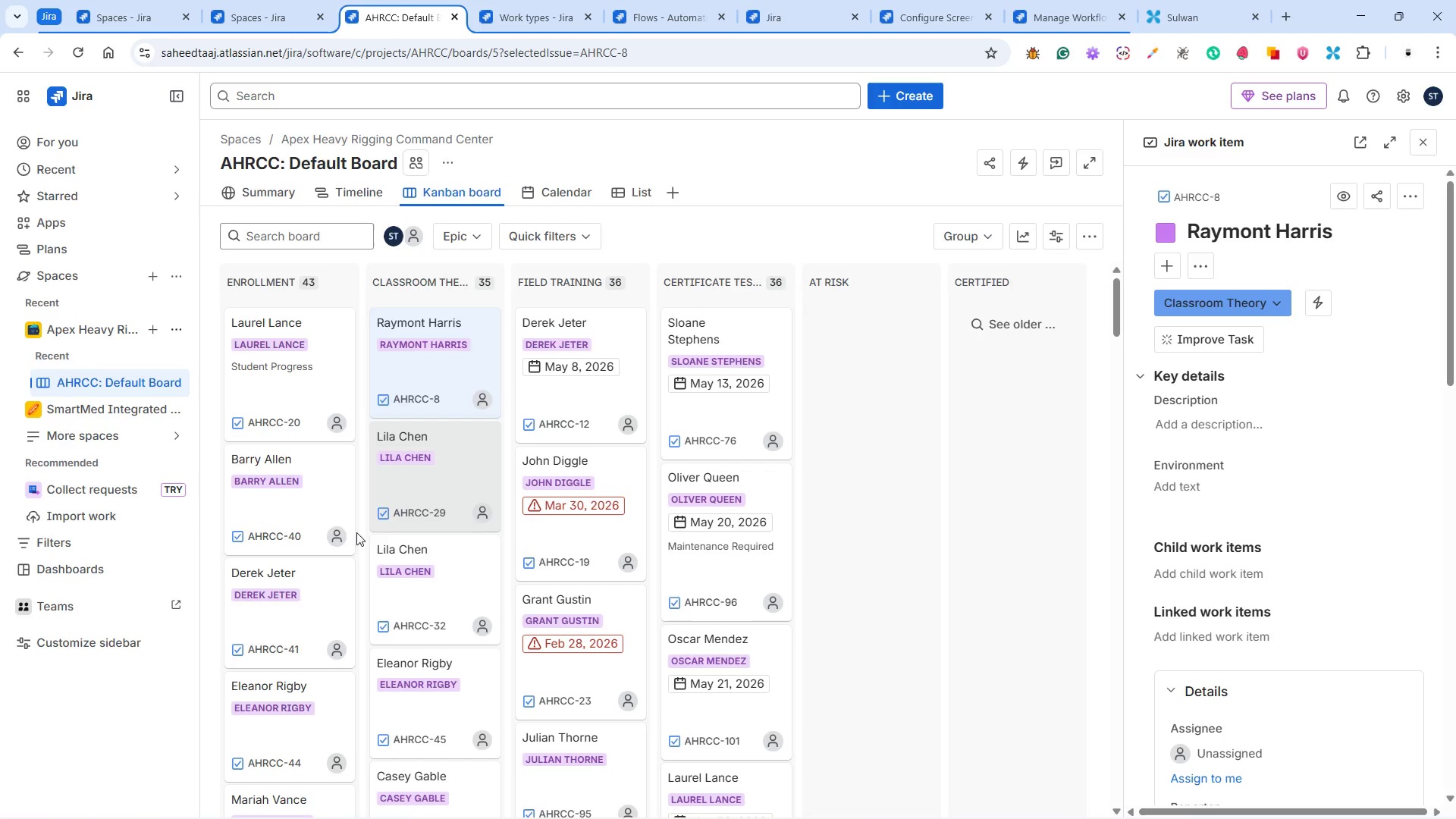 
mouse_move([347, 497])
 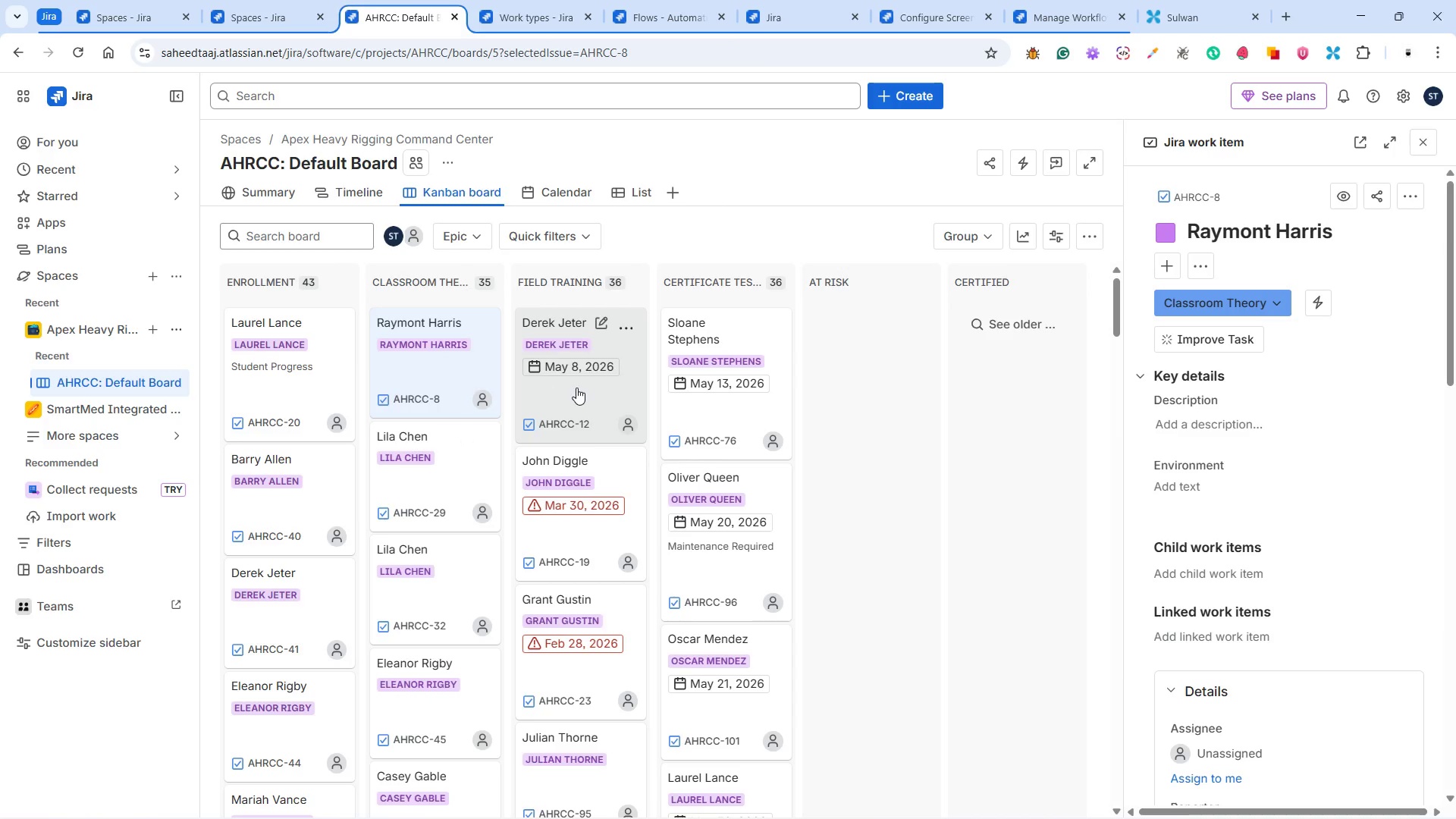 
wait(14.79)
 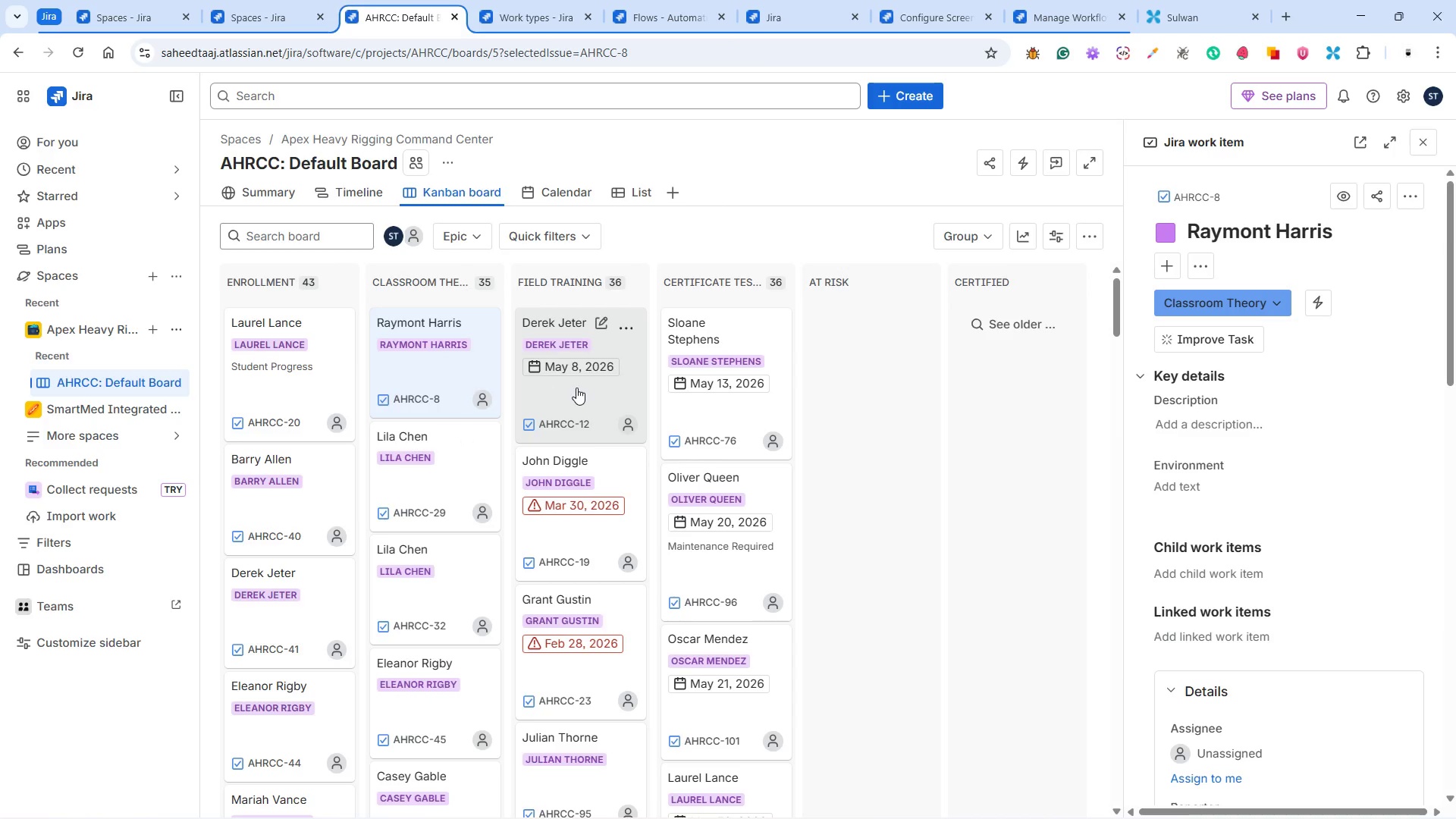 
left_click([670, 21])
 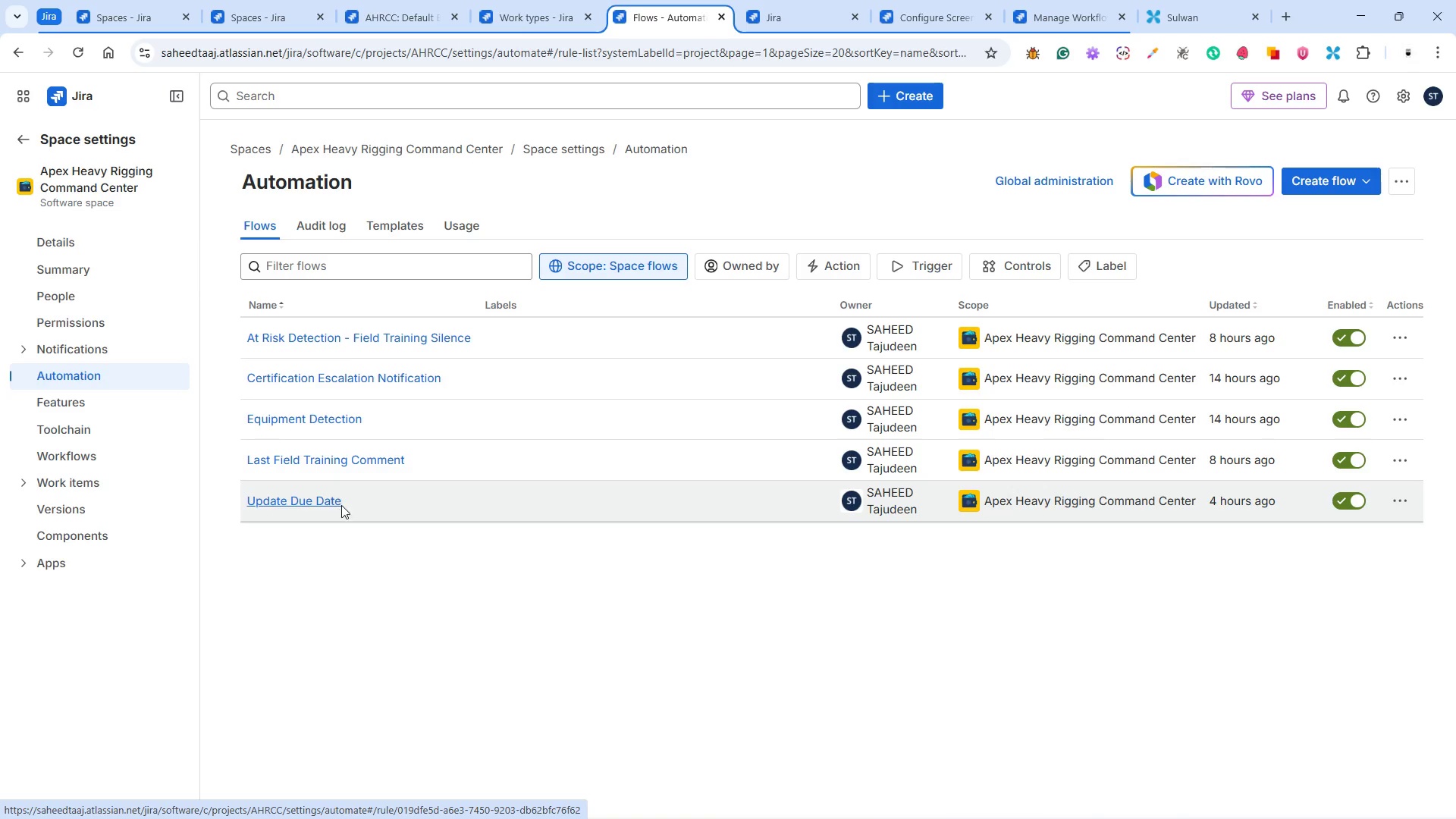 
wait(16.59)
 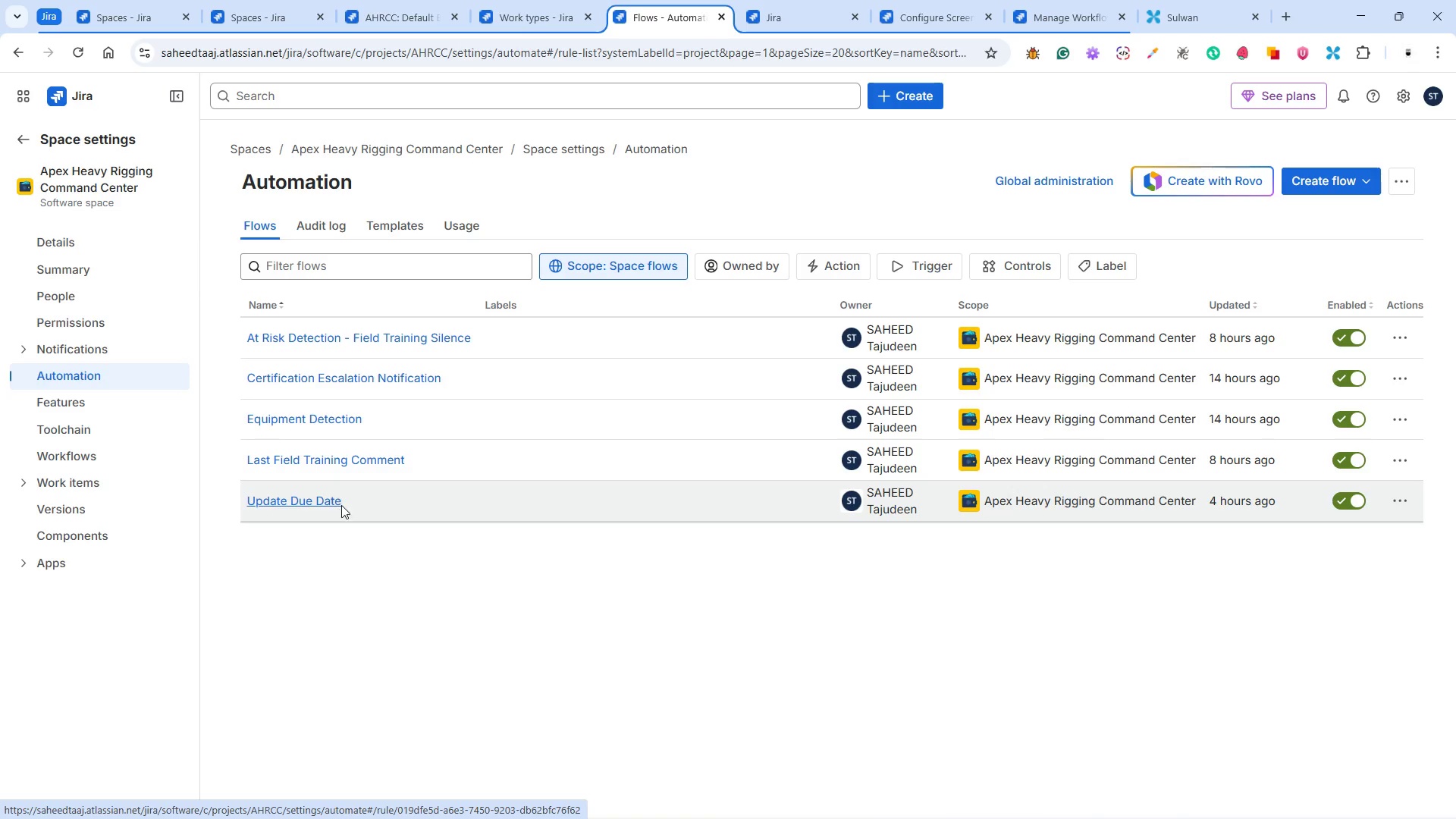 
left_click([330, 419])
 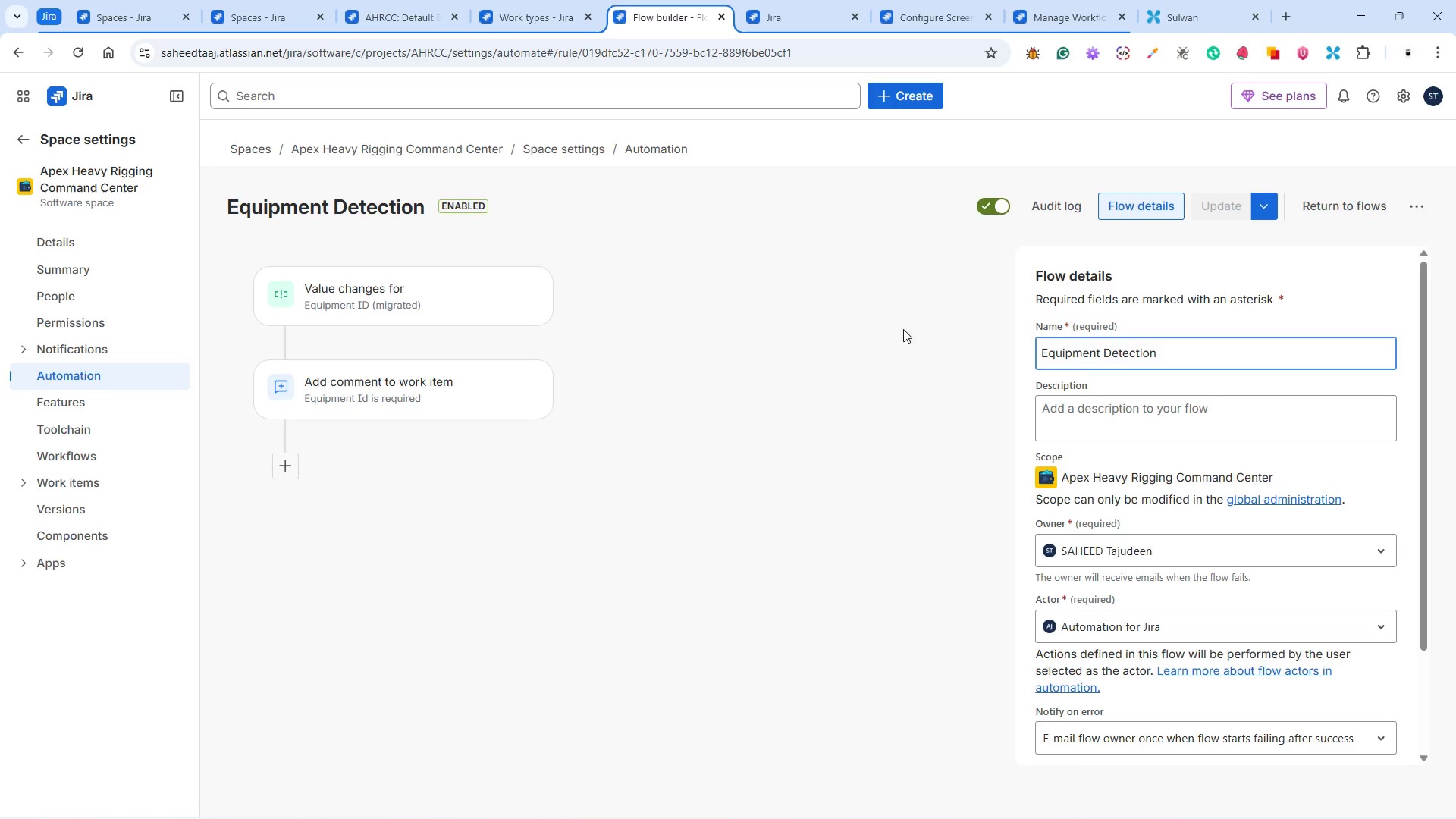 
left_click([274, 200])
 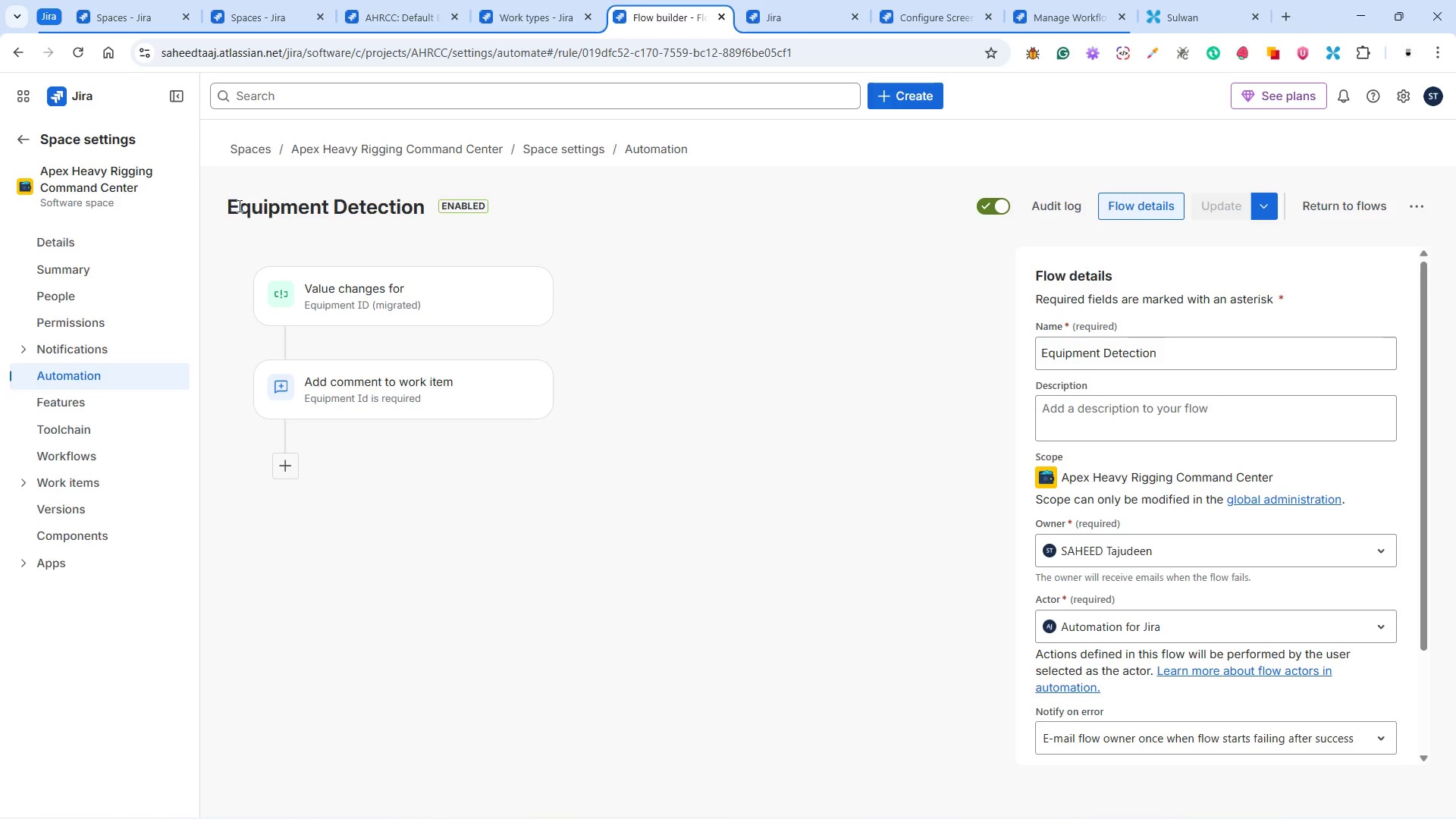 
left_click([394, 206])
 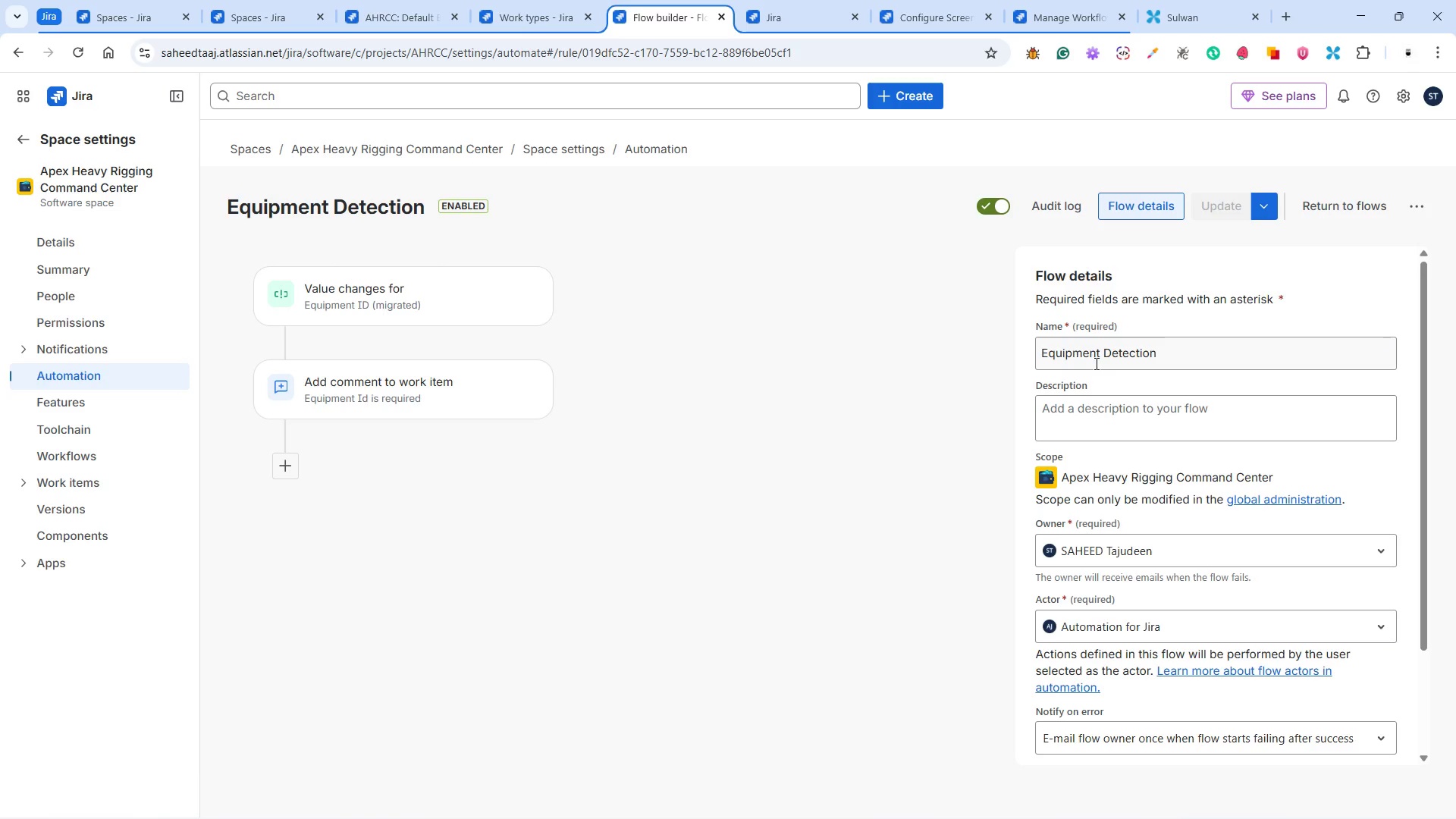 
left_click([1037, 353])
 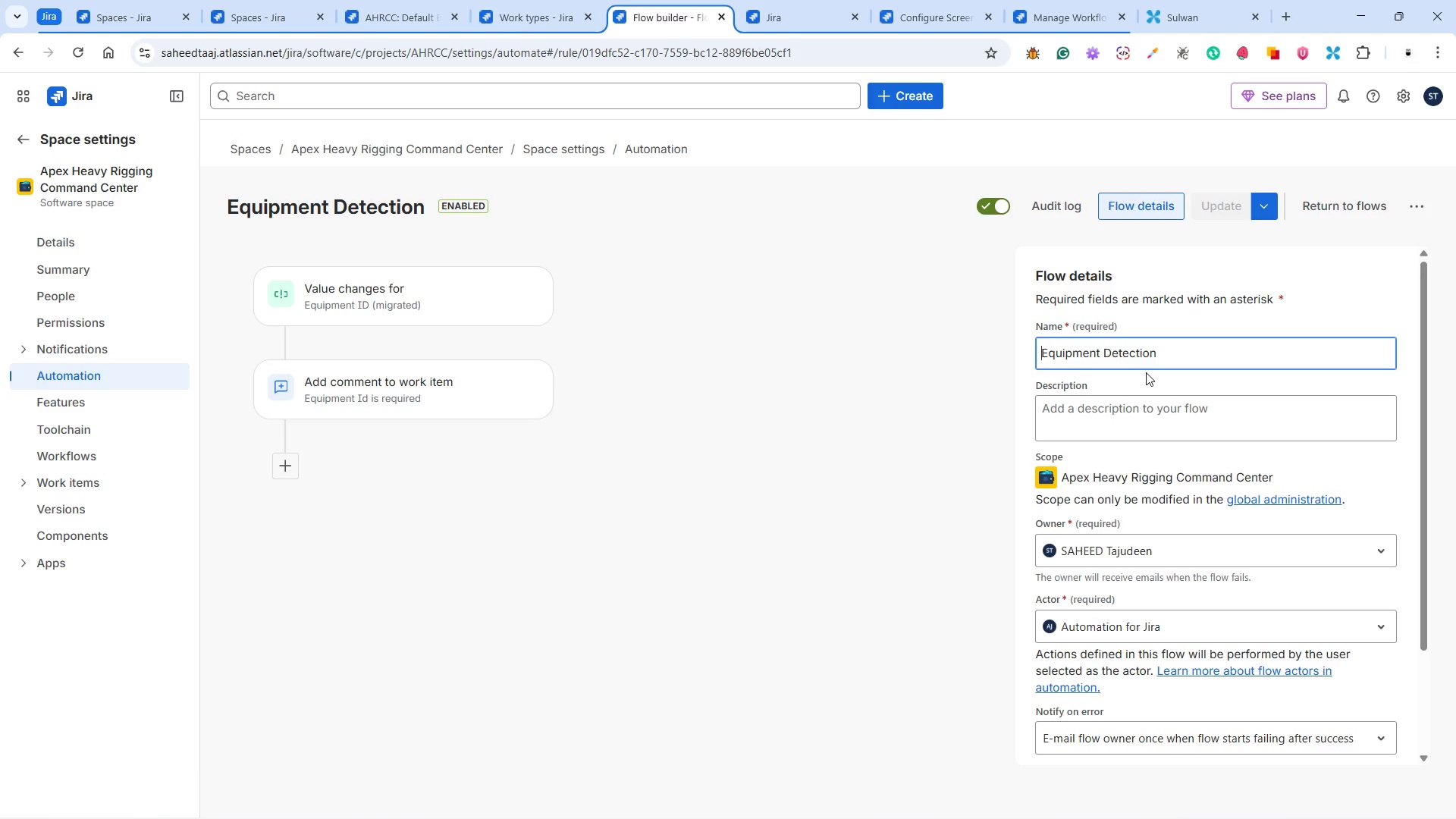 
type(No )
 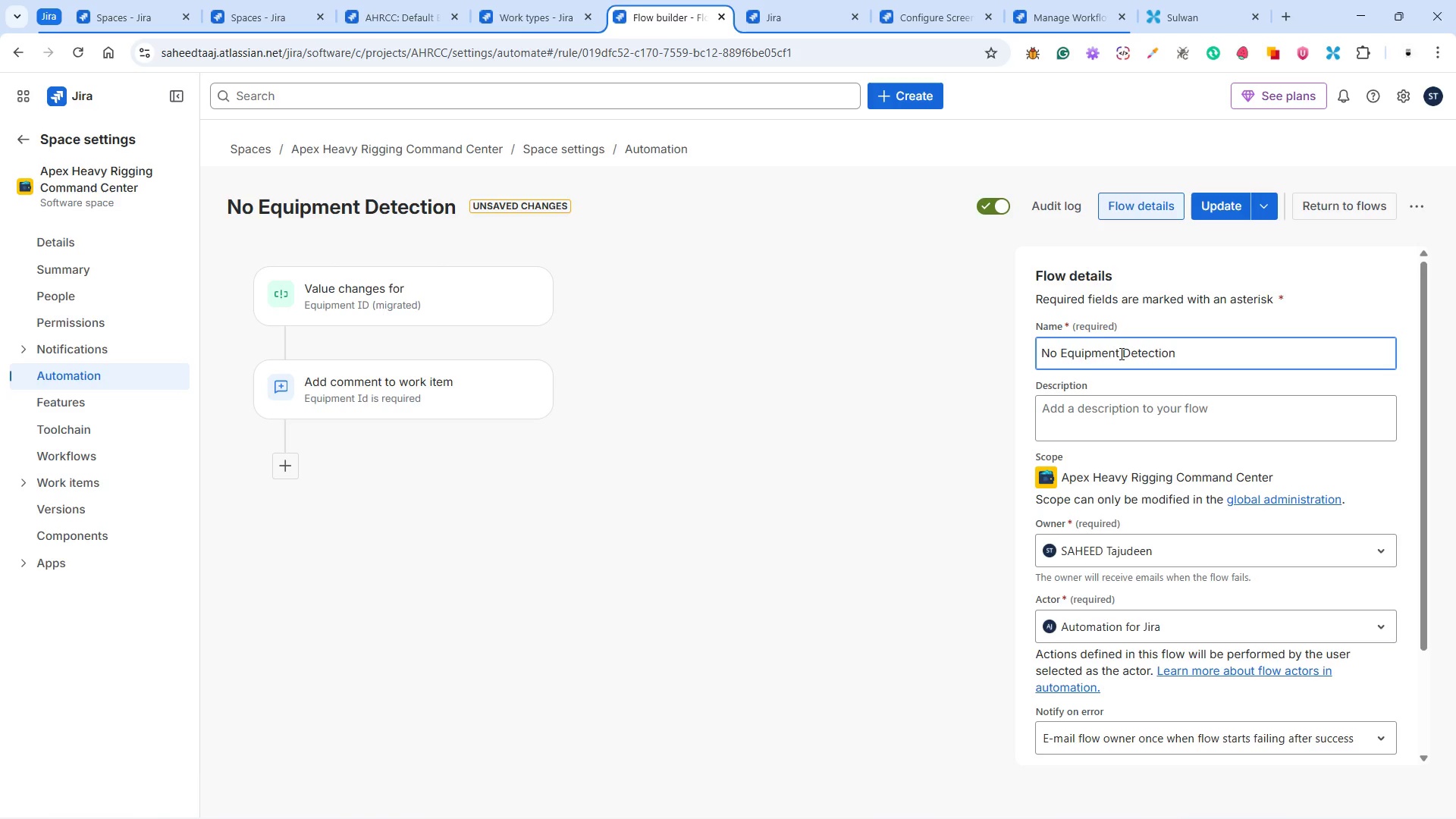 
left_click([1122, 351])
 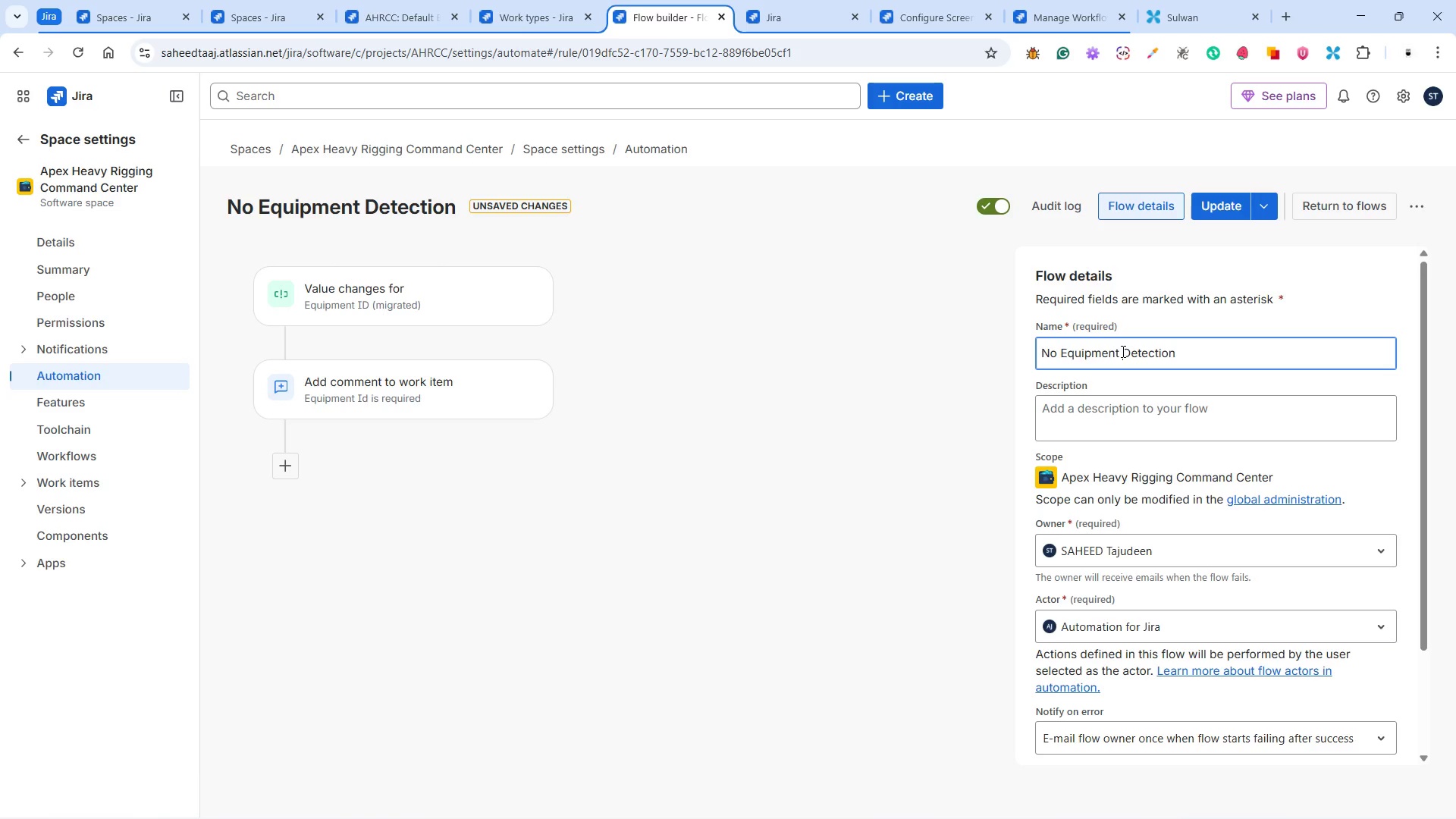 
hold_key(key=ShiftLeft, duration=1.5)
 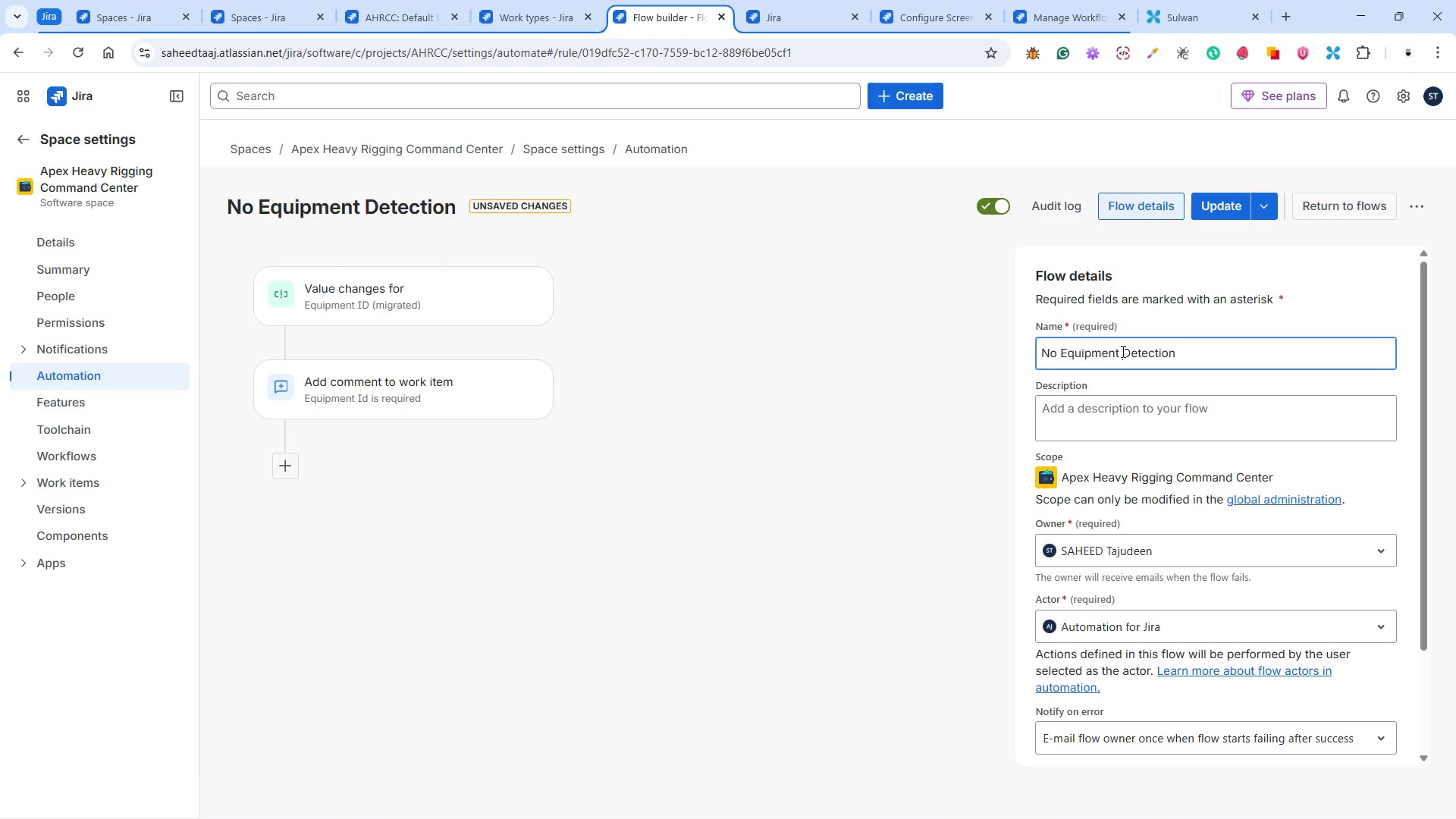 
type(Assigned )
 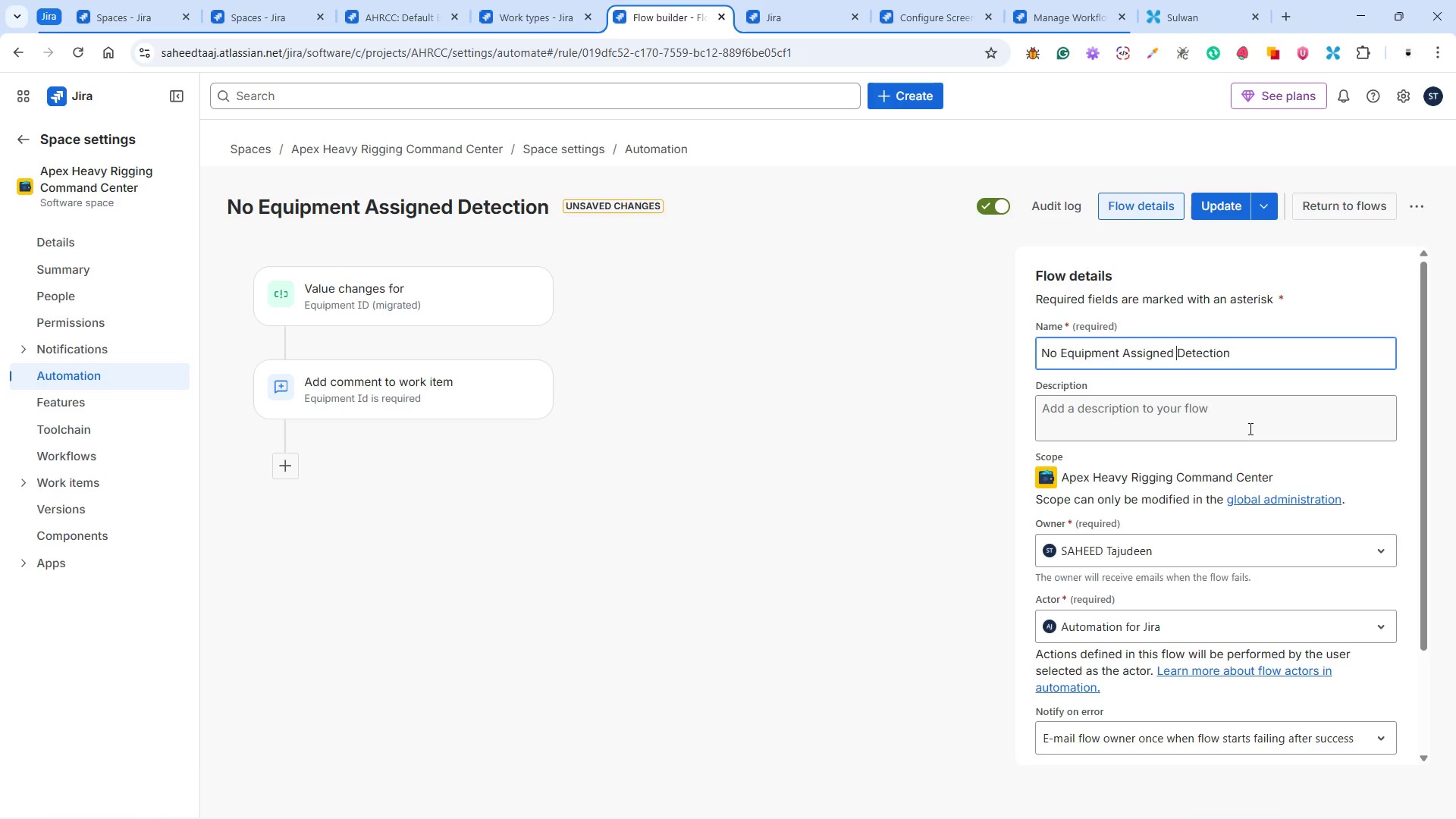 
left_click([1249, 428])
 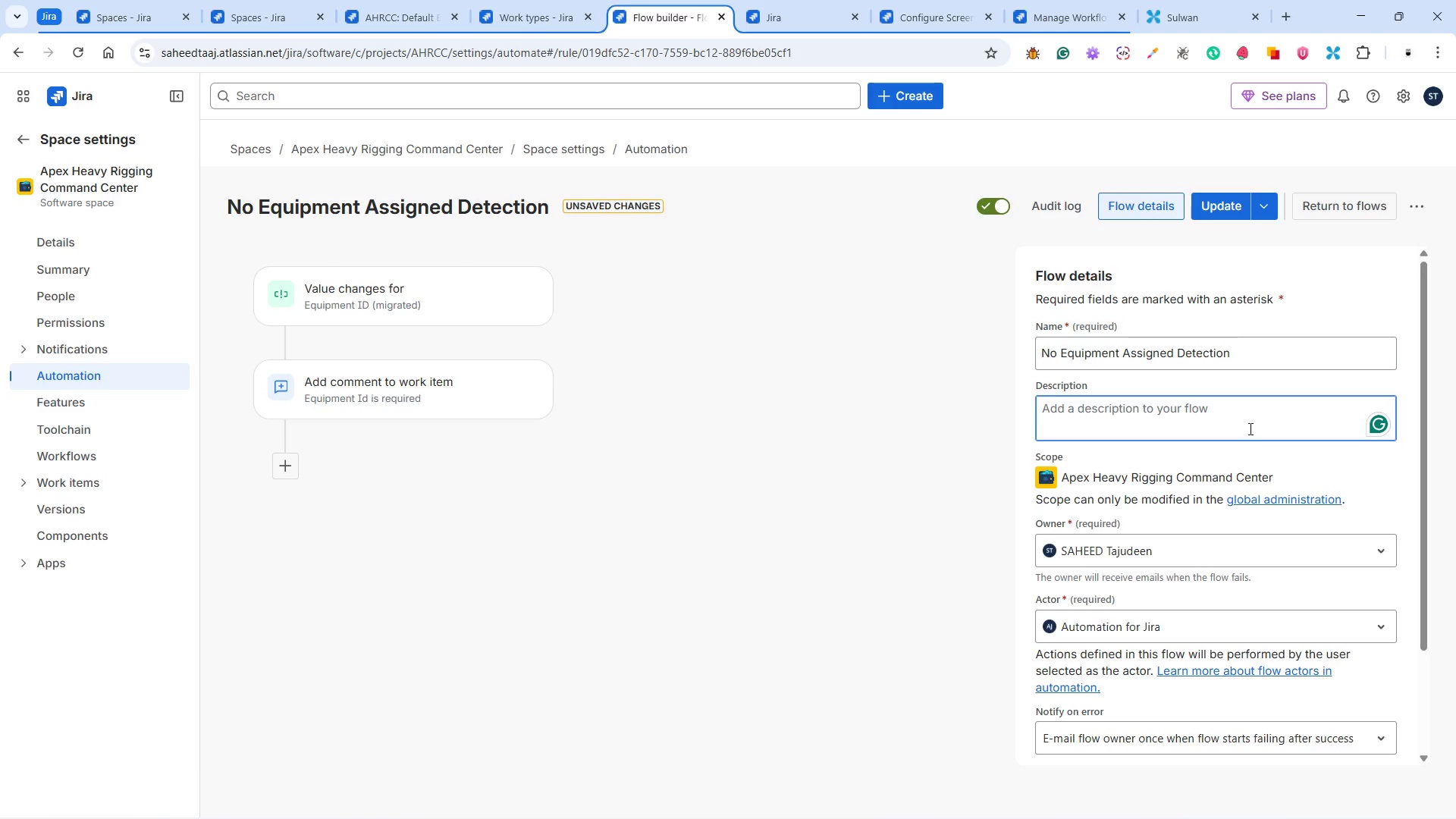 
key(Shift+T)
 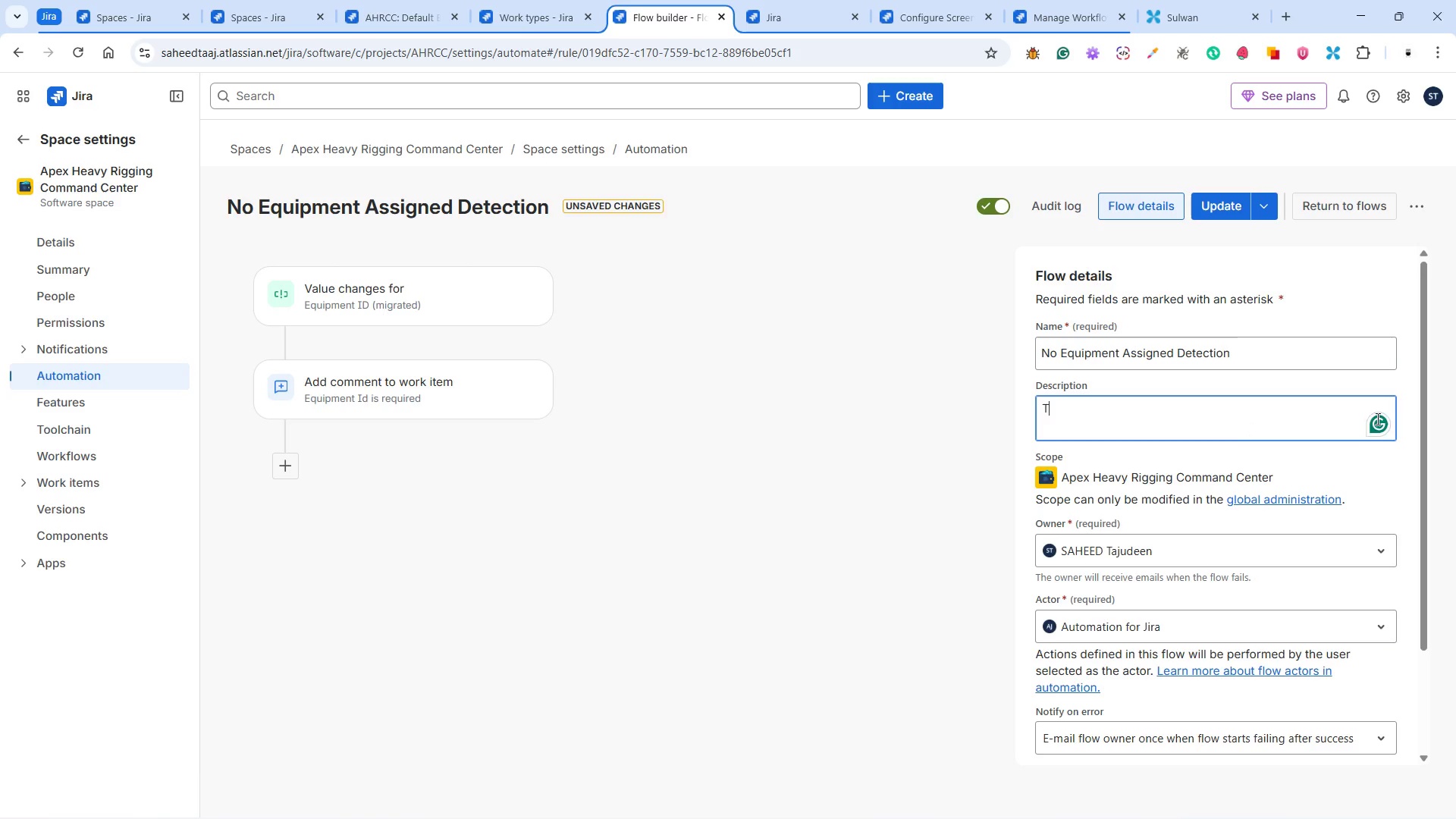 
type(his automation detects)
 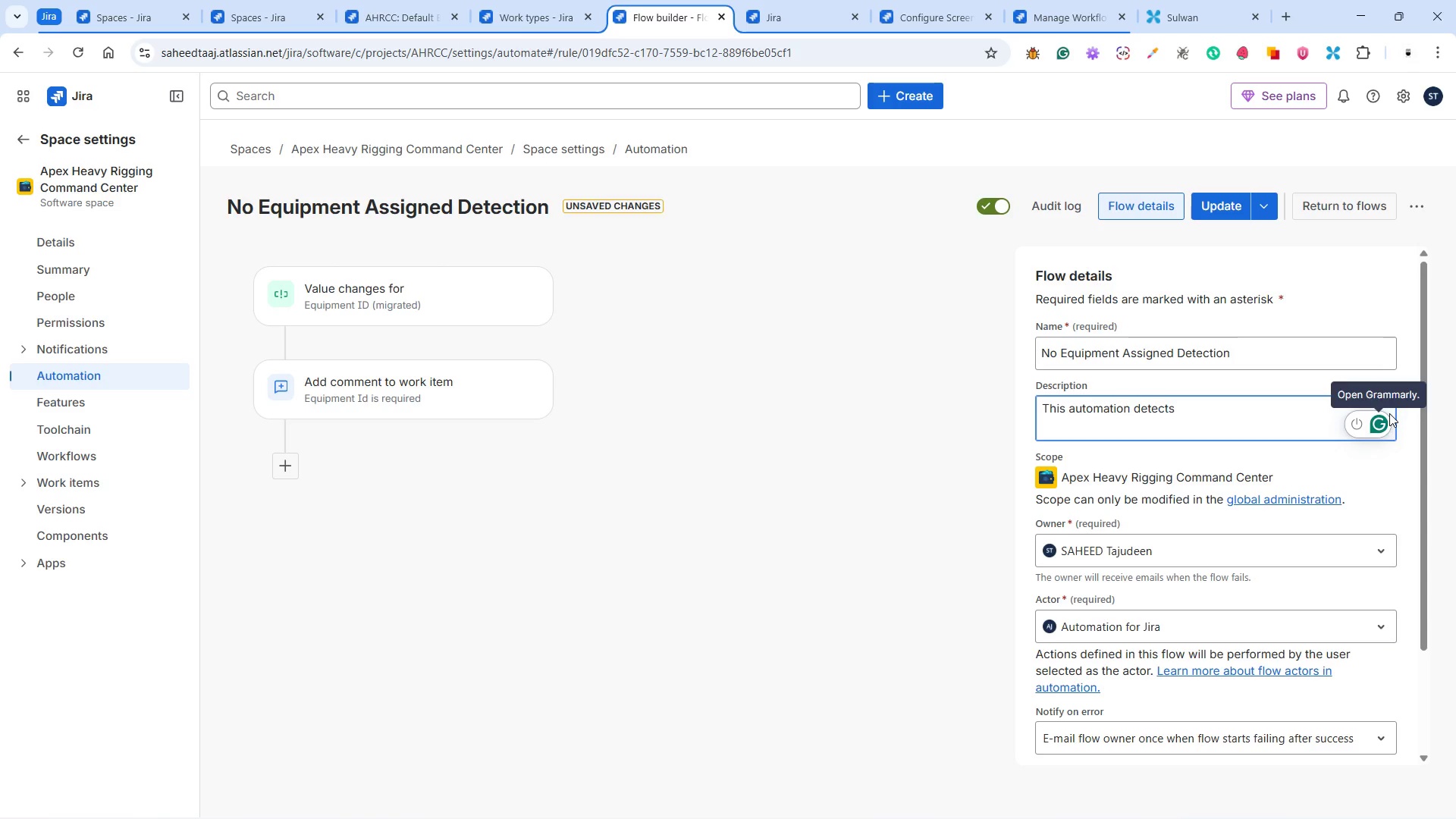 
wait(8.86)
 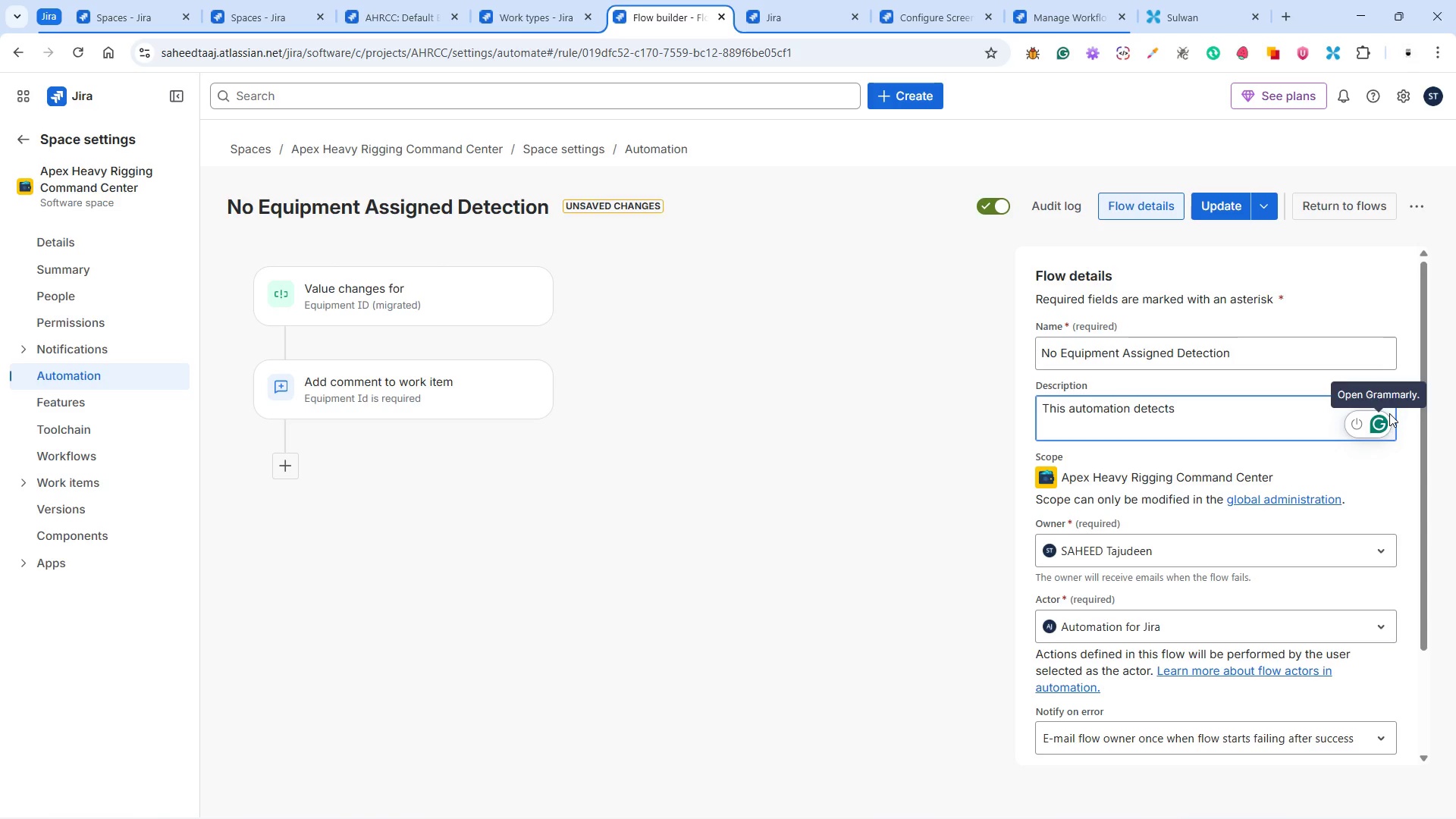 
type( if )
 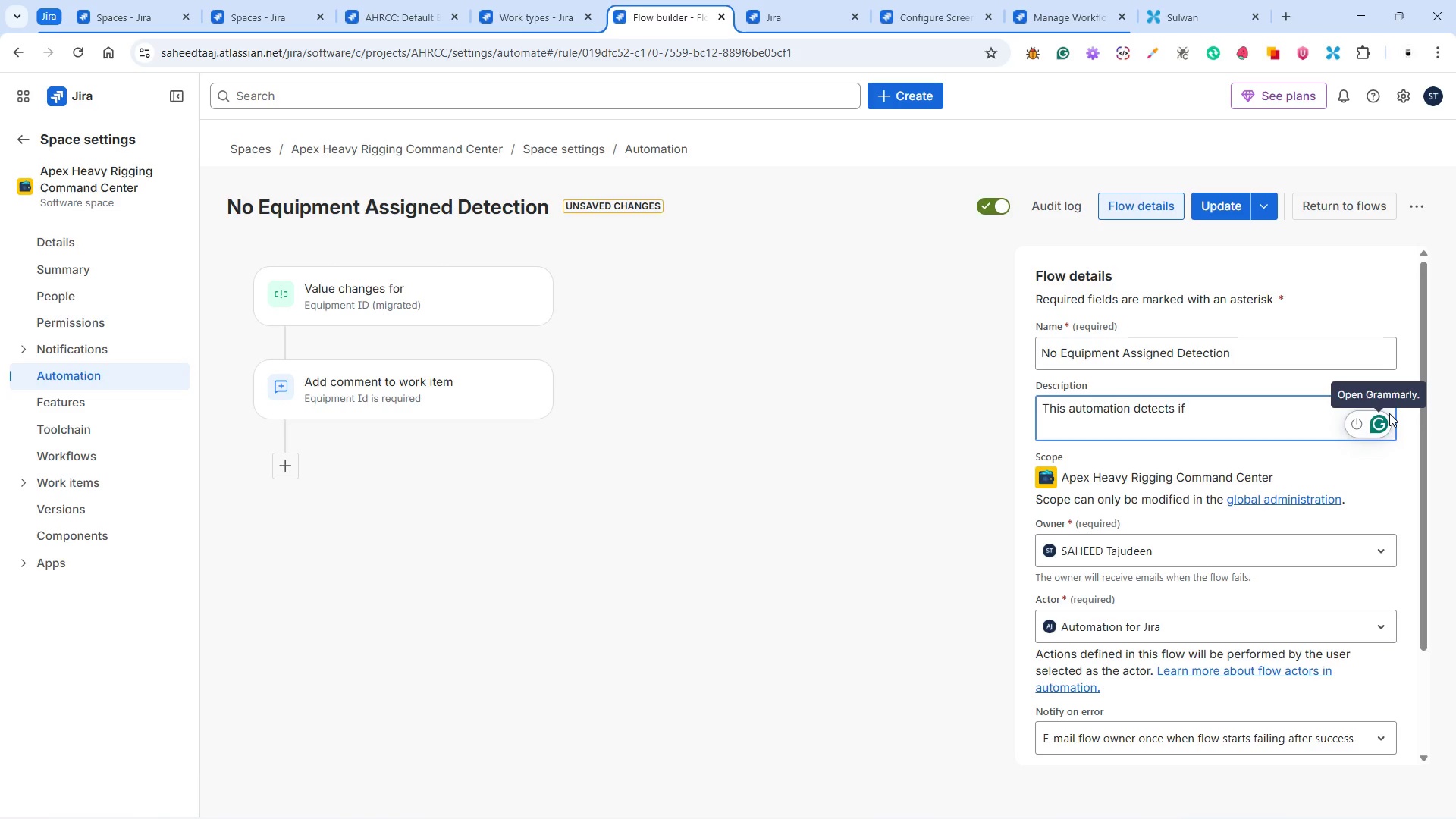 
type(there is )
 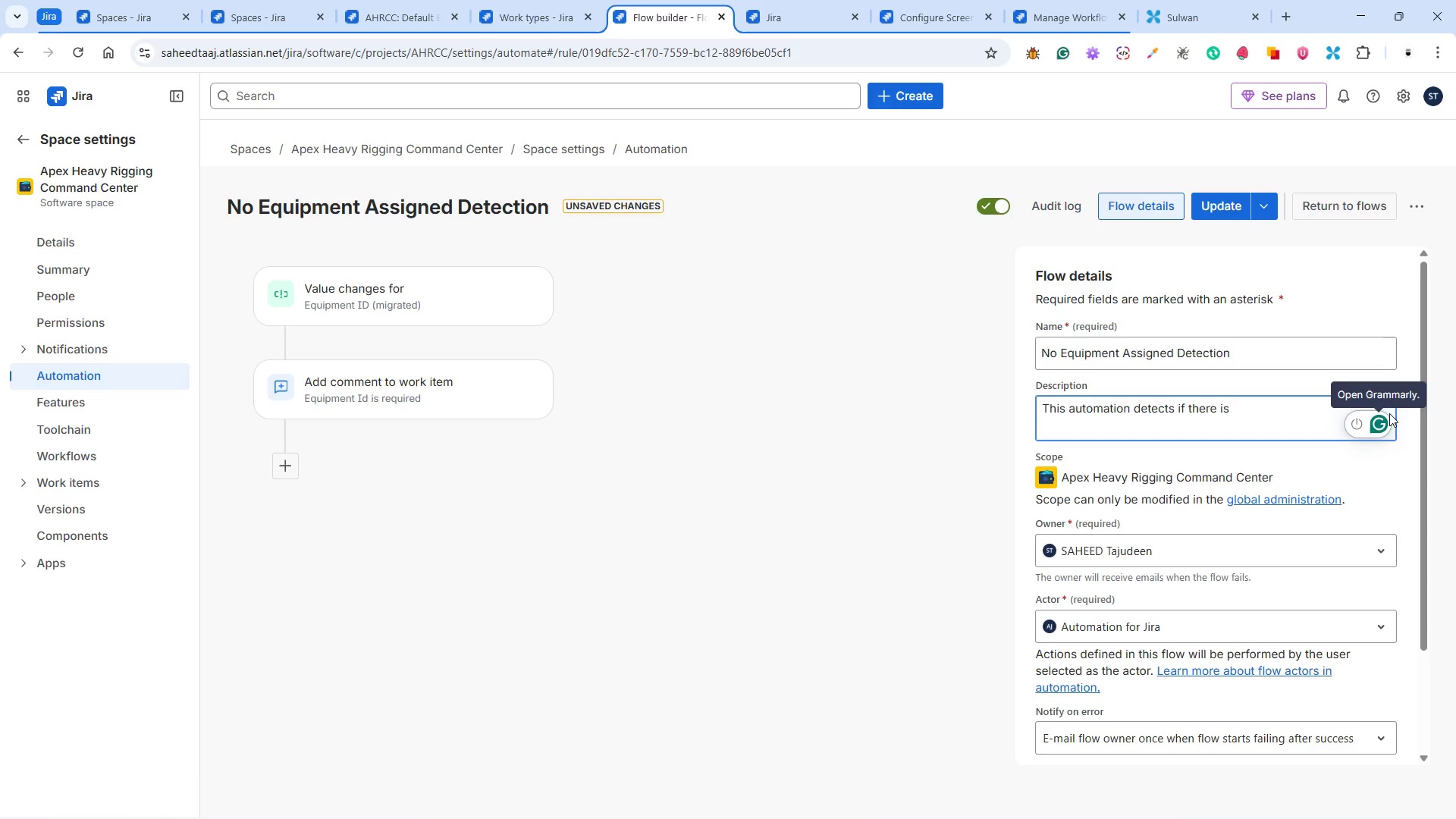 
wait(13.17)
 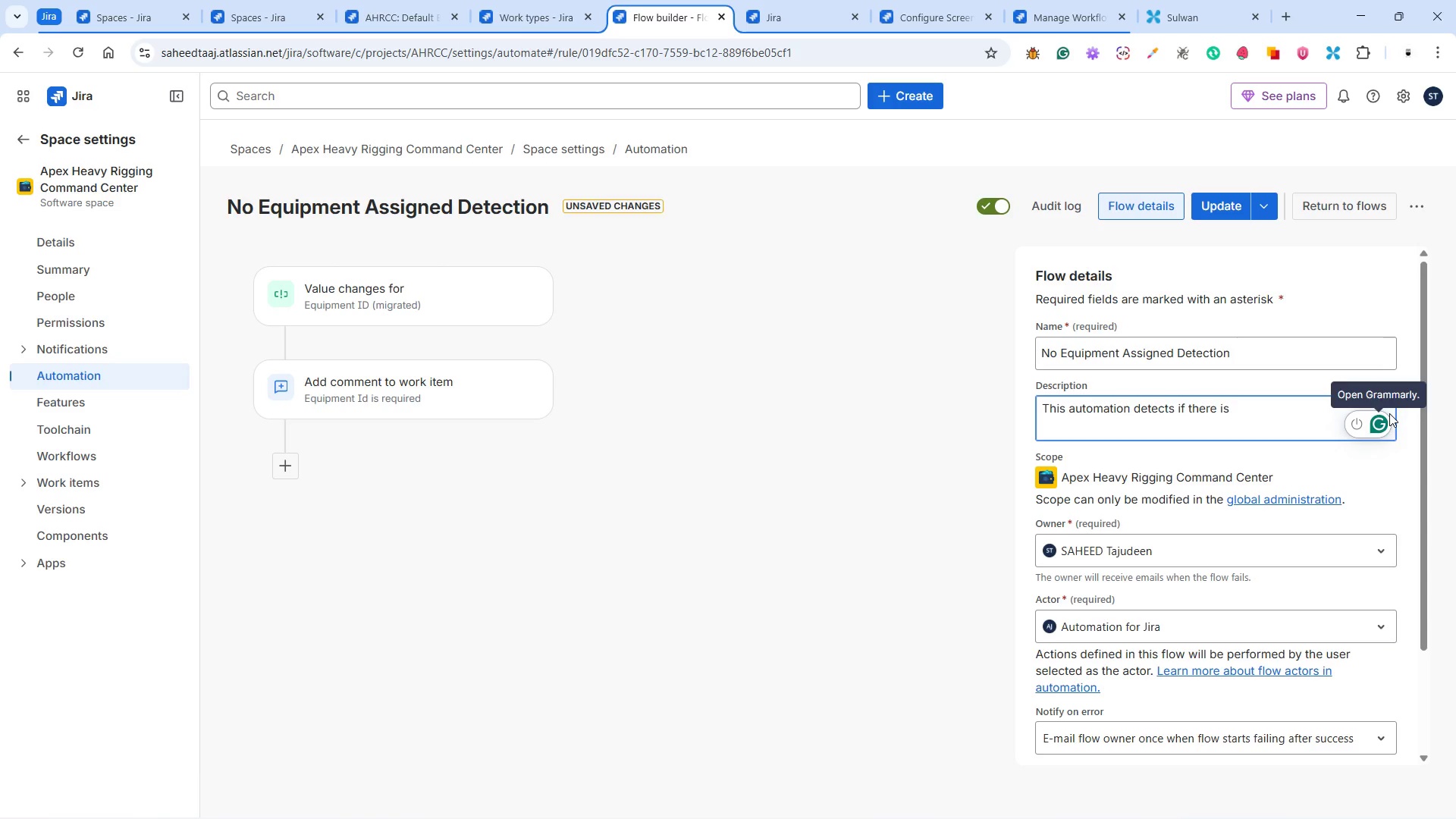 
key(Backspace)
key(Backspace)
key(Backspace)
key(Backspace)
key(Backspace)
key(Backspace)
key(Backspace)
key(Backspace)
key(Backspace)
type(equipment )
 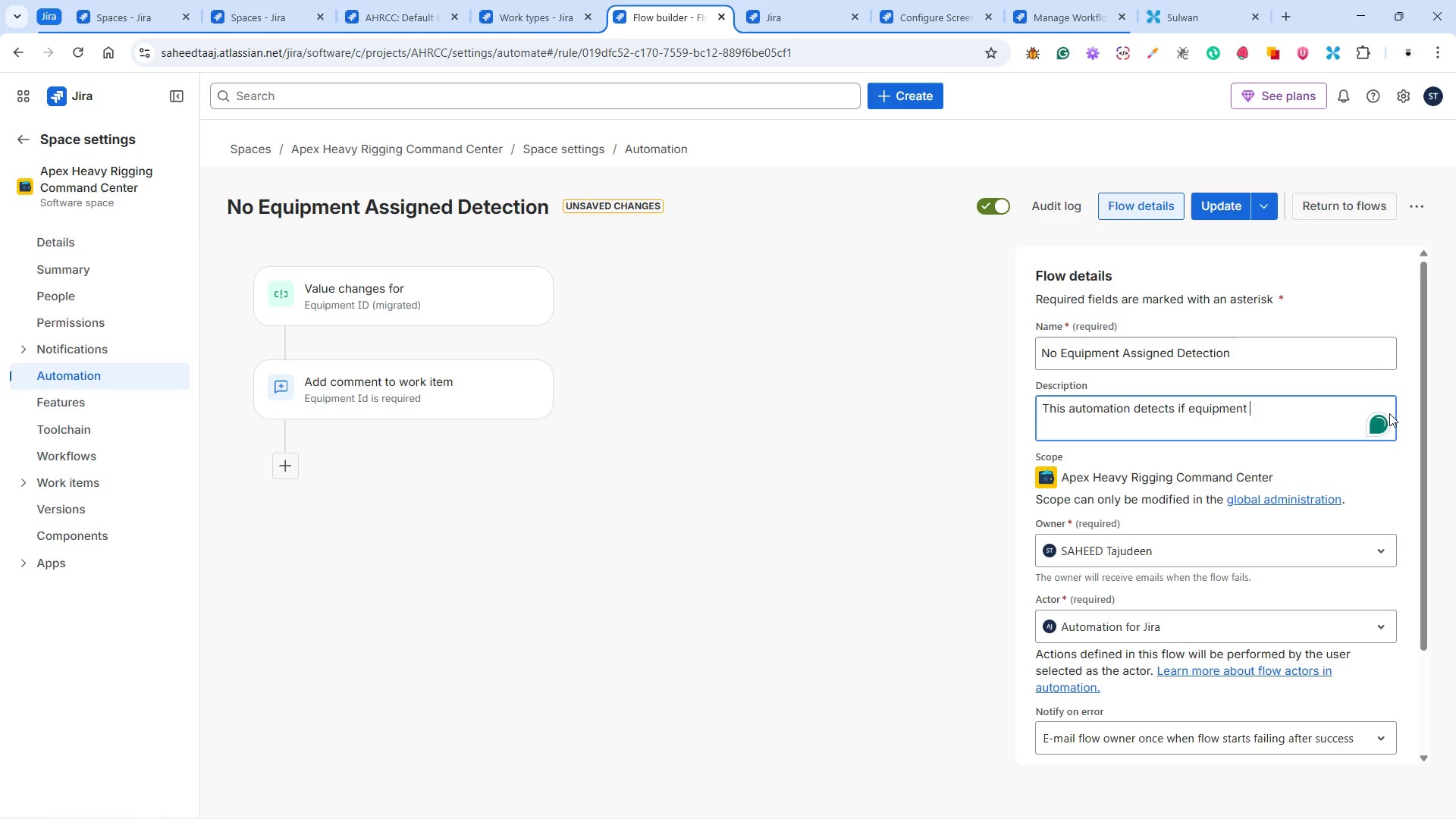 
key(ArrowLeft)
 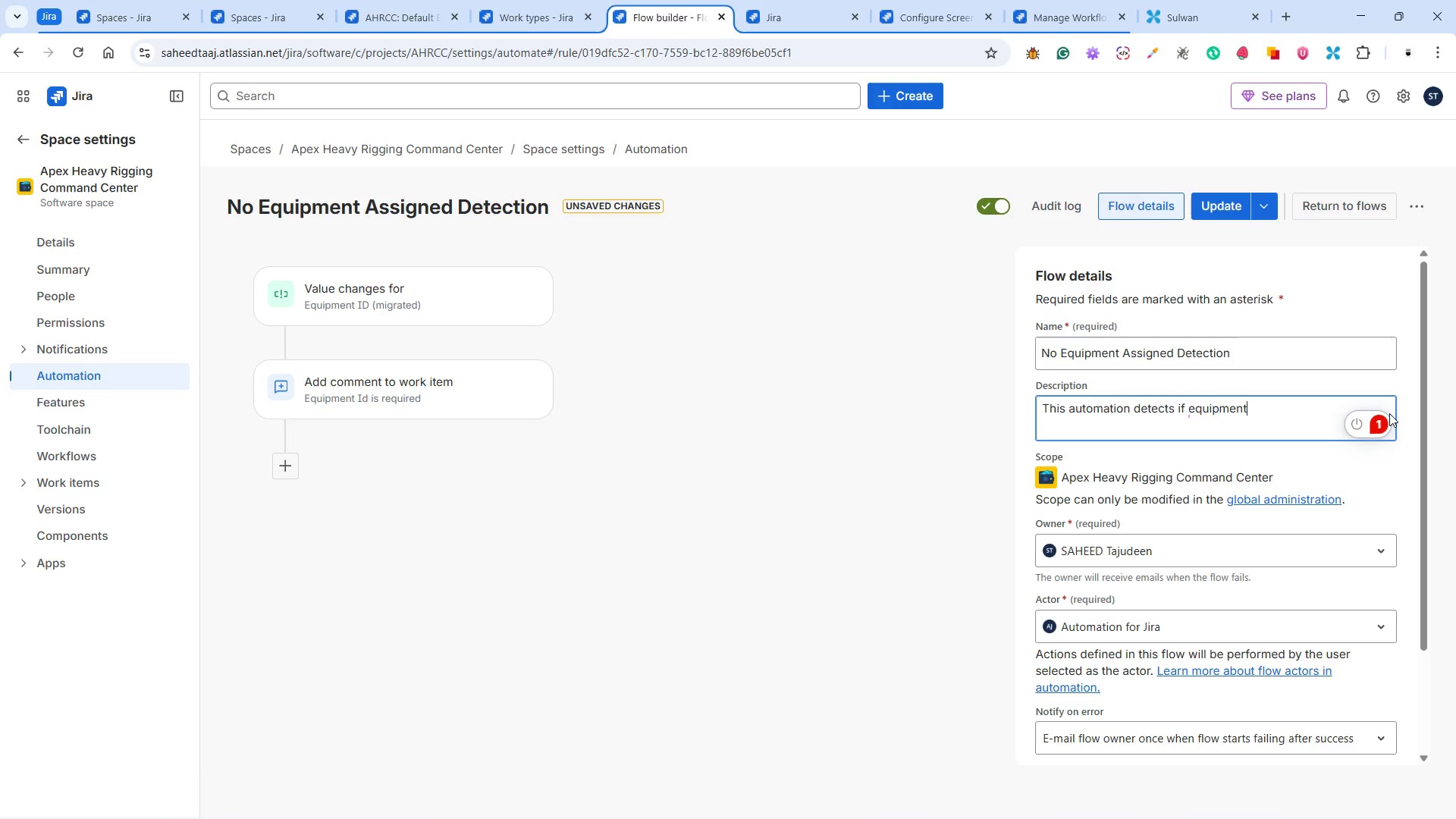 
key(ArrowLeft)
 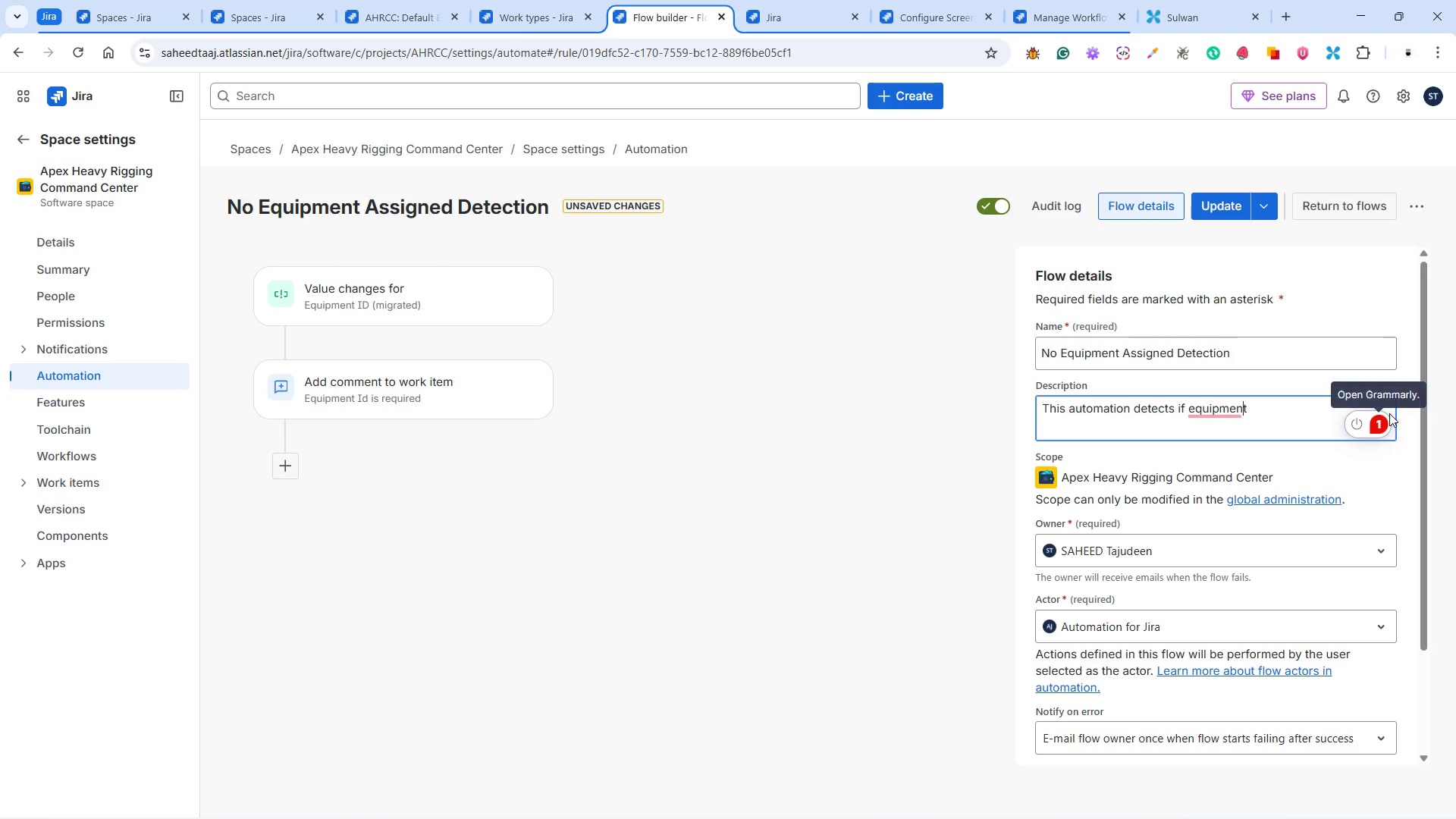 
key(ArrowLeft)
 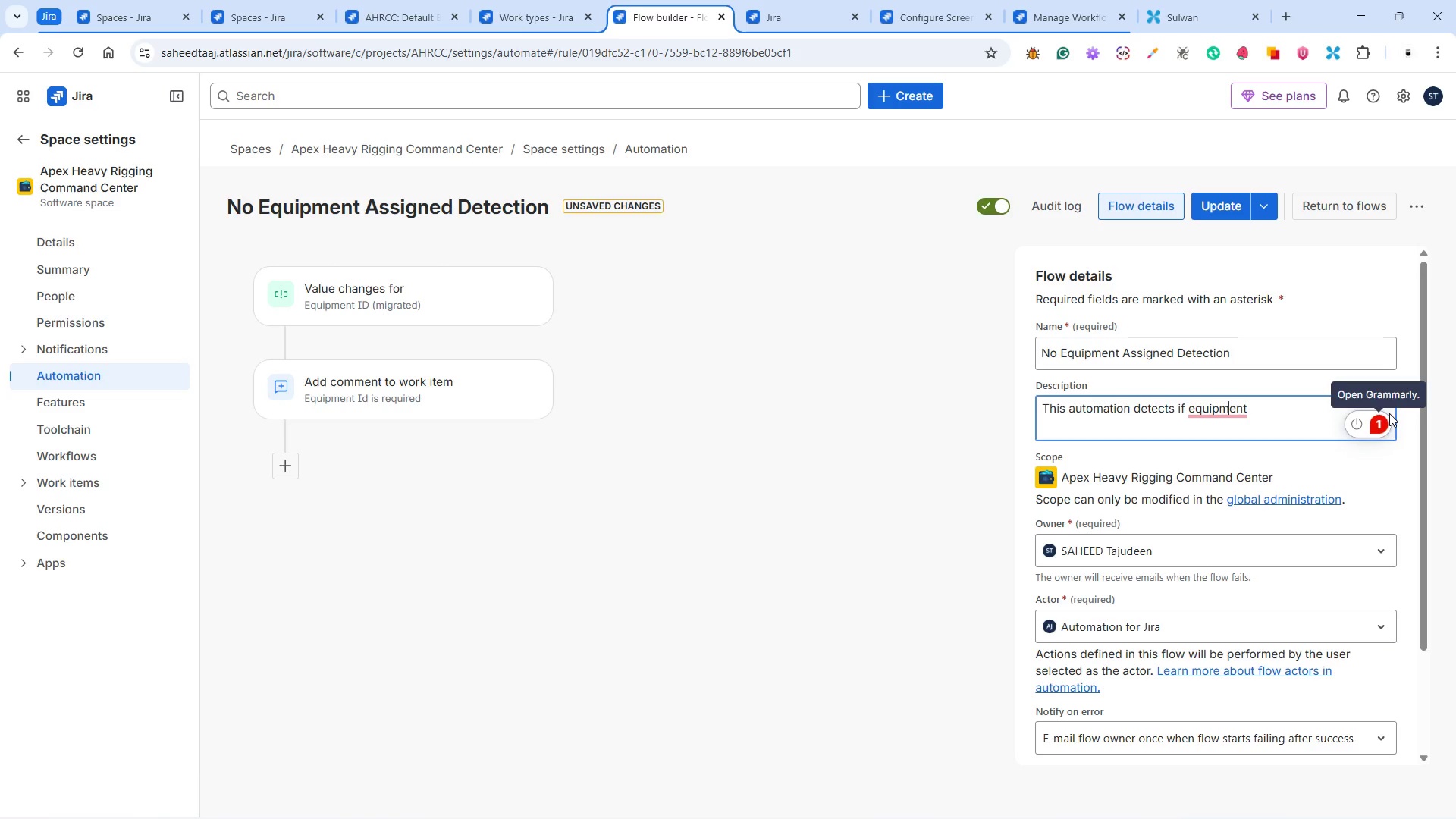 
hold_key(key=ArrowLeft, duration=0.64)
 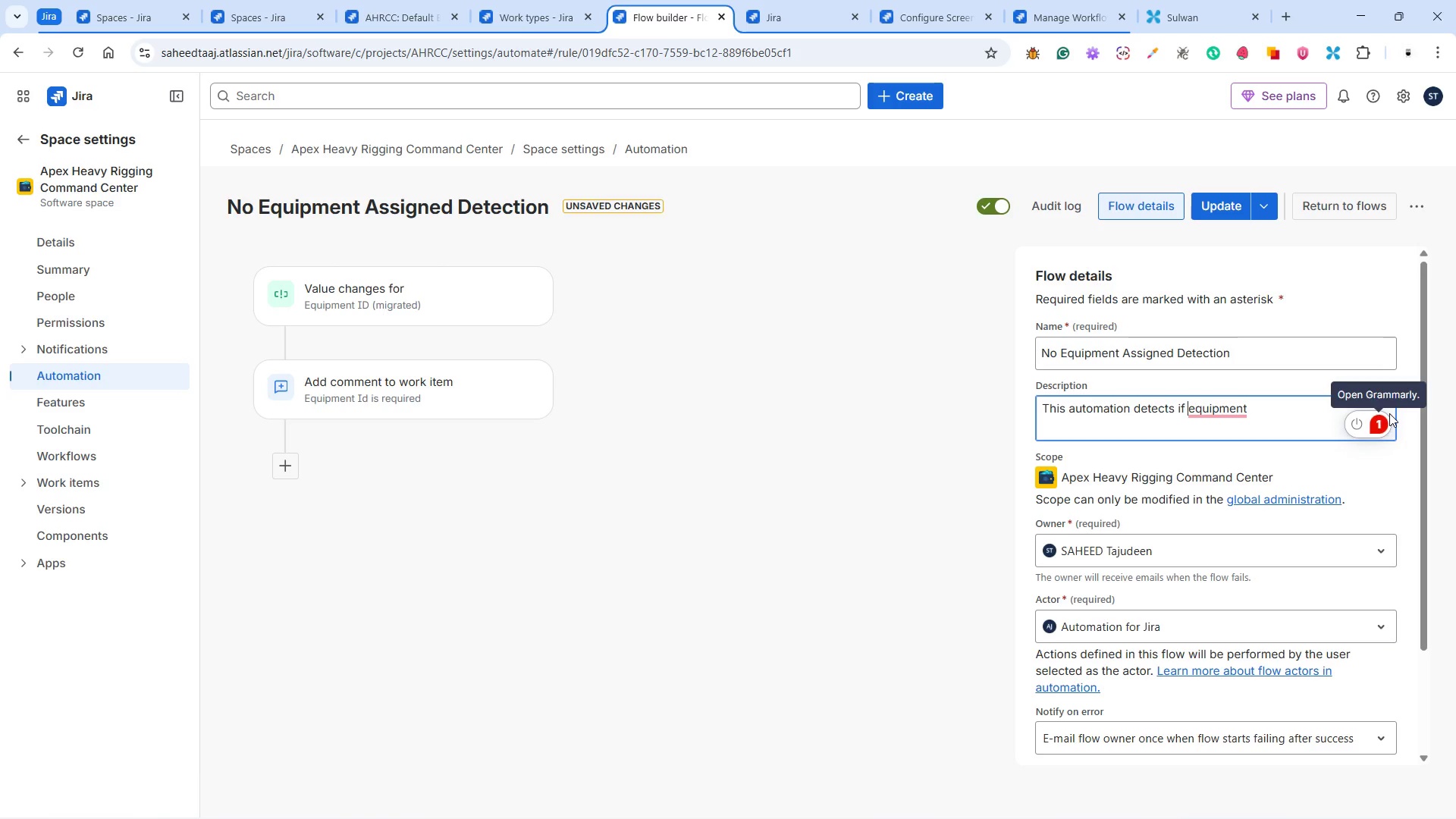 
key(ArrowLeft)
 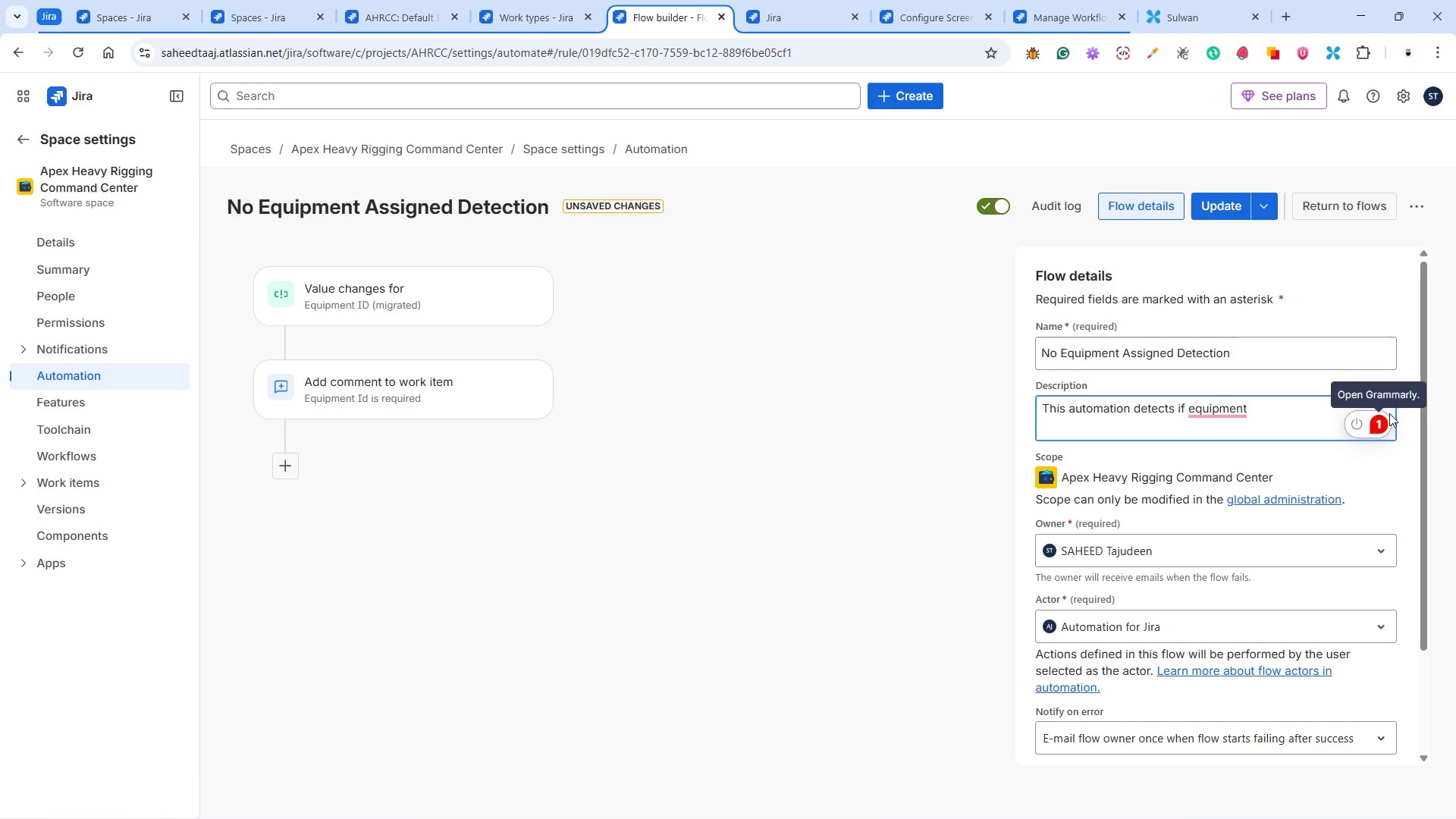 
type( an)
 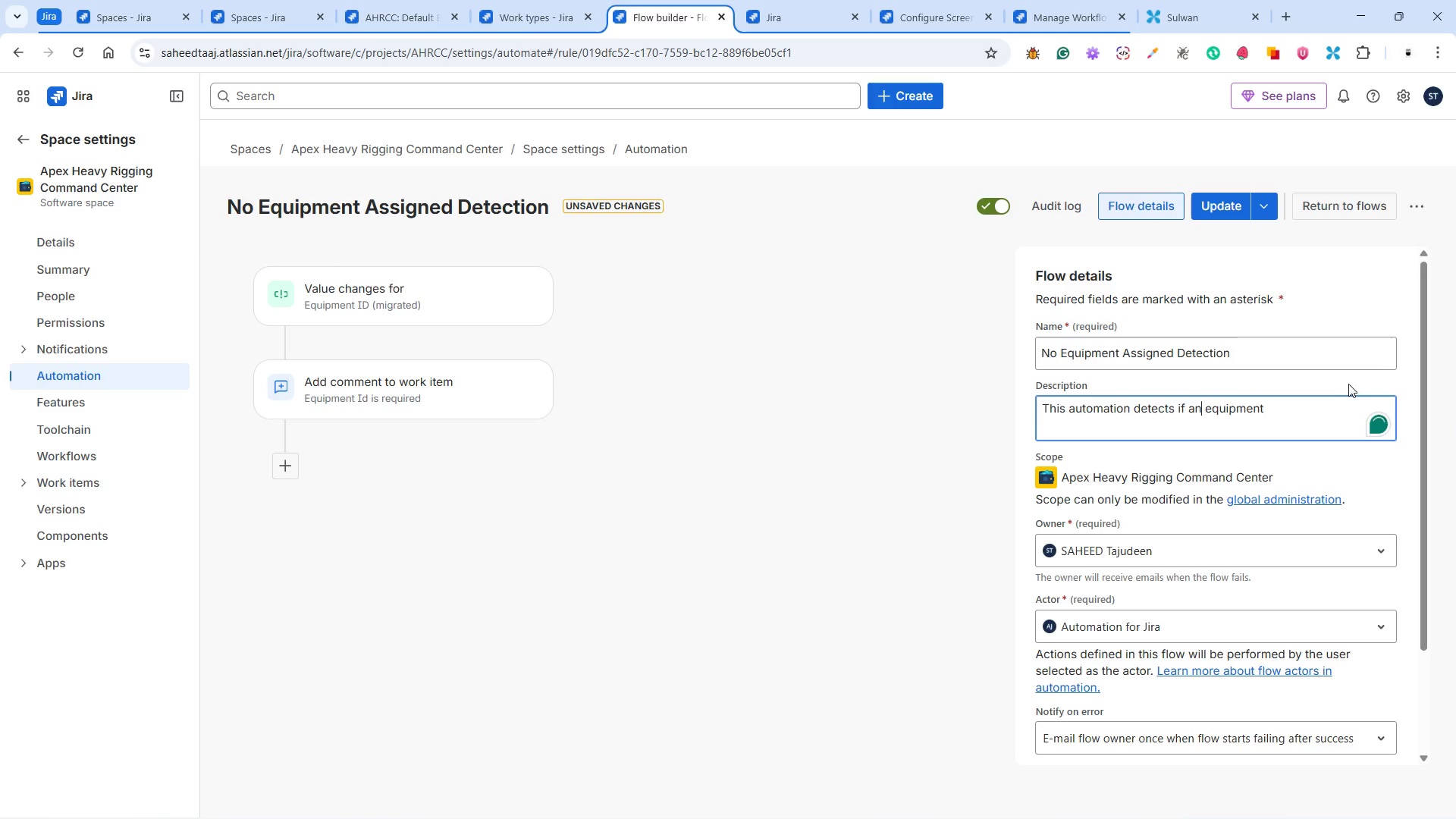 
left_click([1323, 400])
 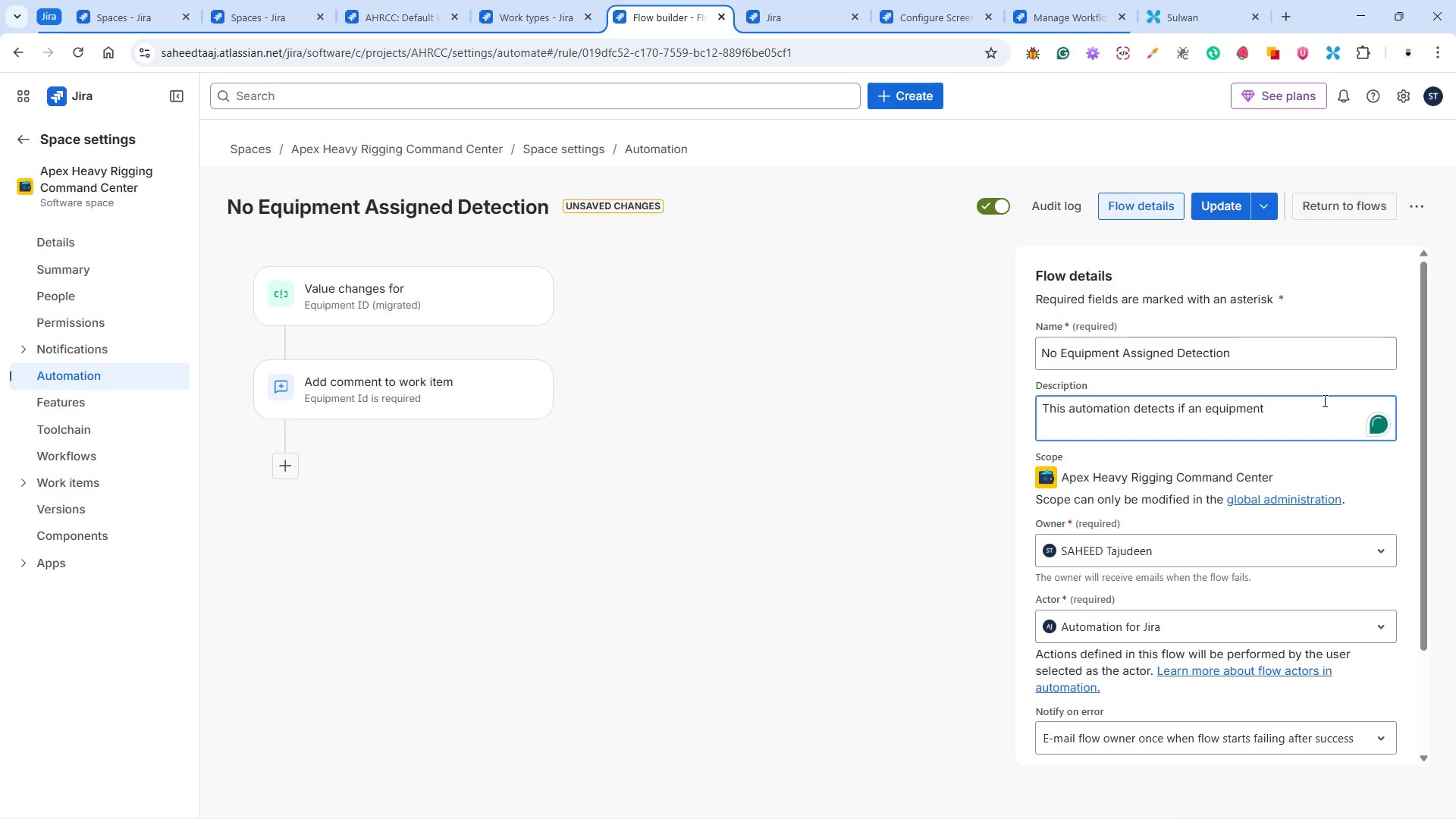 
type(is unassigned to a student in field training)
key(Backspace)
type(g without assigning another equipment)
 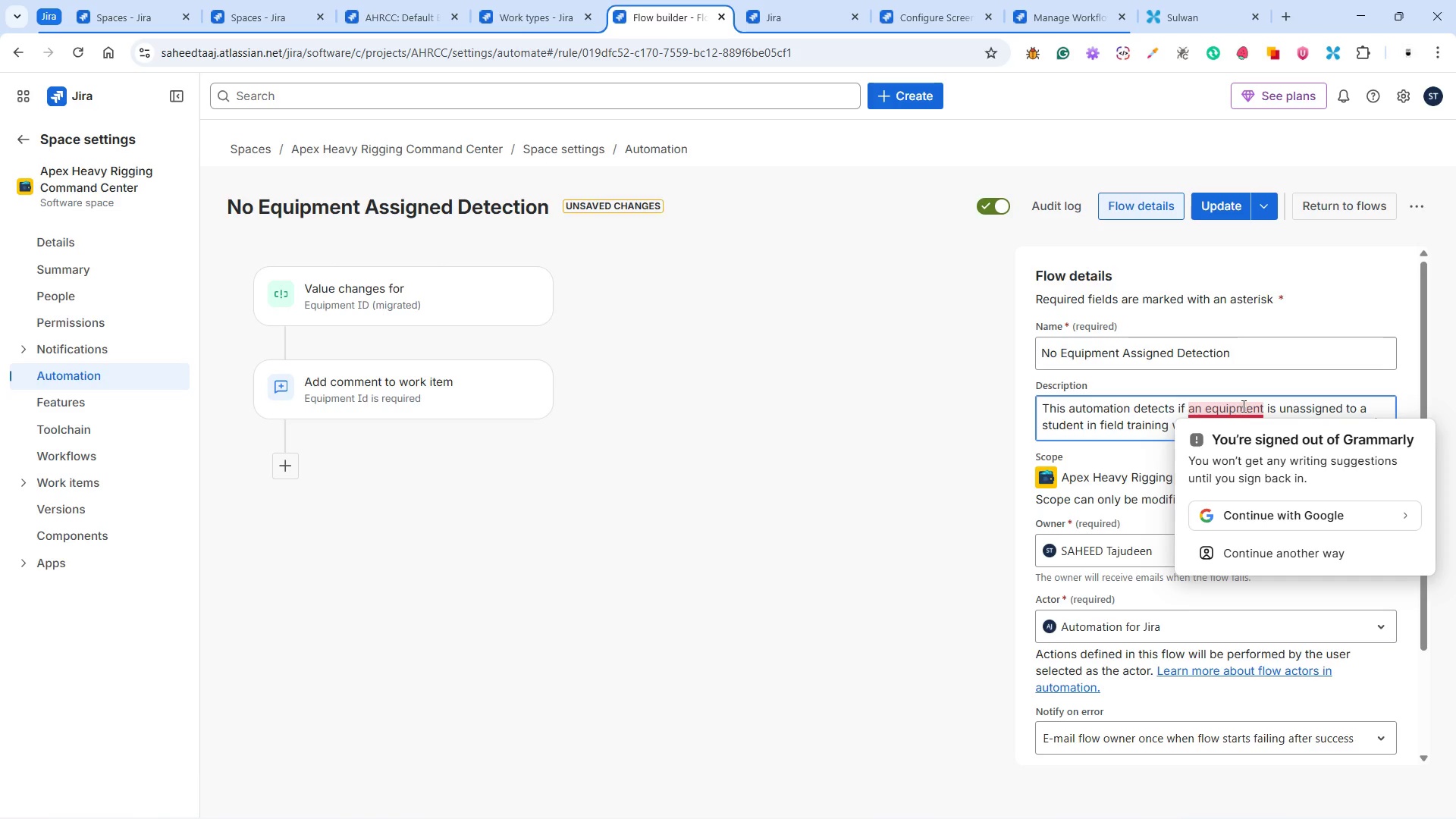 
left_click([1244, 406])
 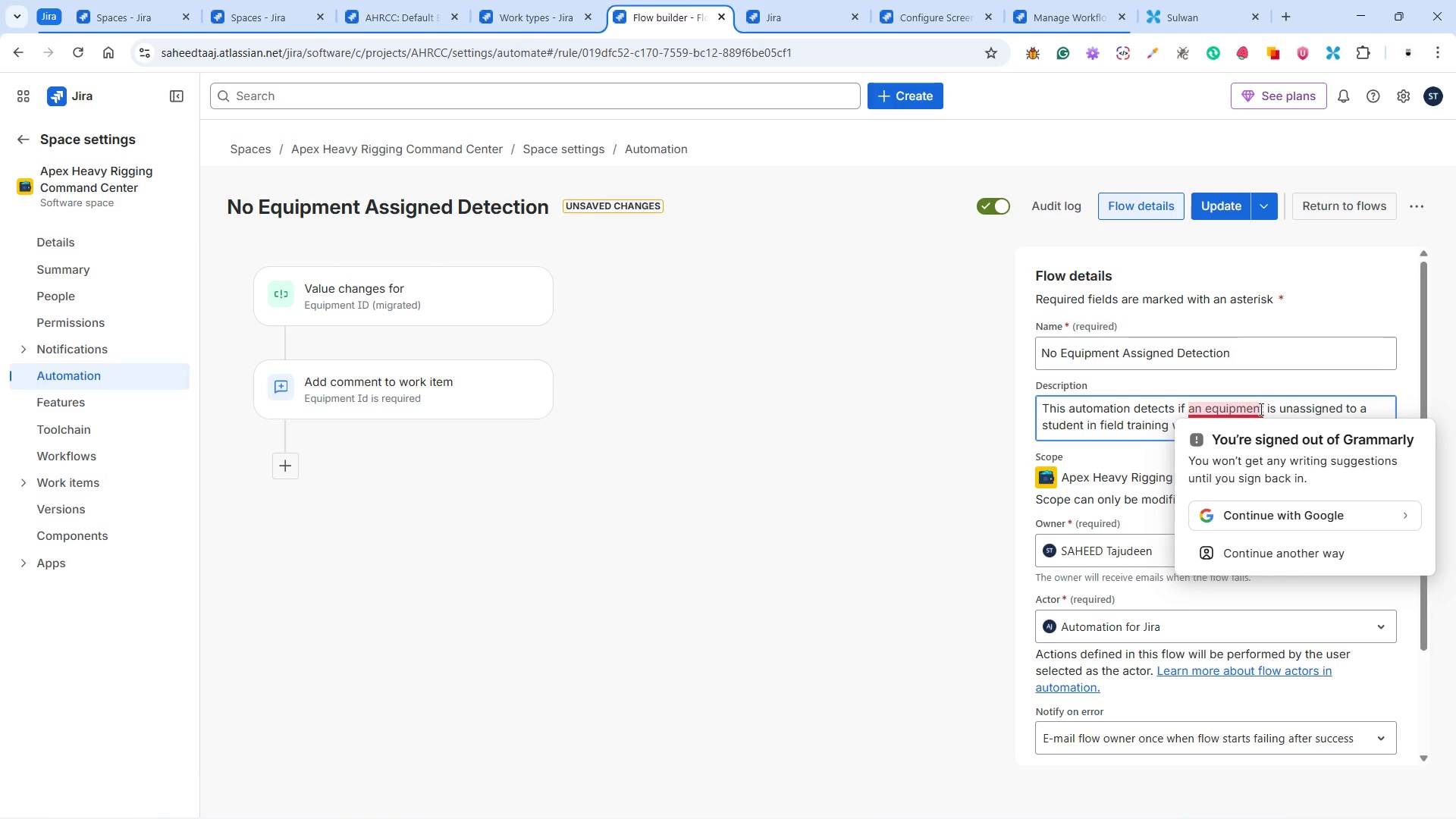 
left_click([1267, 407])
 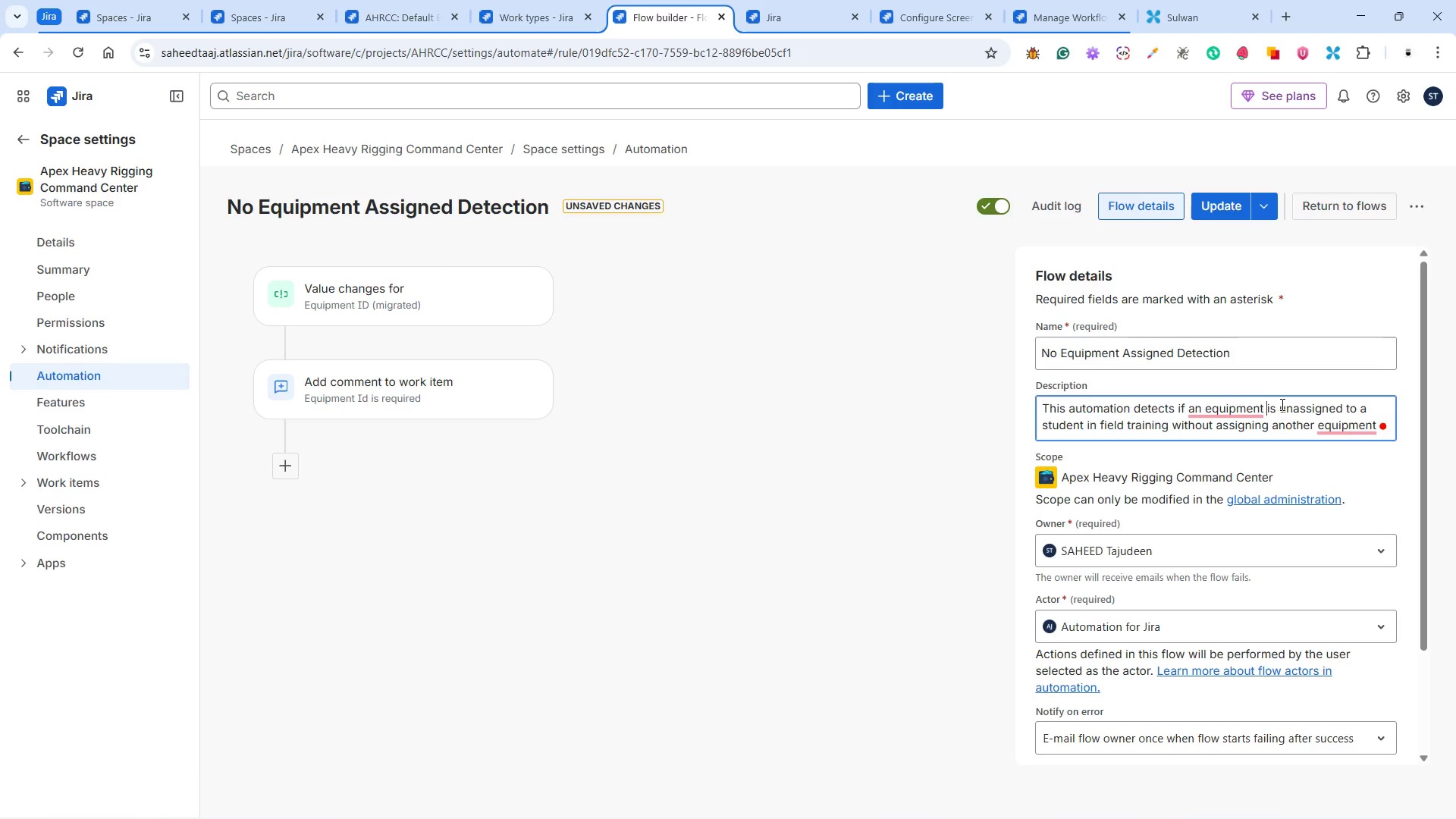 
mouse_move([1337, 422])
 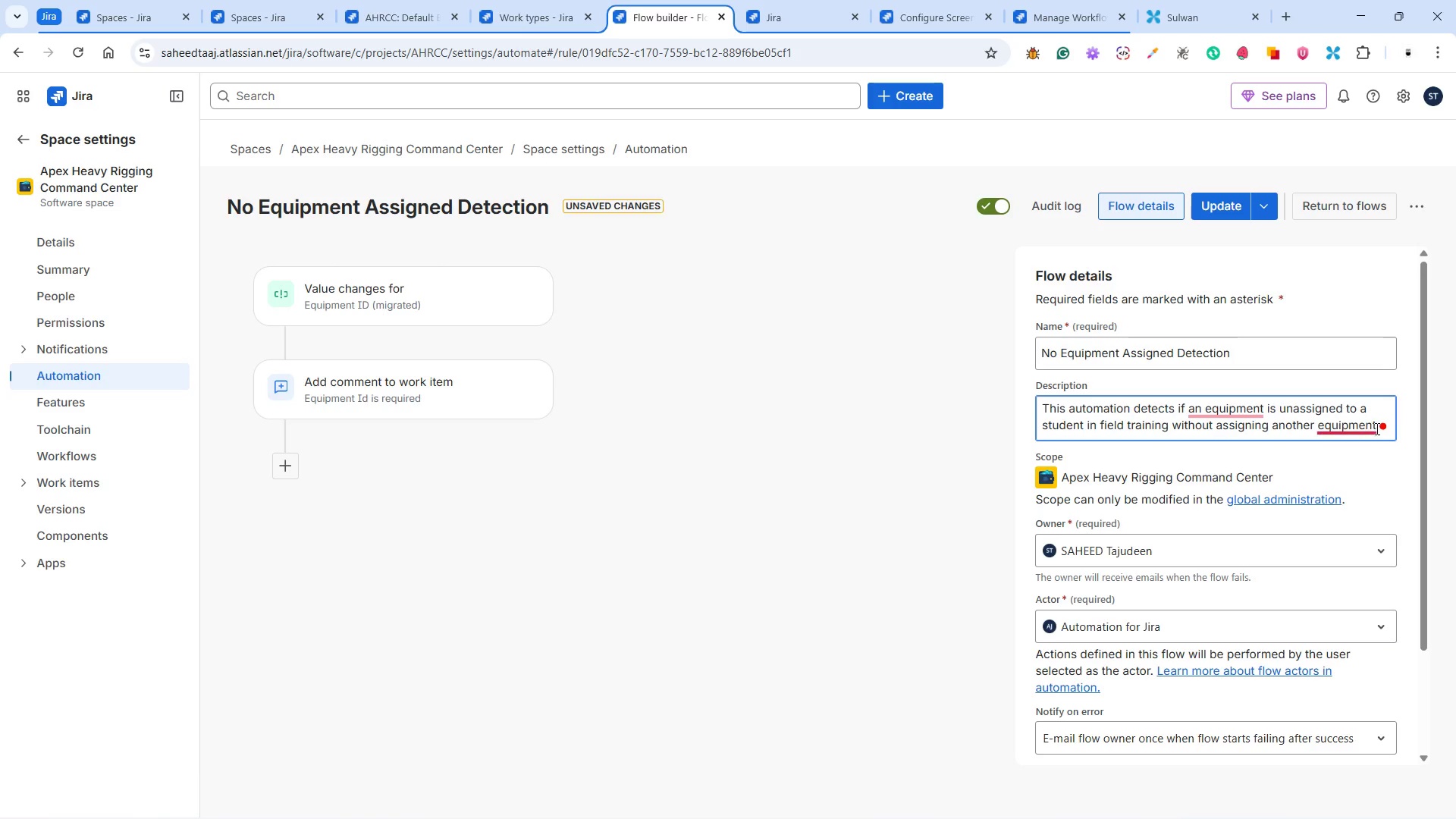 
wait(5.53)
 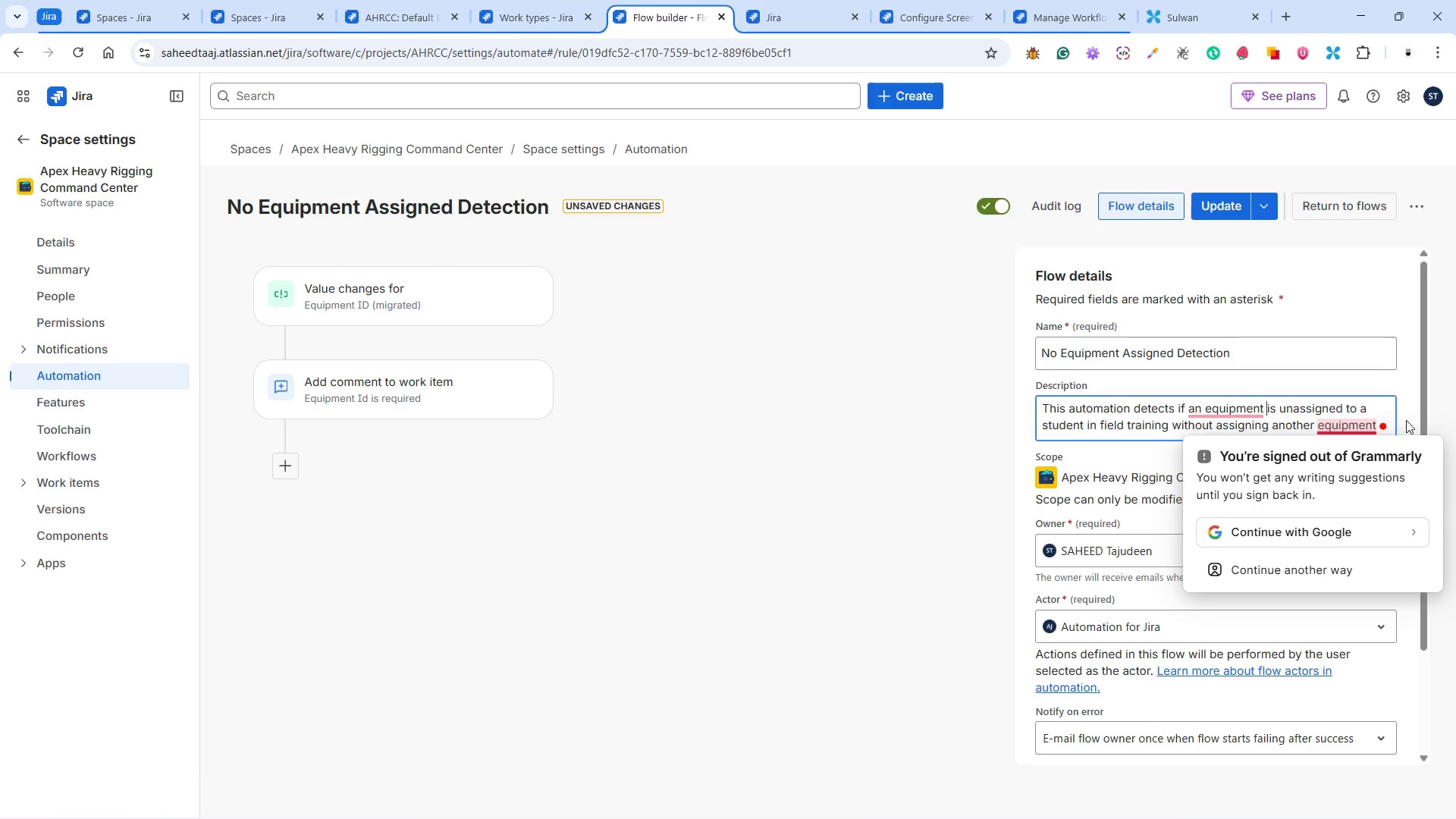 
mouse_move([1225, 410])
 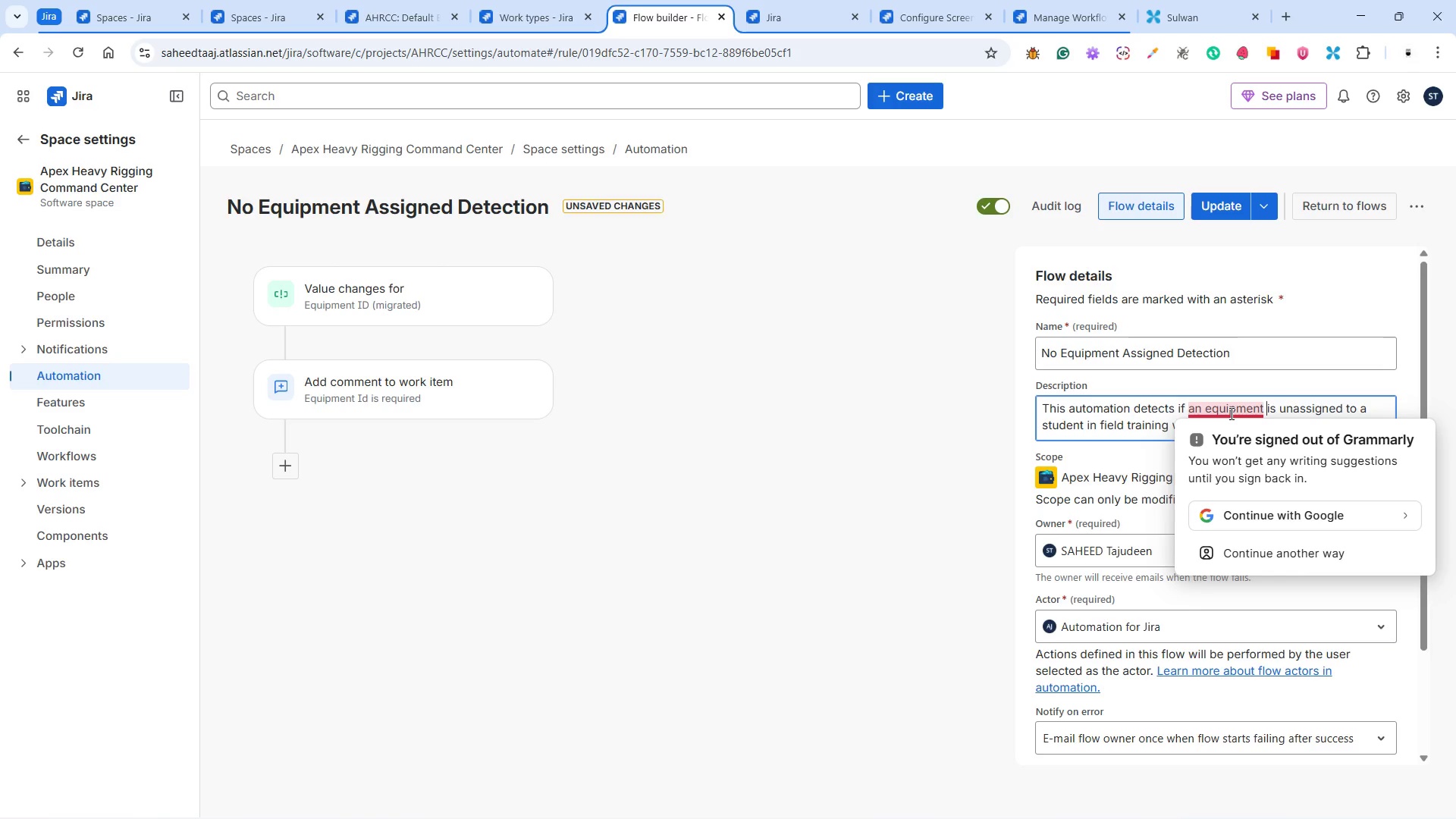 
wait(7.52)
 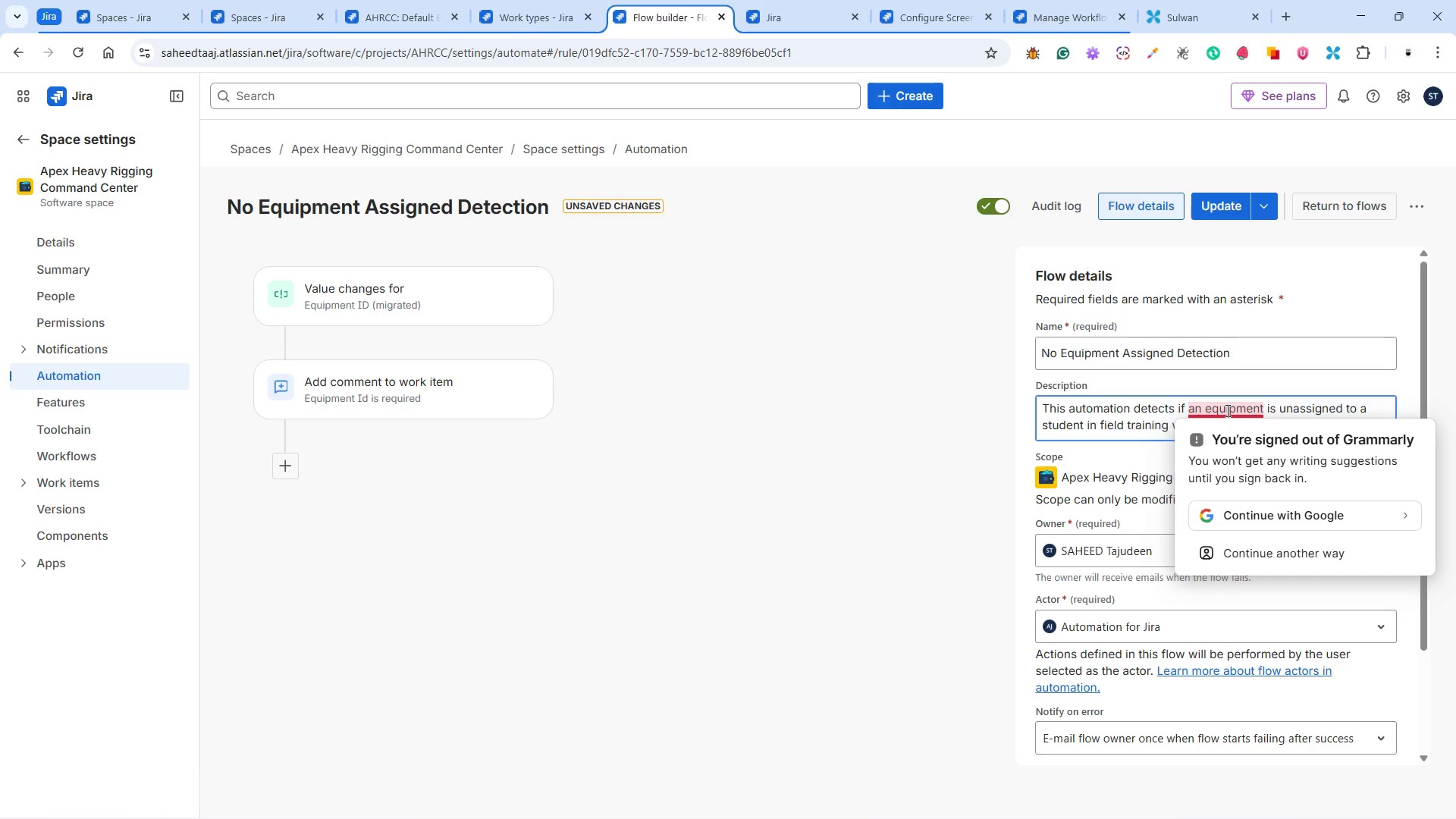 
left_click([1300, 400])
 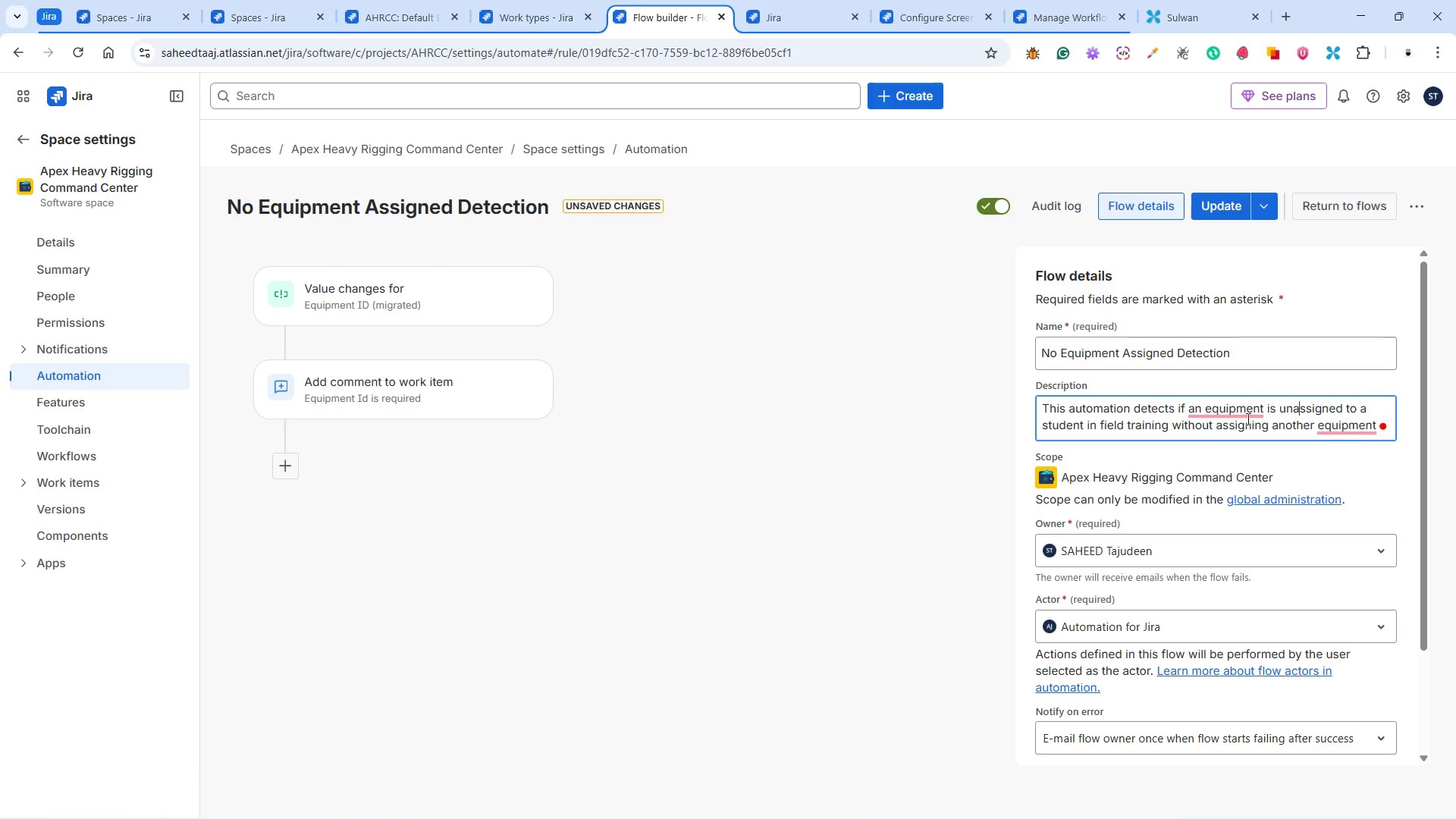 
left_click([1348, 407])
 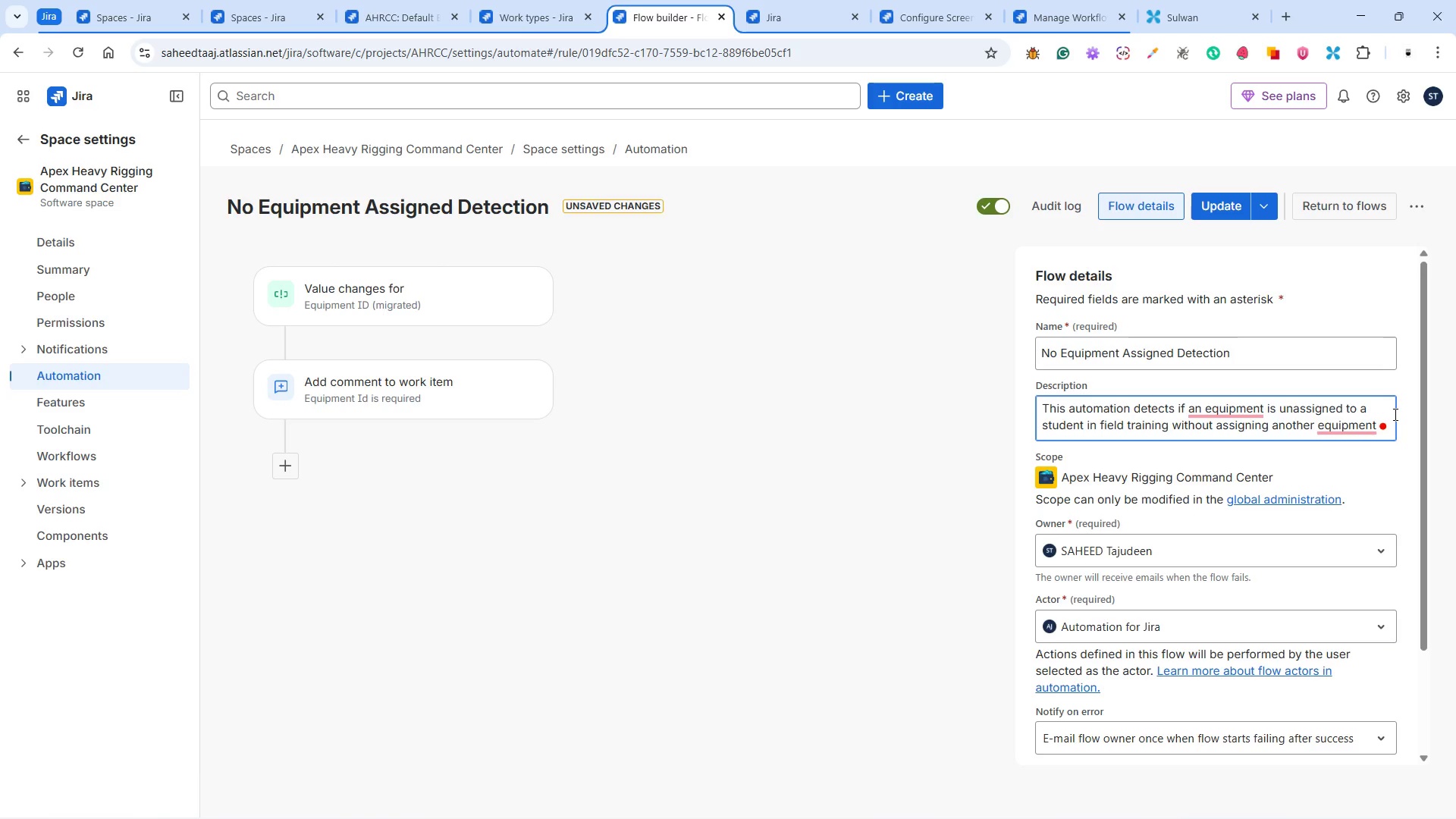 
key(Backspace)
type(fr[PageDown])
 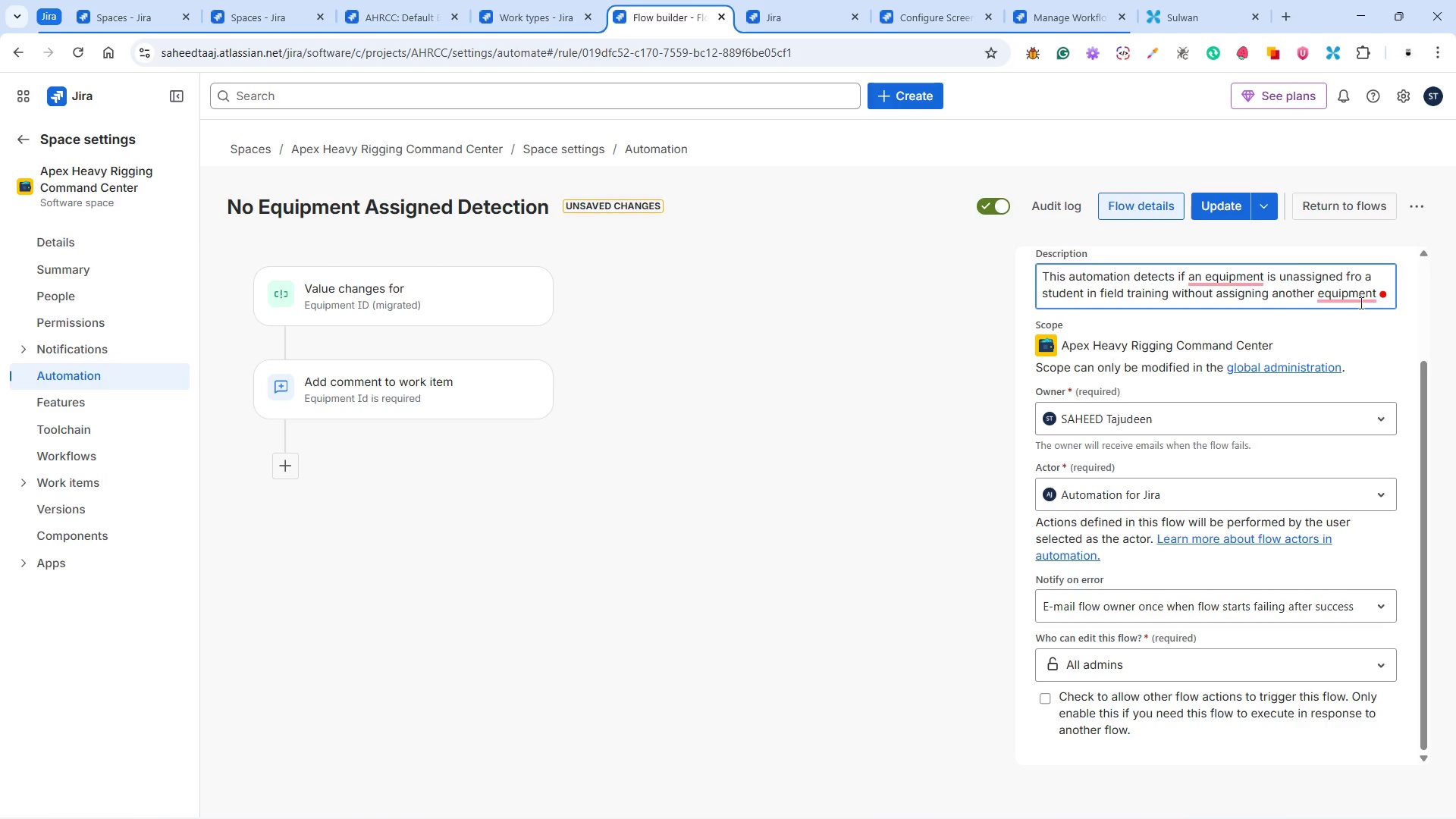 
left_click([1365, 273])
 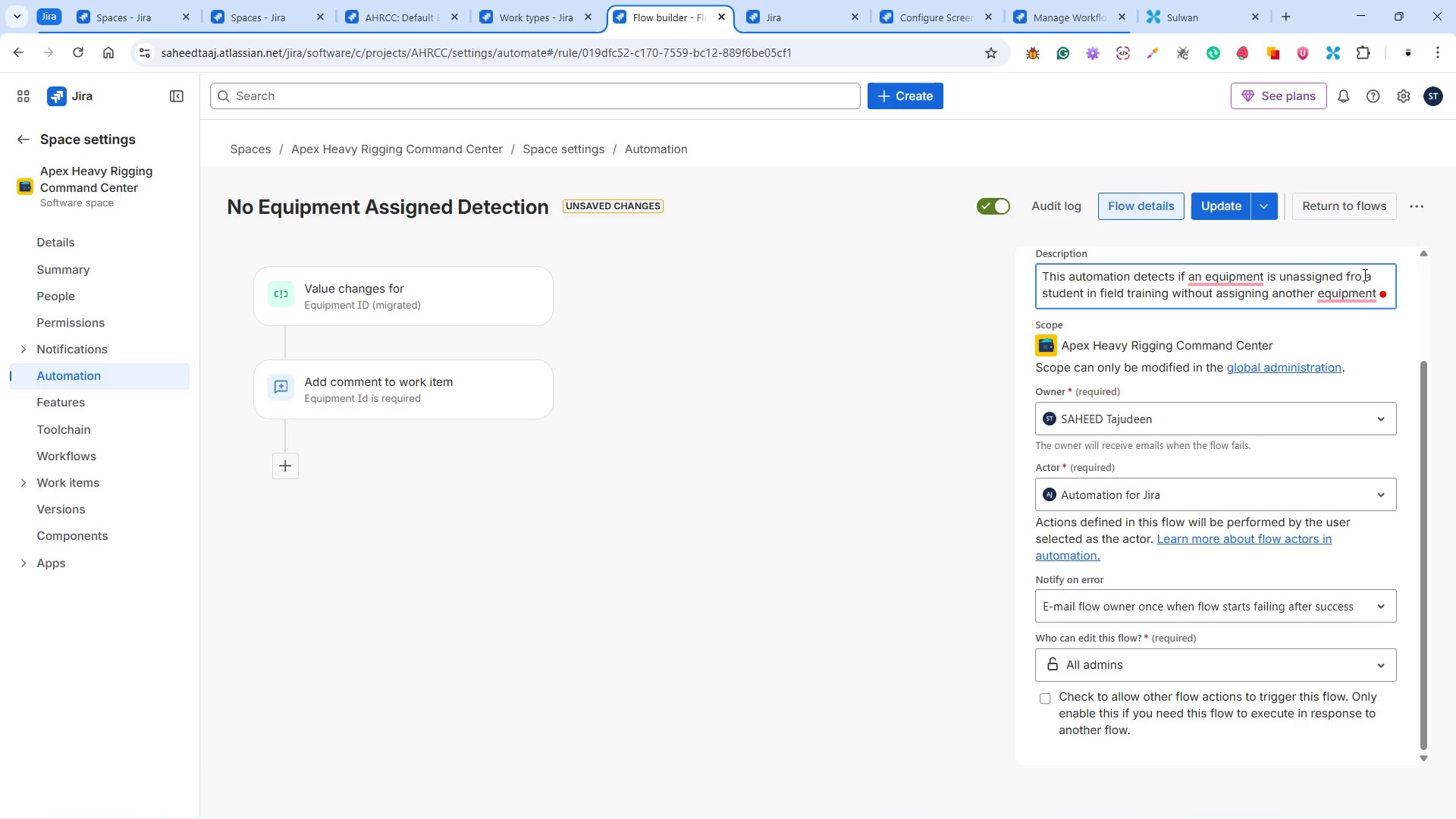 
key(ArrowLeft)
 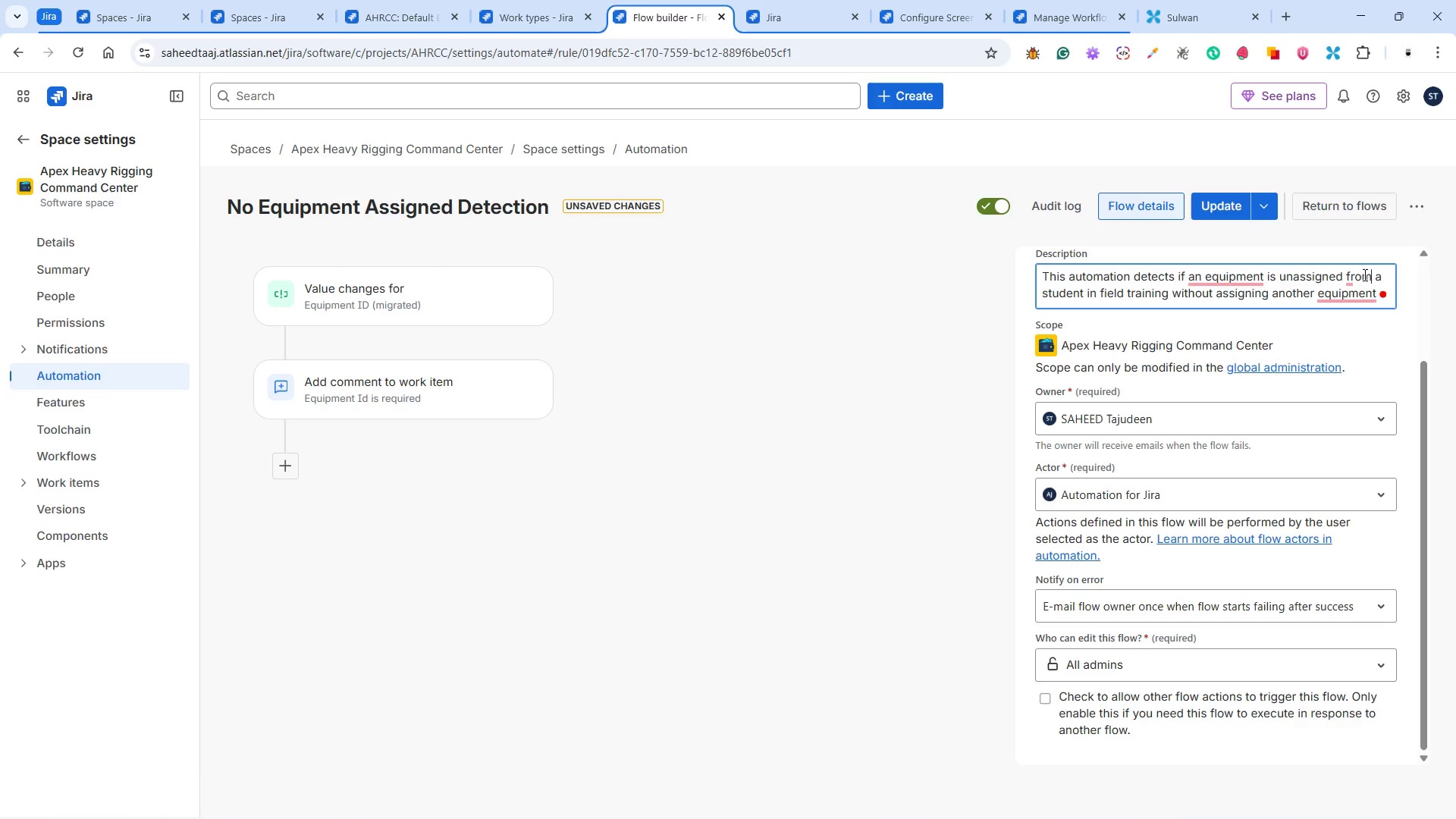 
key(M)
 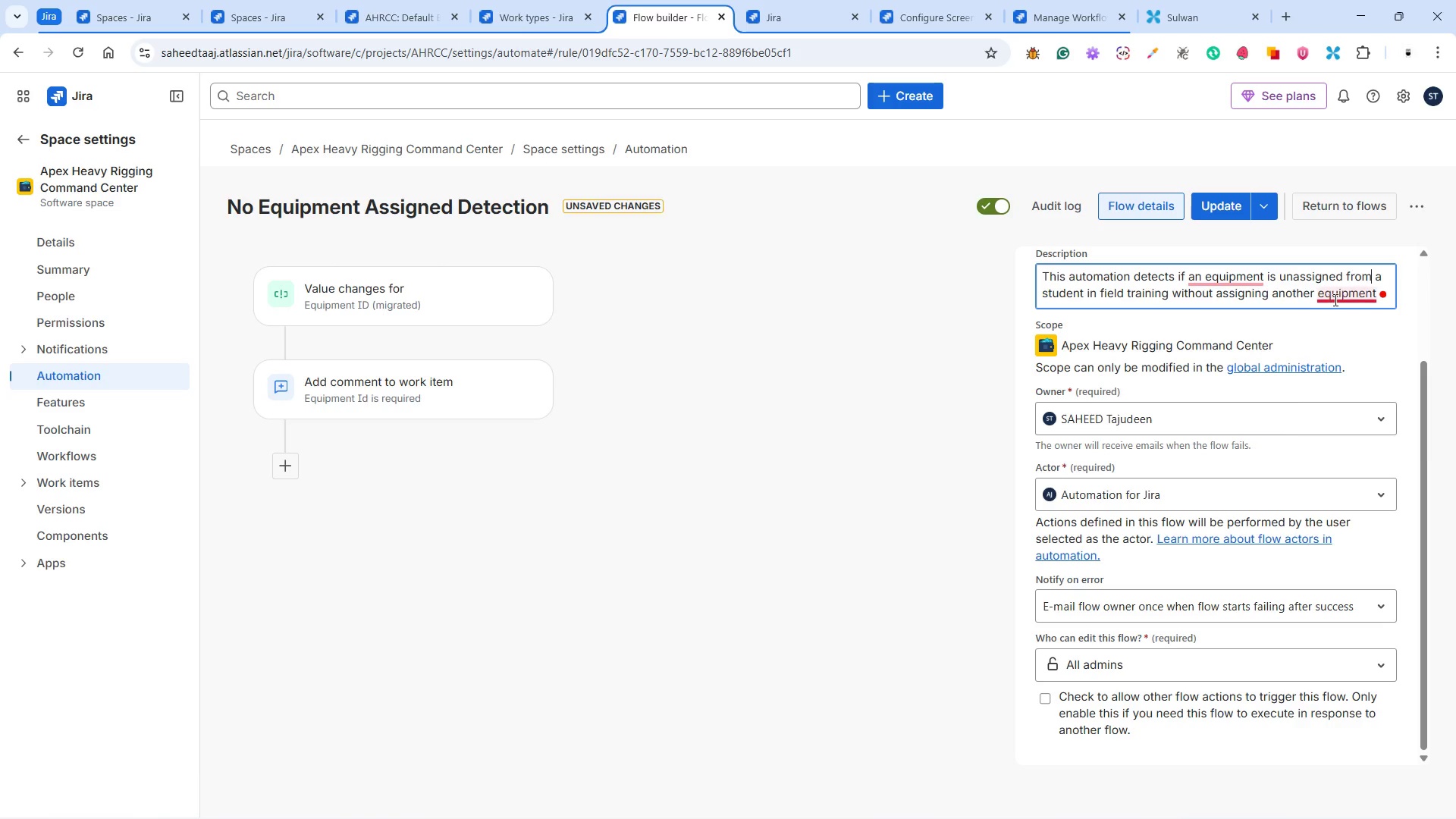 
left_click([1348, 290])
 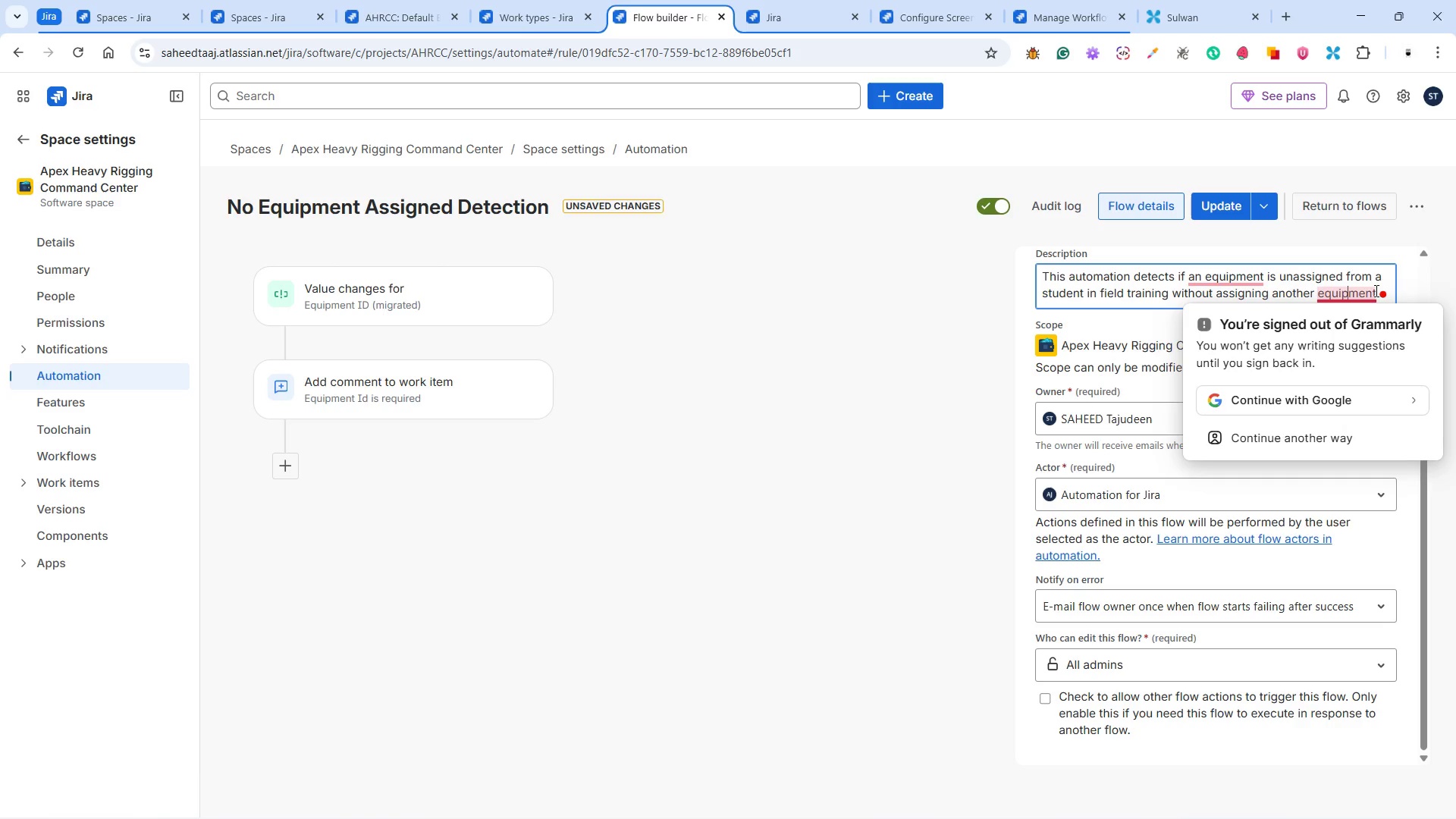 
left_click([1377, 291])
 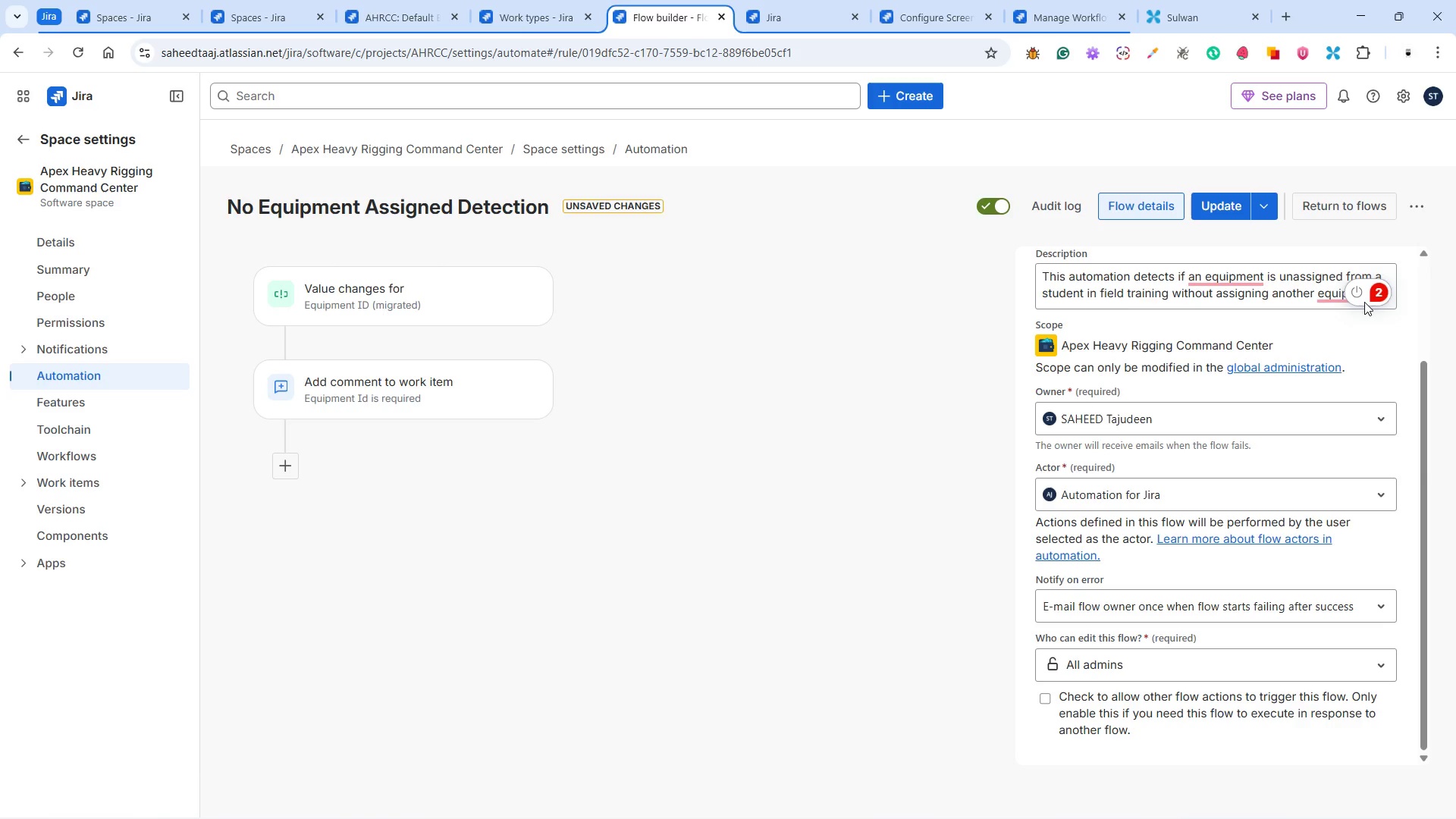 
left_click([1347, 312])
 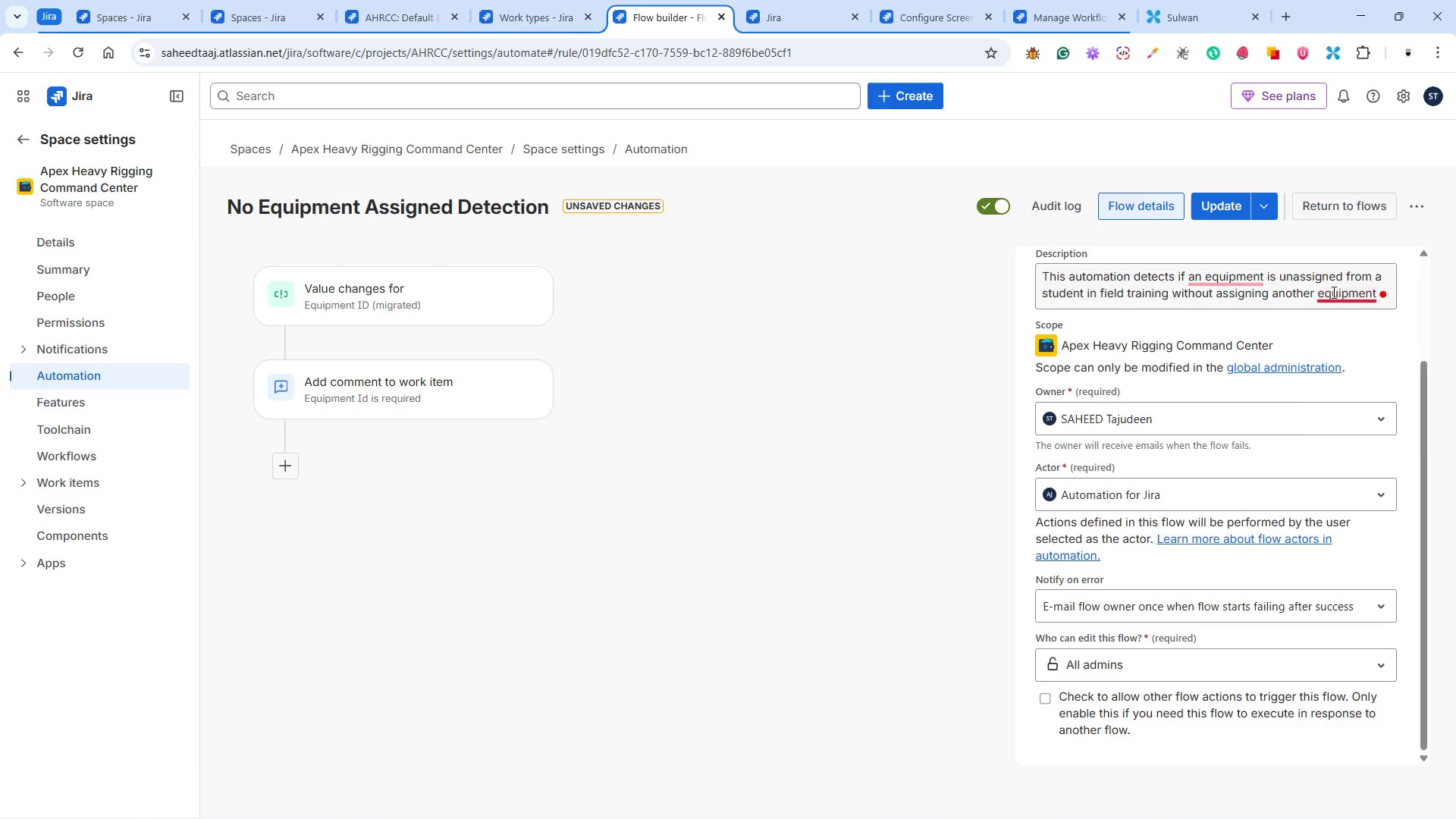 
left_click([1332, 291])
 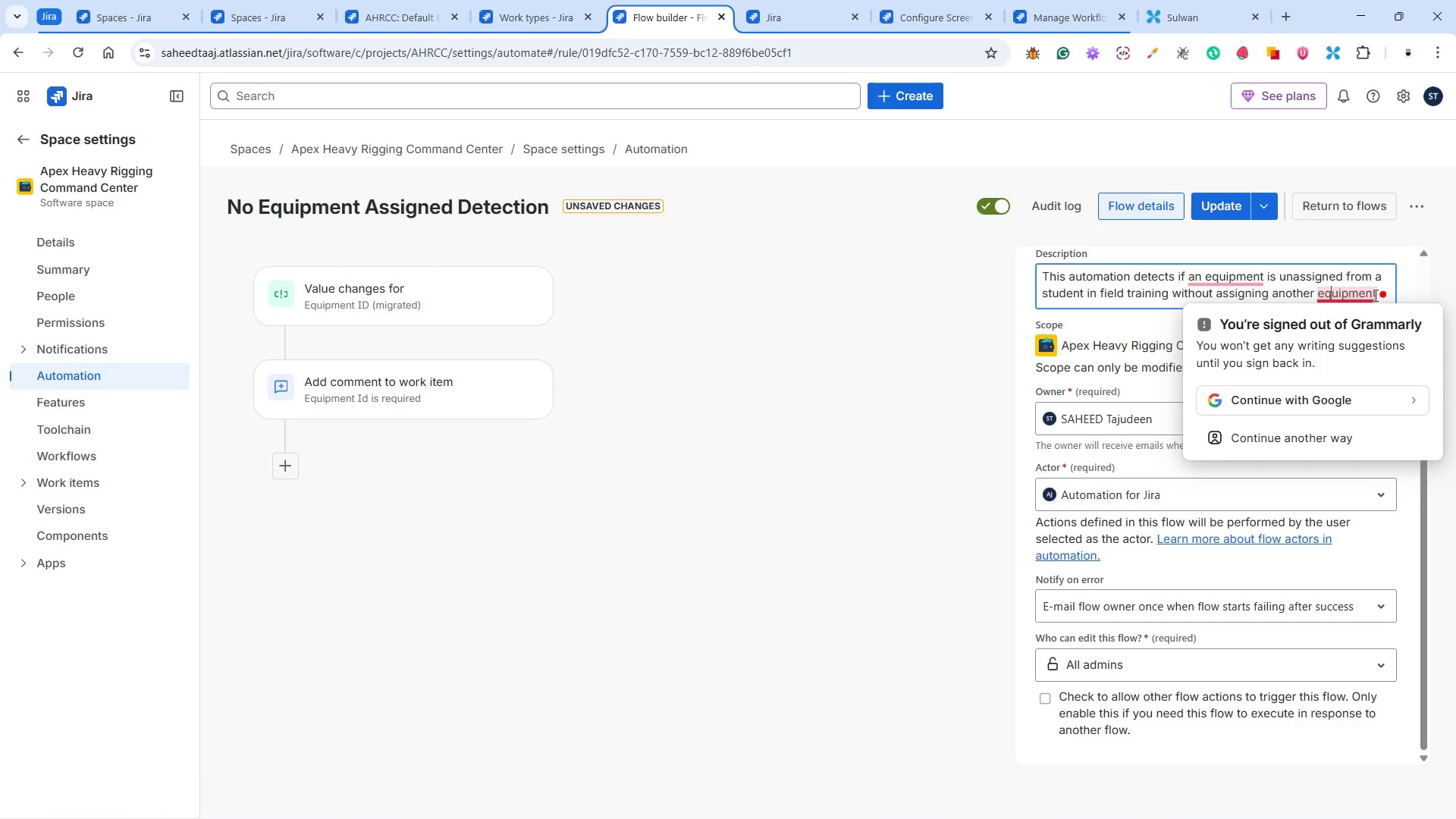 
left_click([1376, 294])
 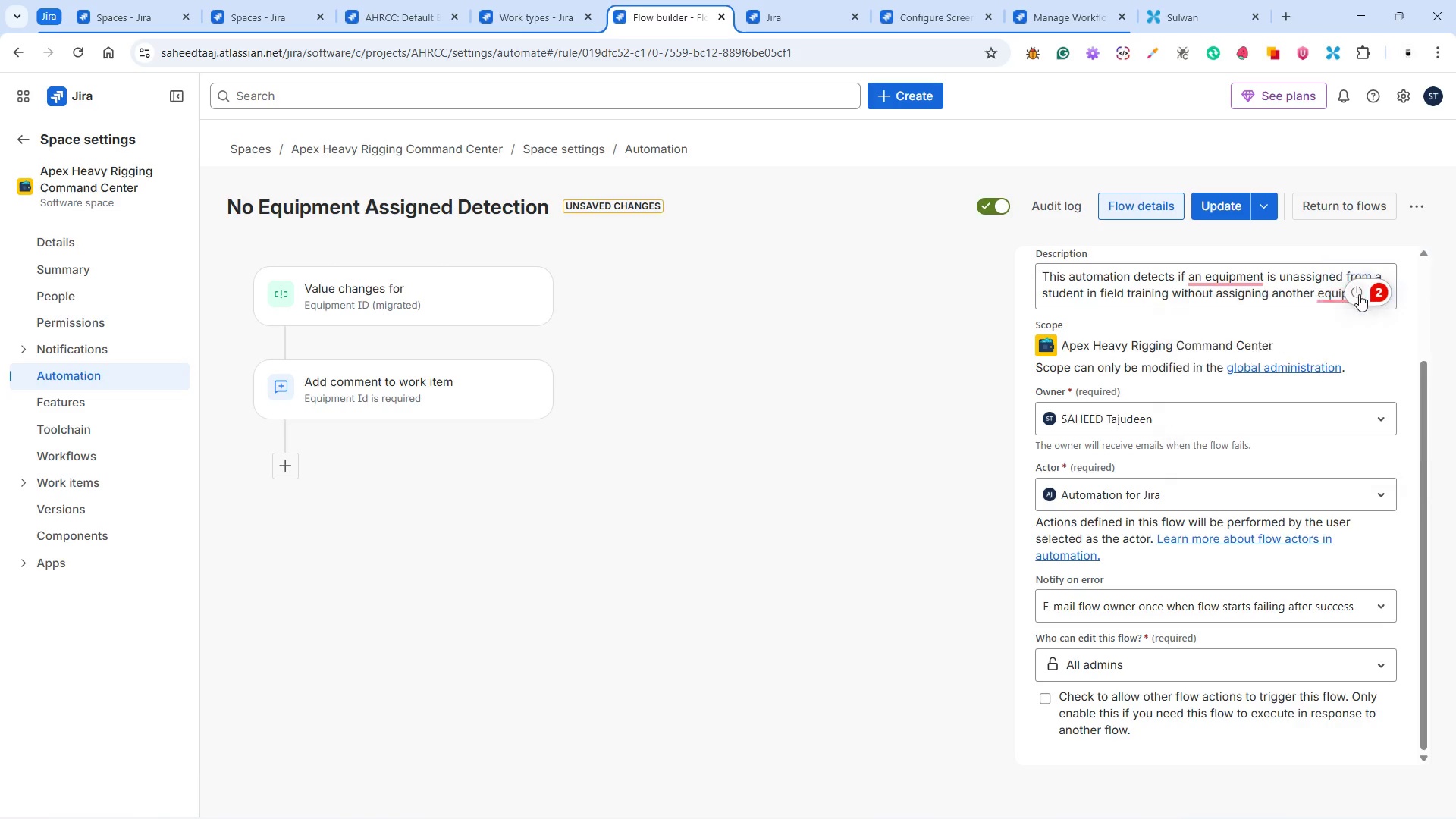 
left_click([1318, 289])
 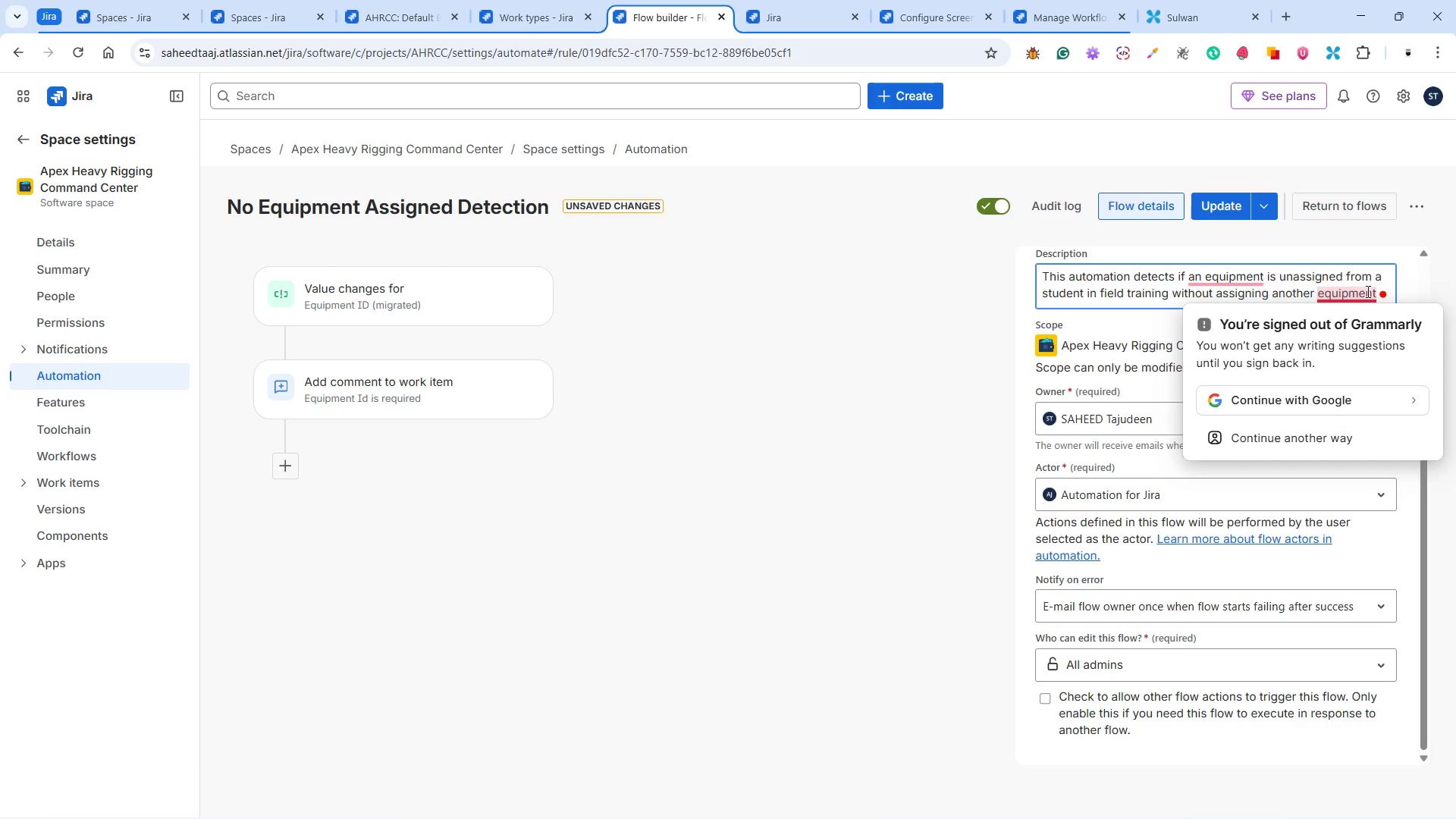 
left_click([1370, 290])
 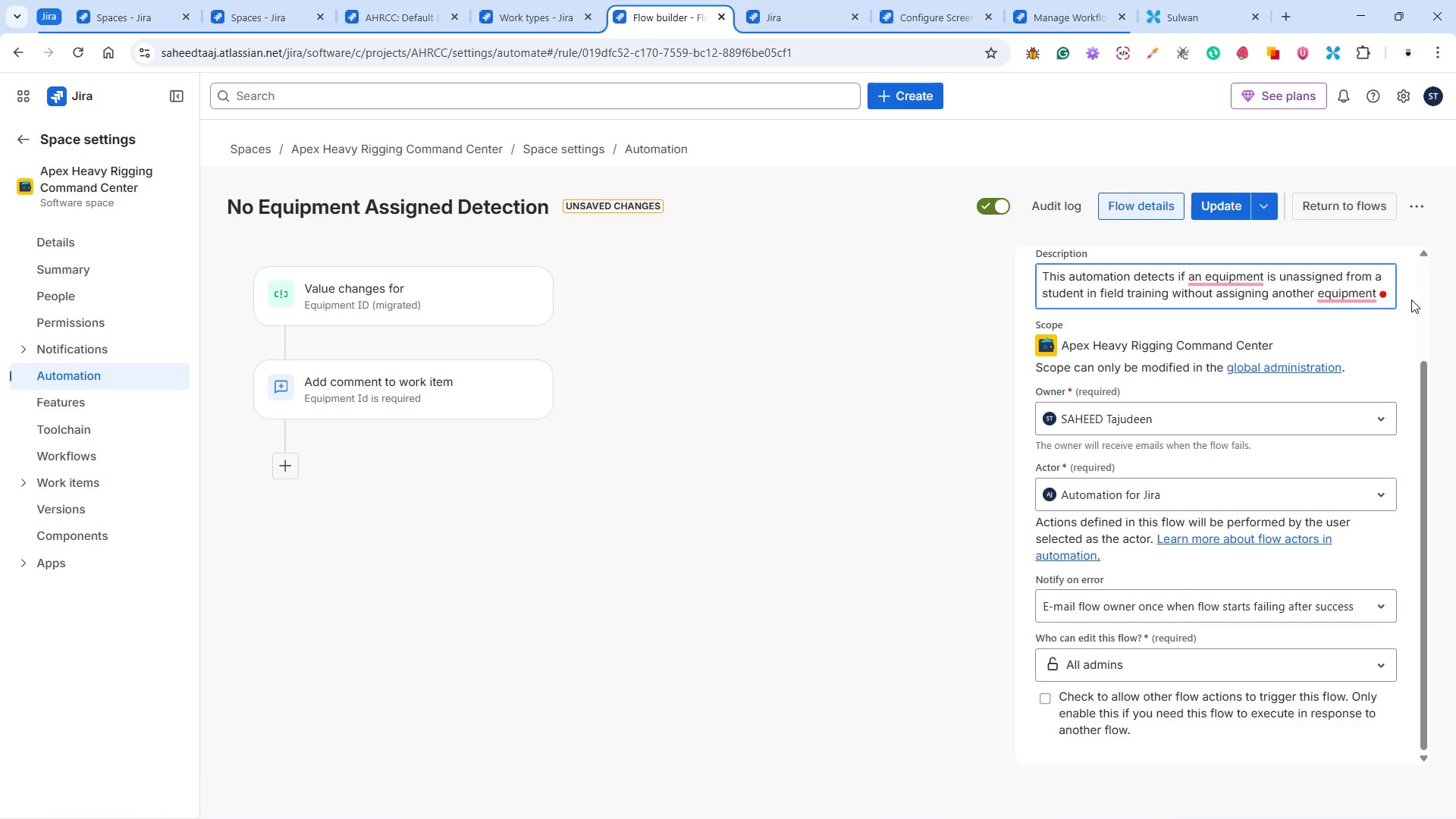 
key(ArrowRight)
 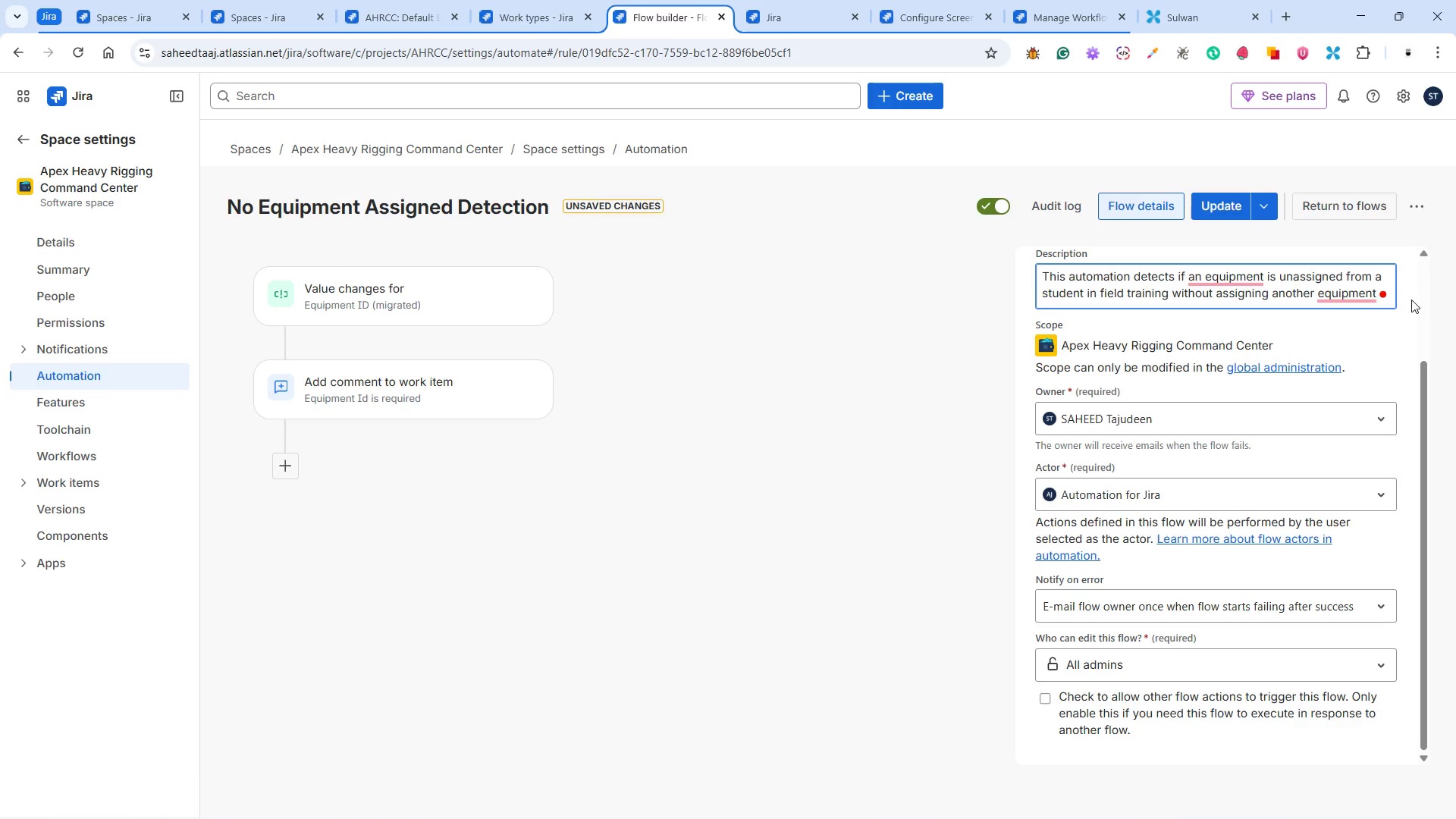 
key(Period)
 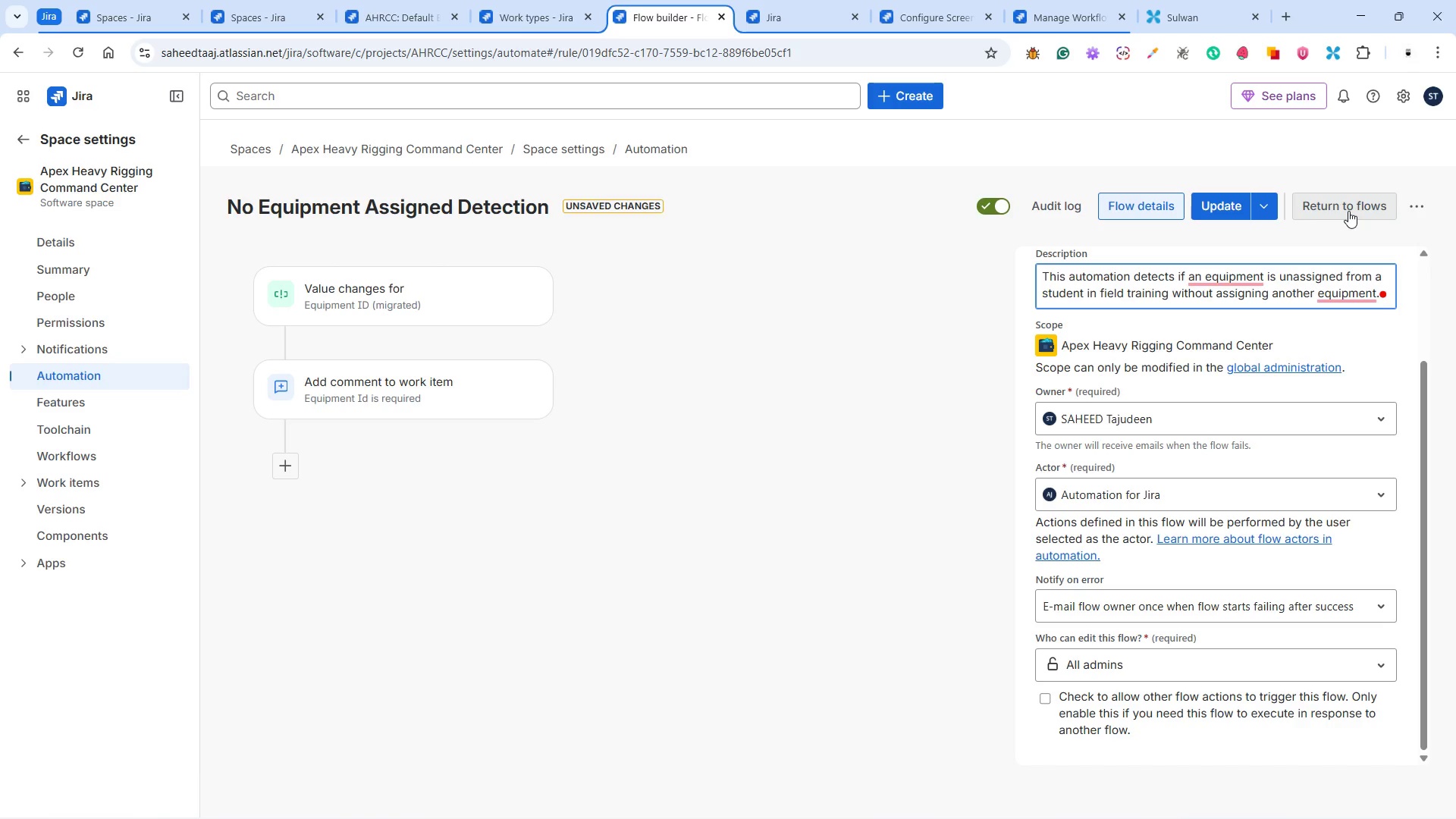 
wait(7.98)
 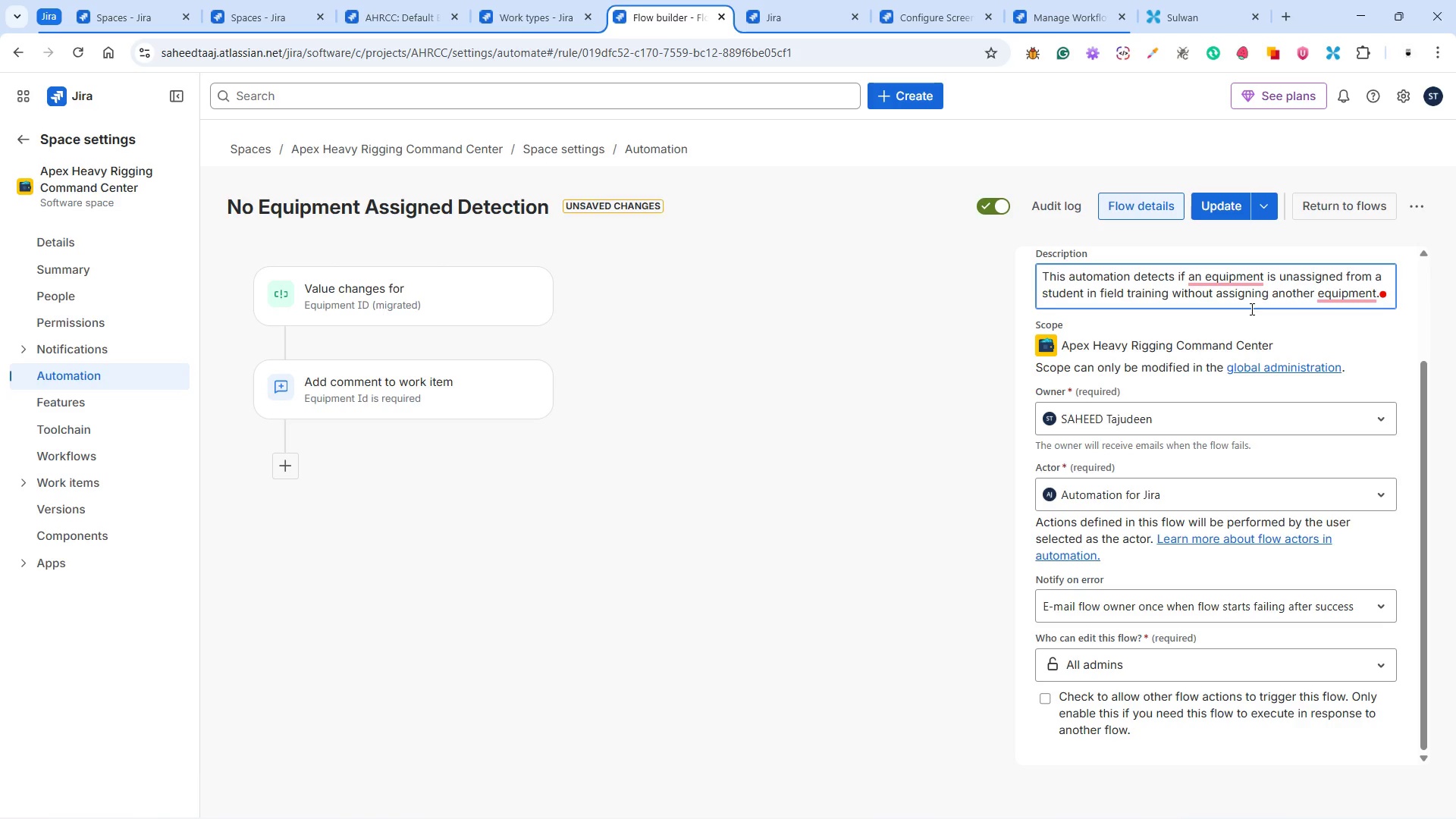 
left_click([1348, 211])
 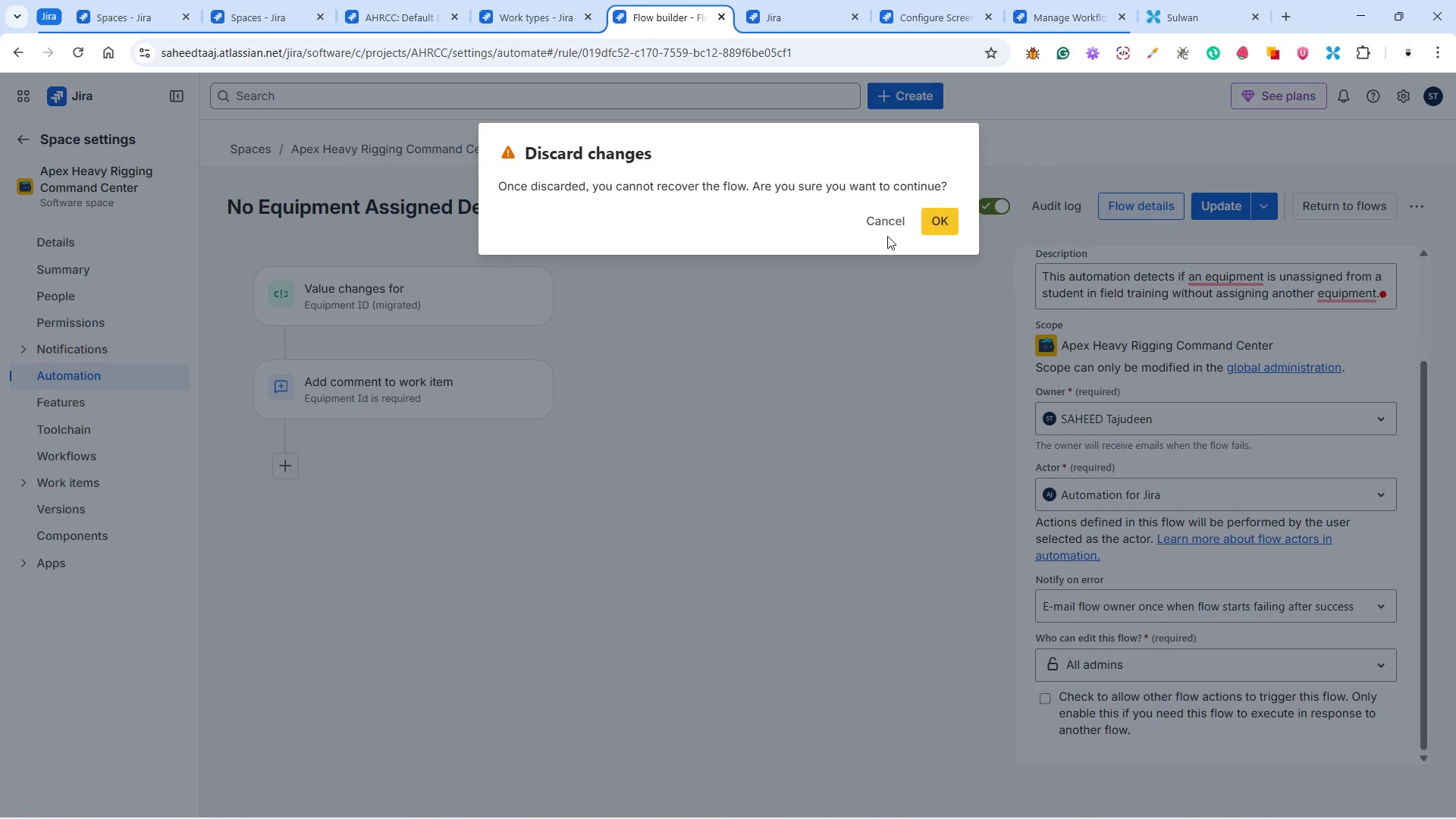 
left_click([886, 218])
 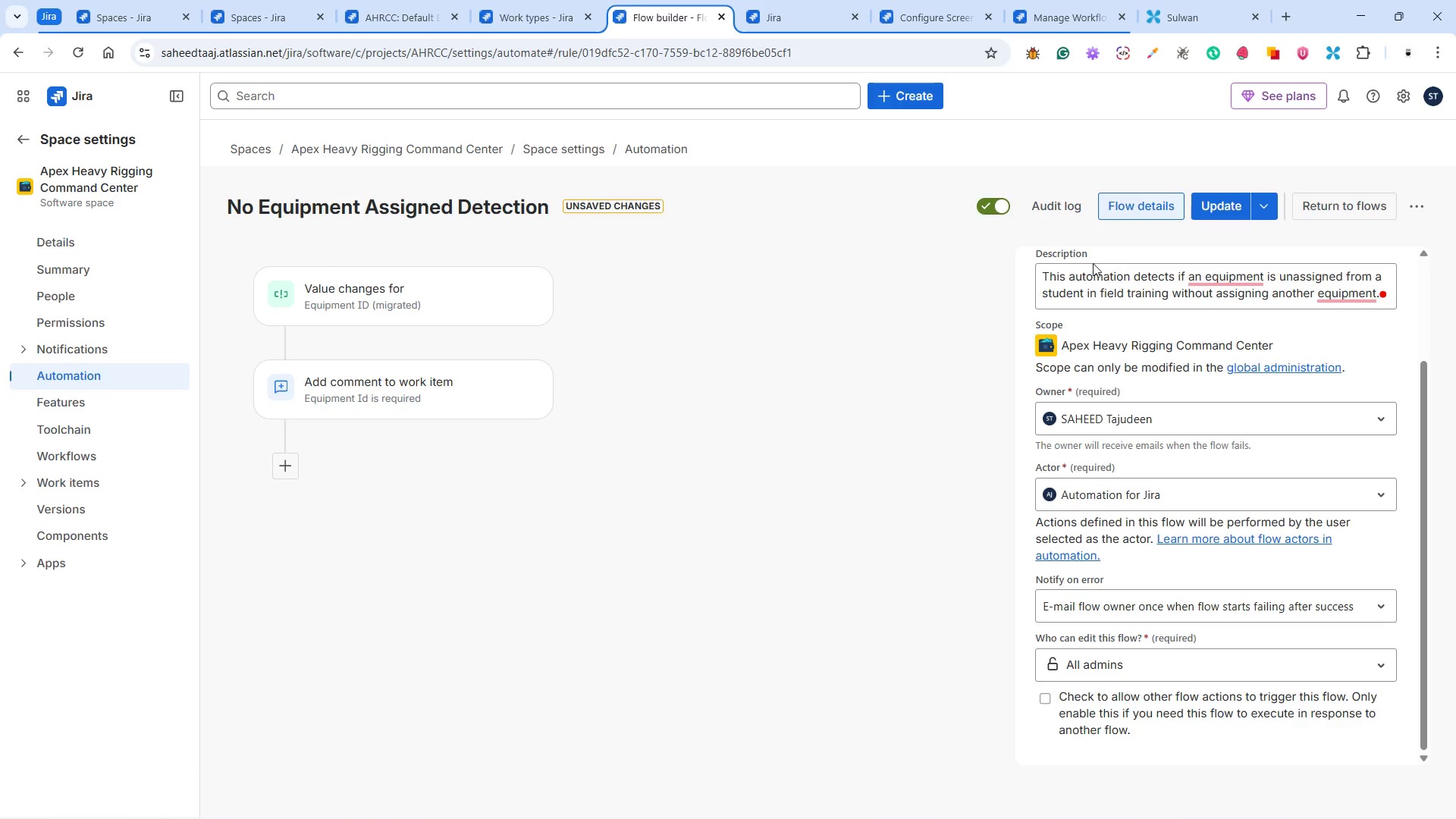 
left_click([510, 303])
 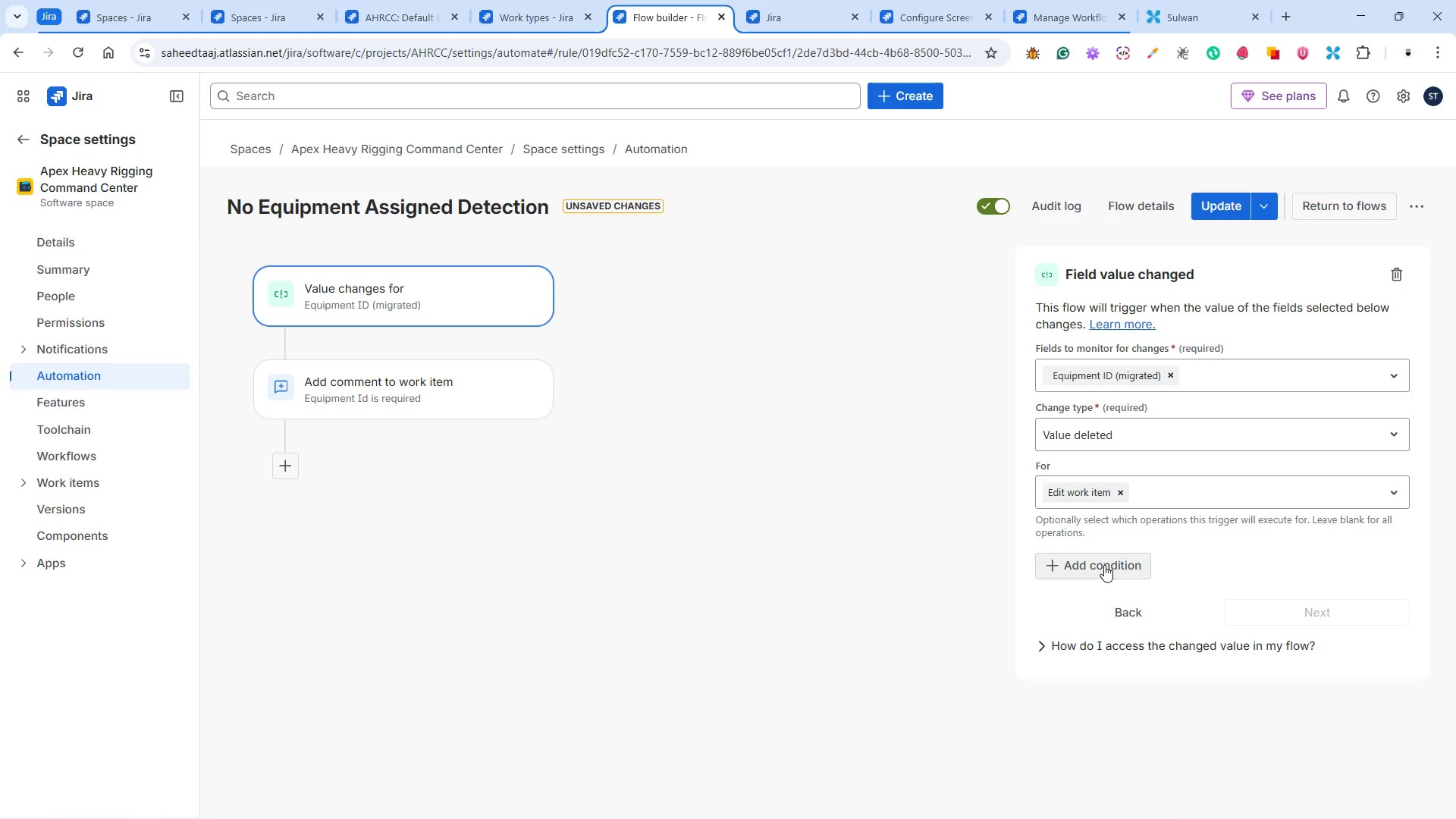 
wait(14.11)
 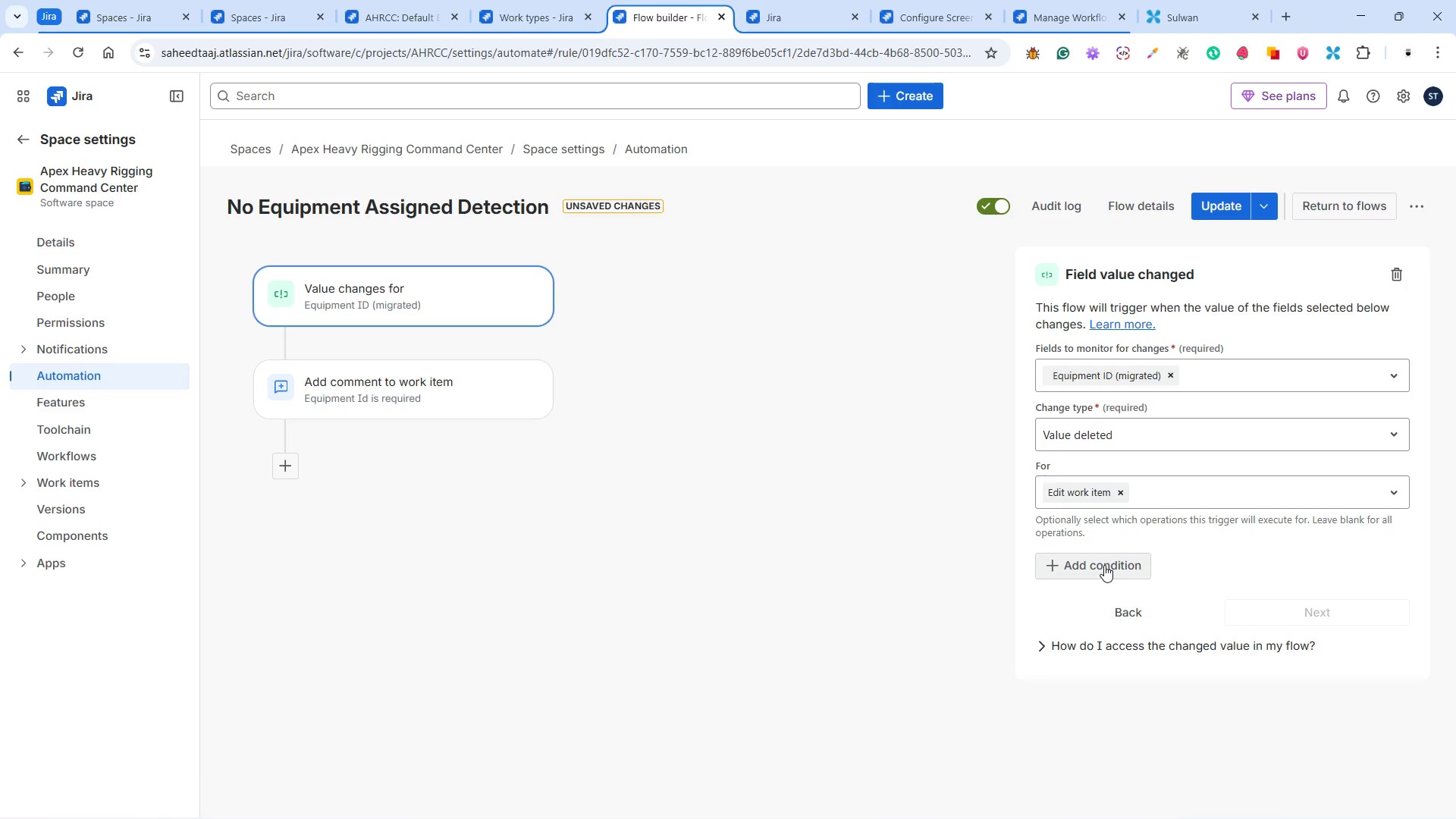 
left_click([1189, 482])
 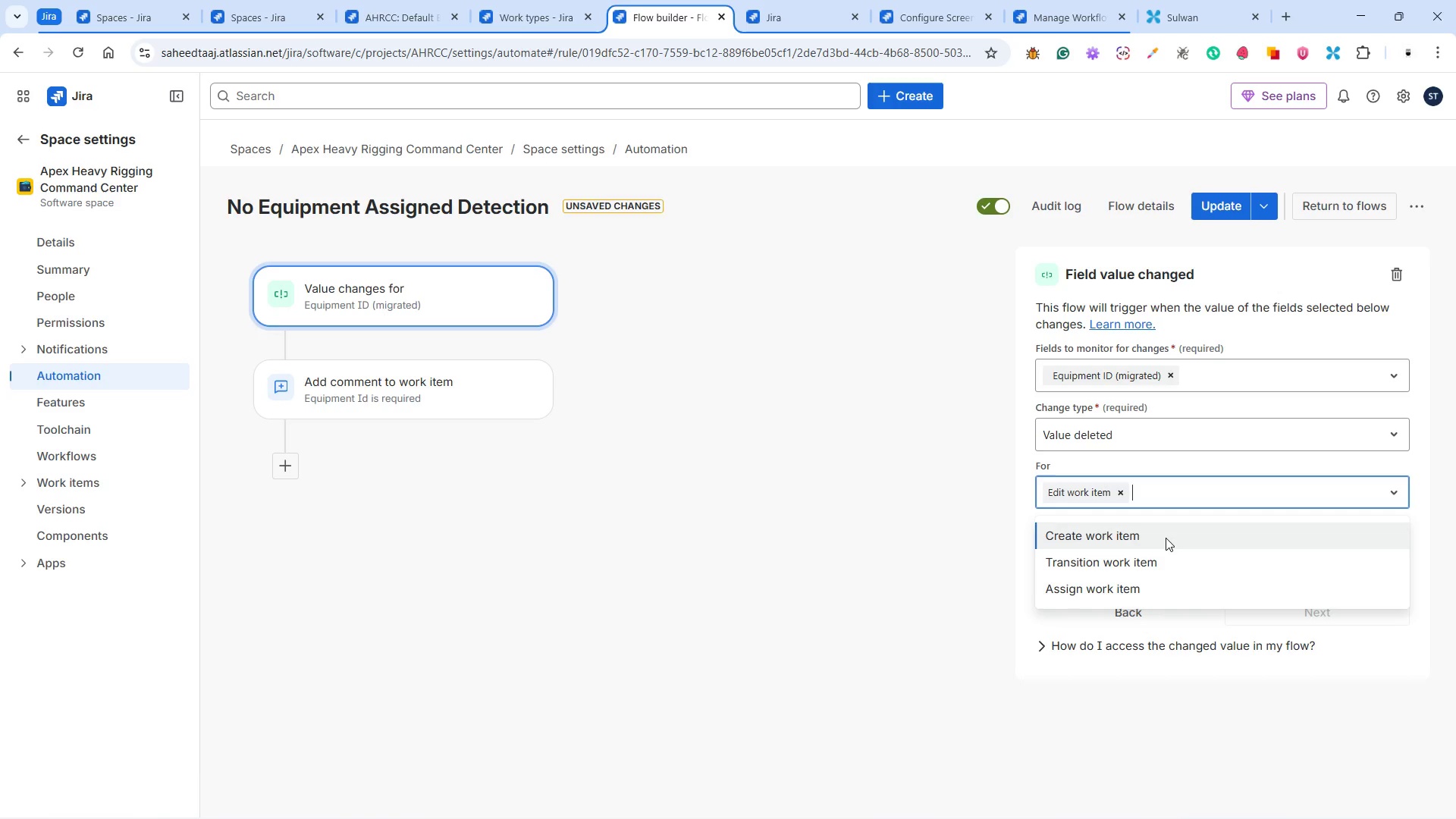 
left_click([1166, 538])
 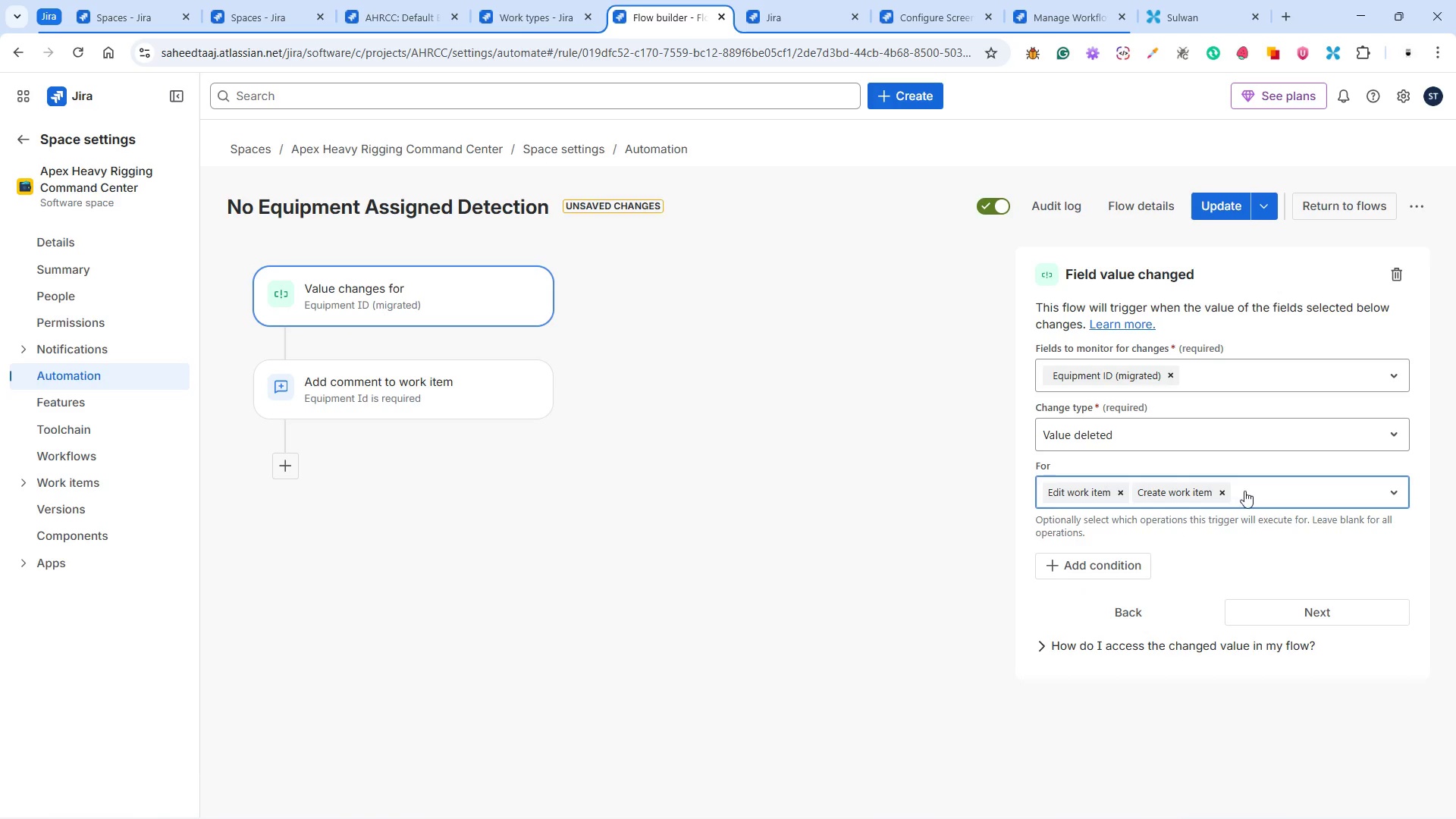 
left_click([1254, 490])
 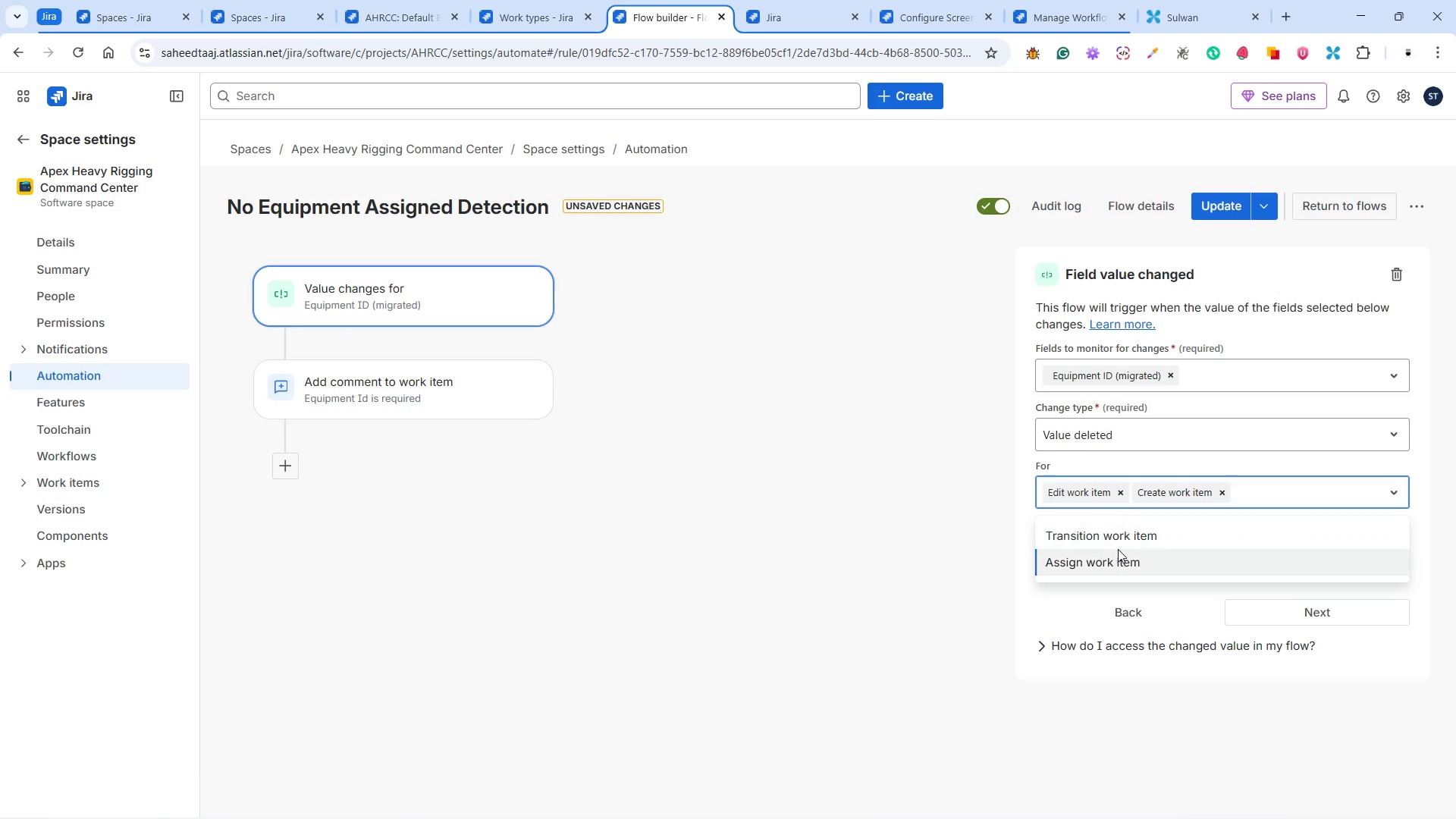 
left_click([1118, 544])
 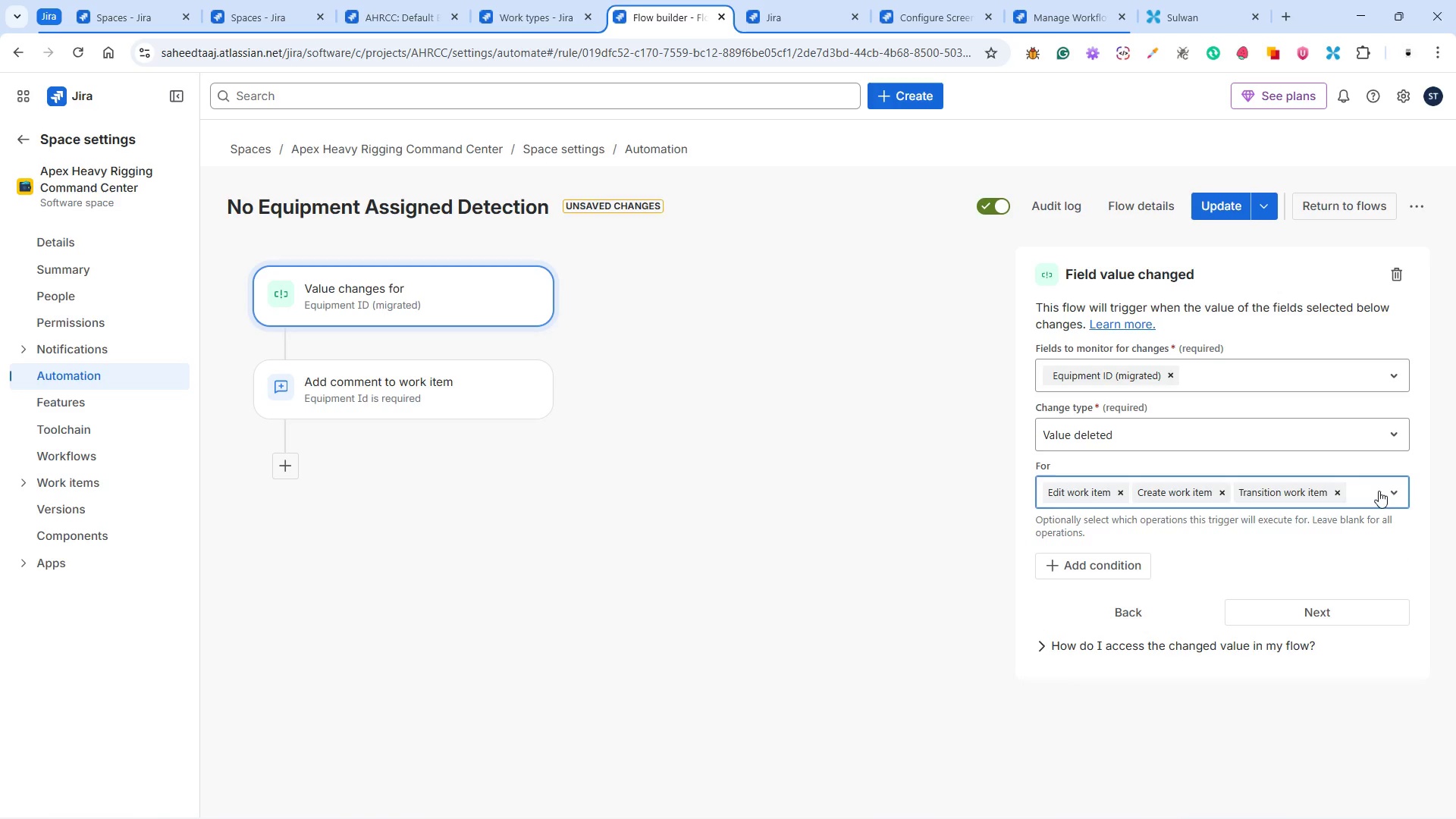 
left_click([1357, 488])
 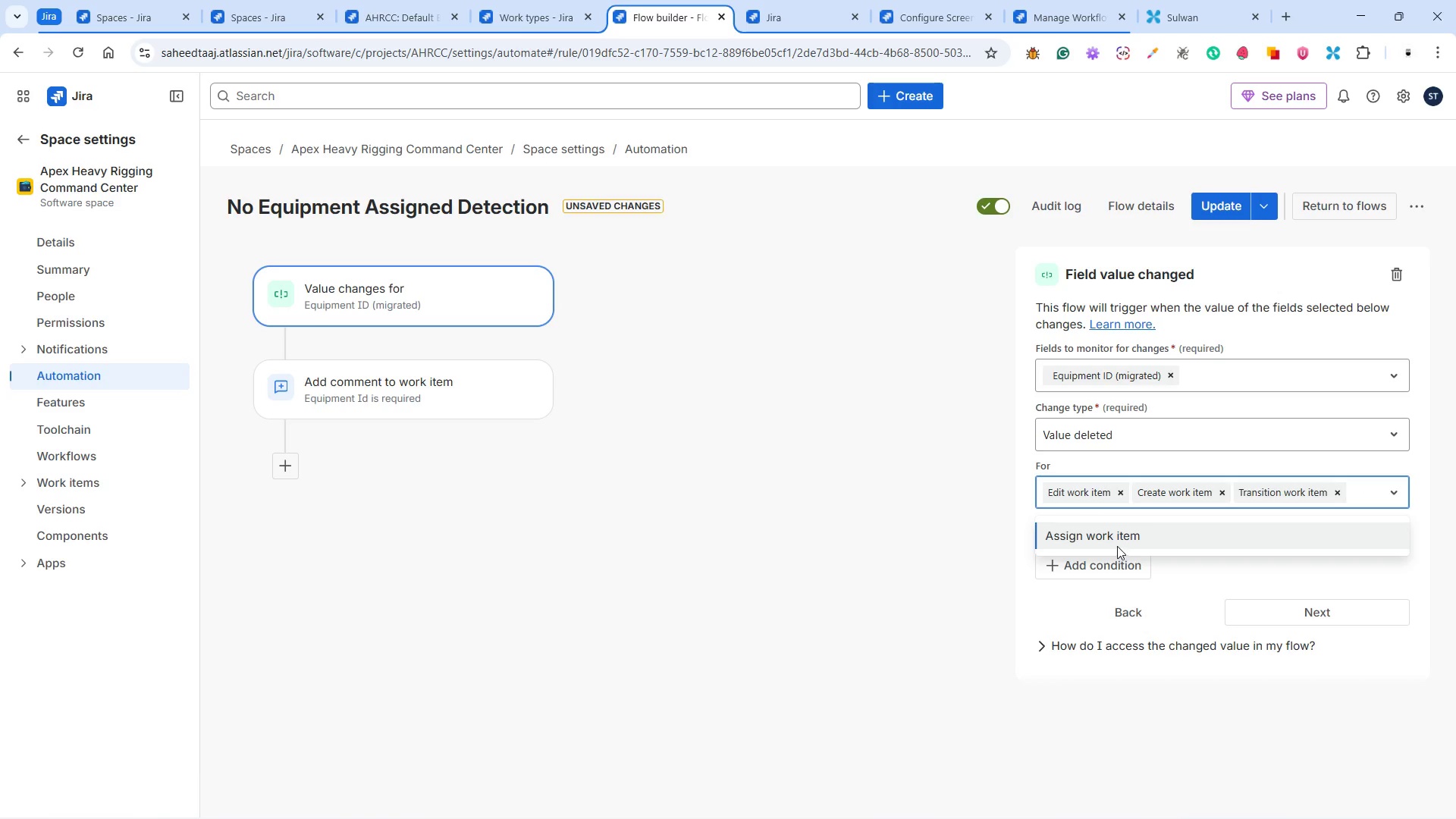 
left_click([1117, 537])
 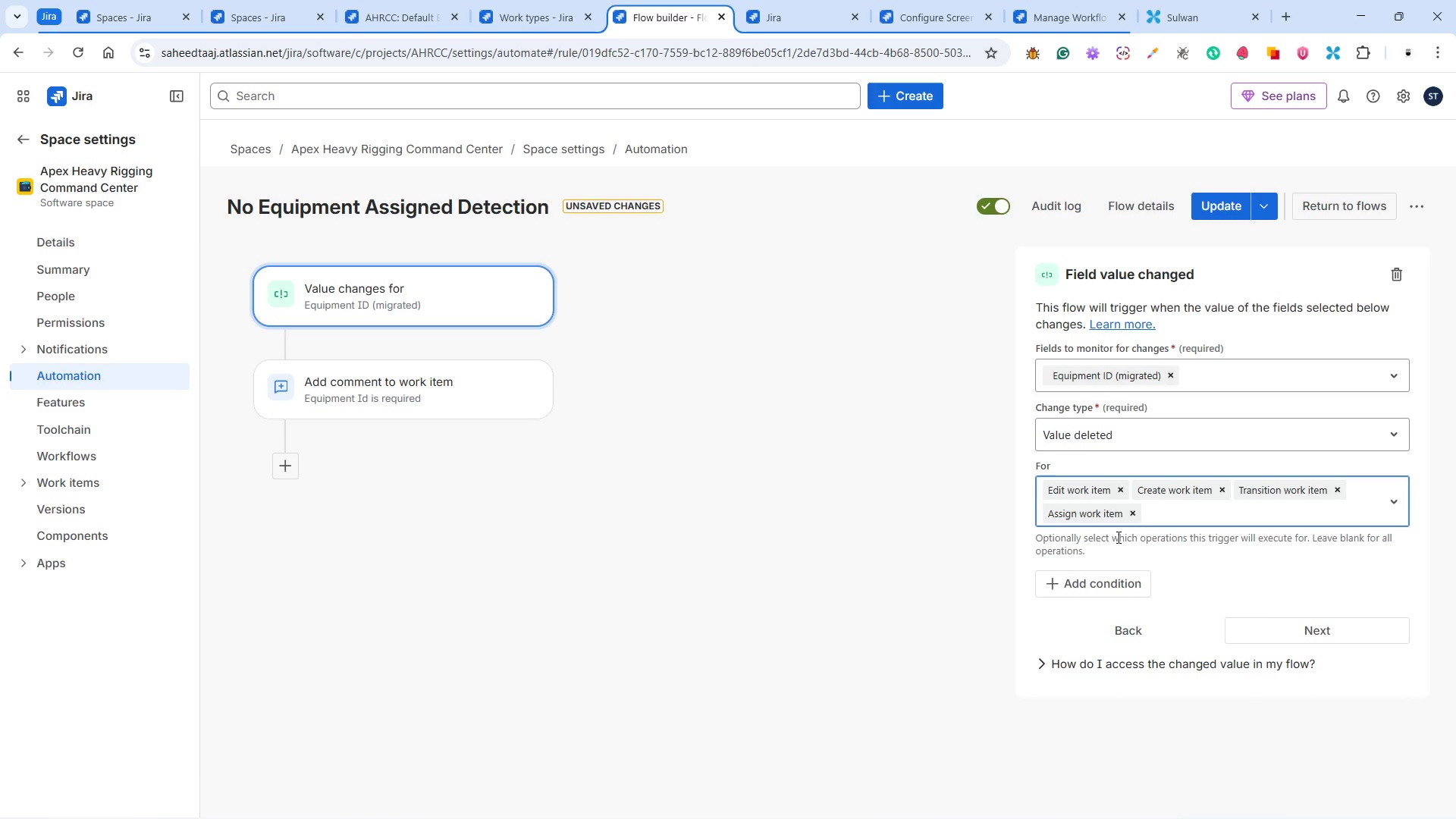 
wait(8.41)
 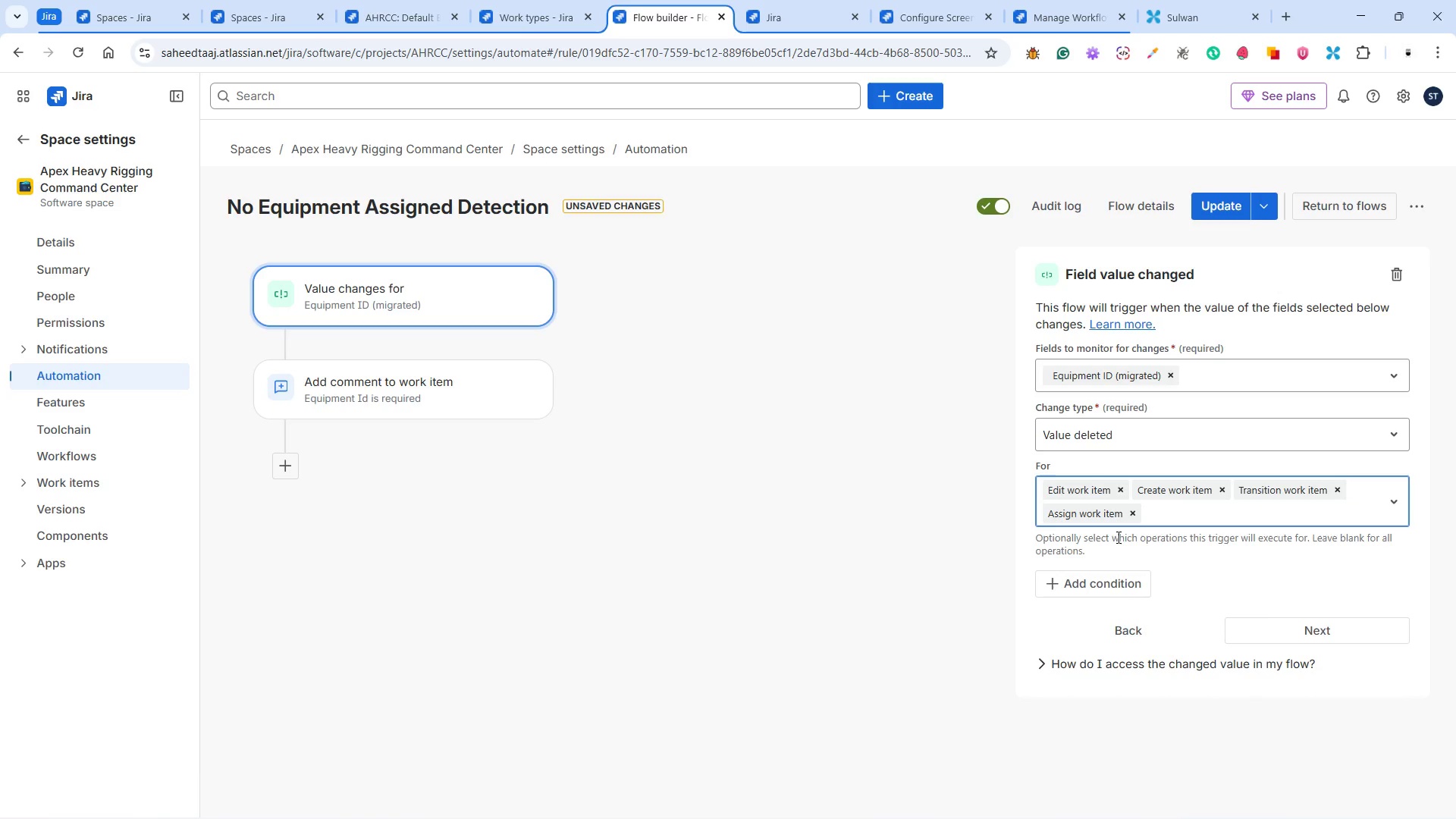 
left_click([1116, 585])
 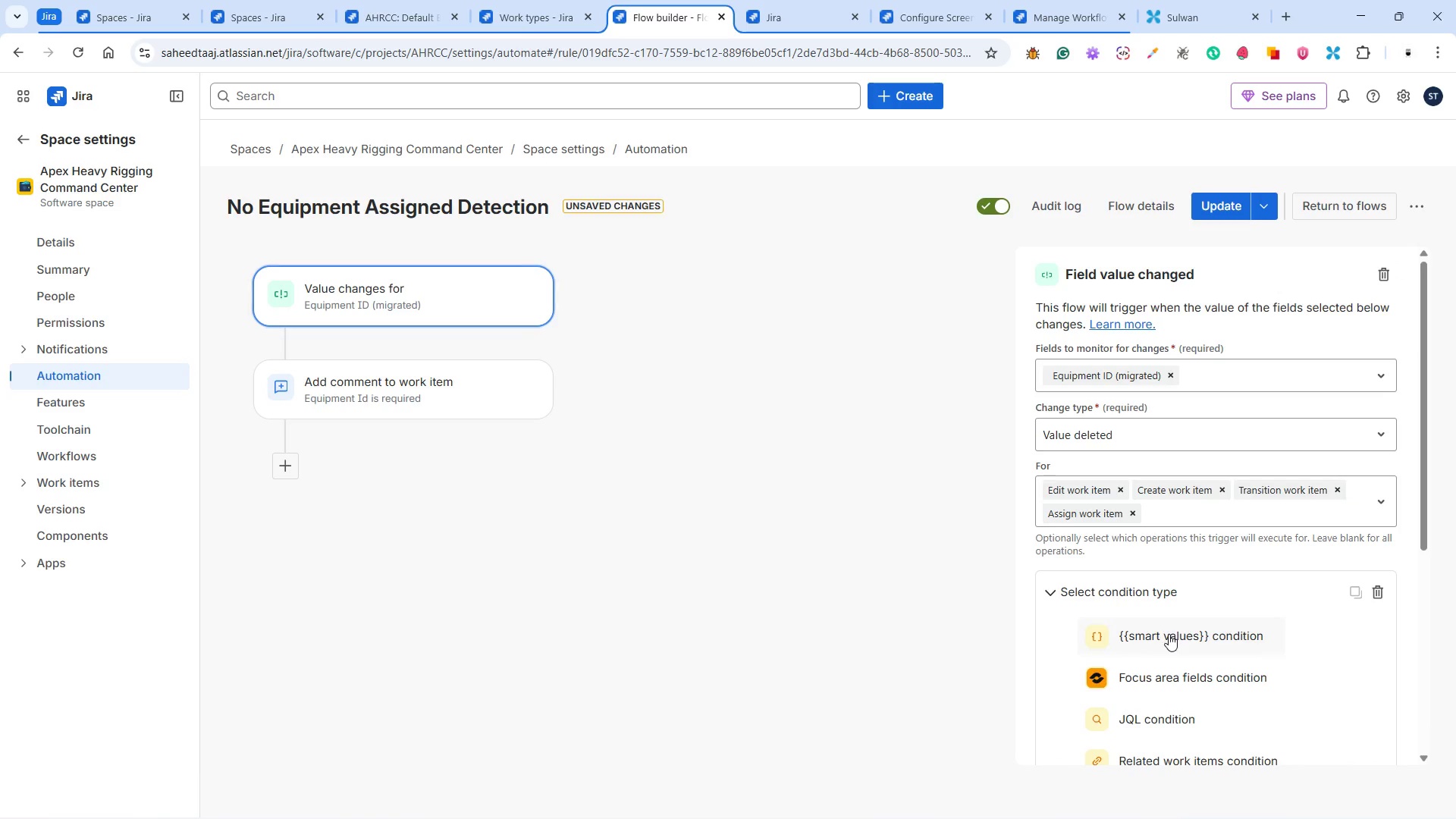 
scroll: coordinate [1163, 635], scroll_direction: down, amount: 4.0
 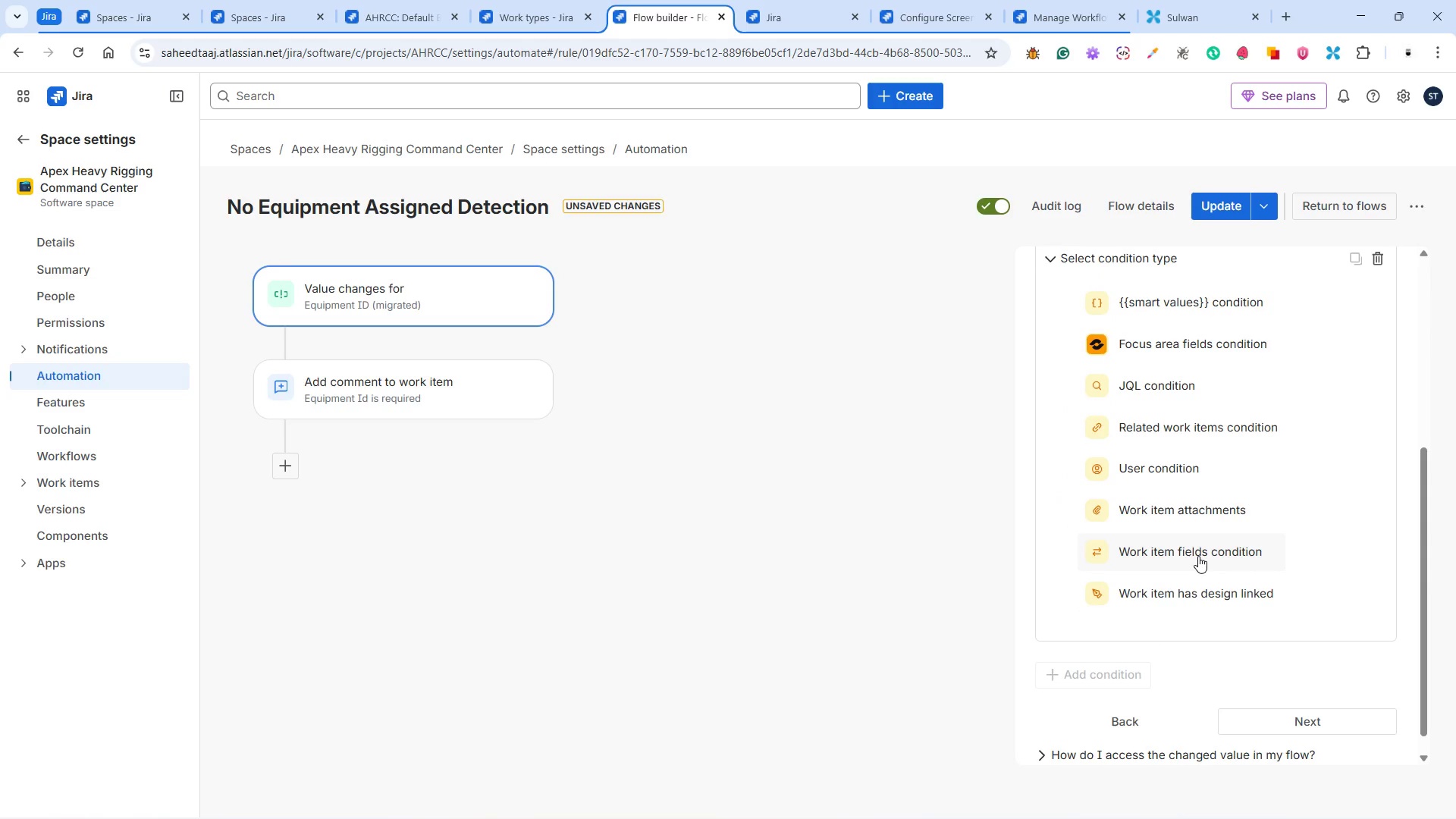 
left_click([1198, 551])
 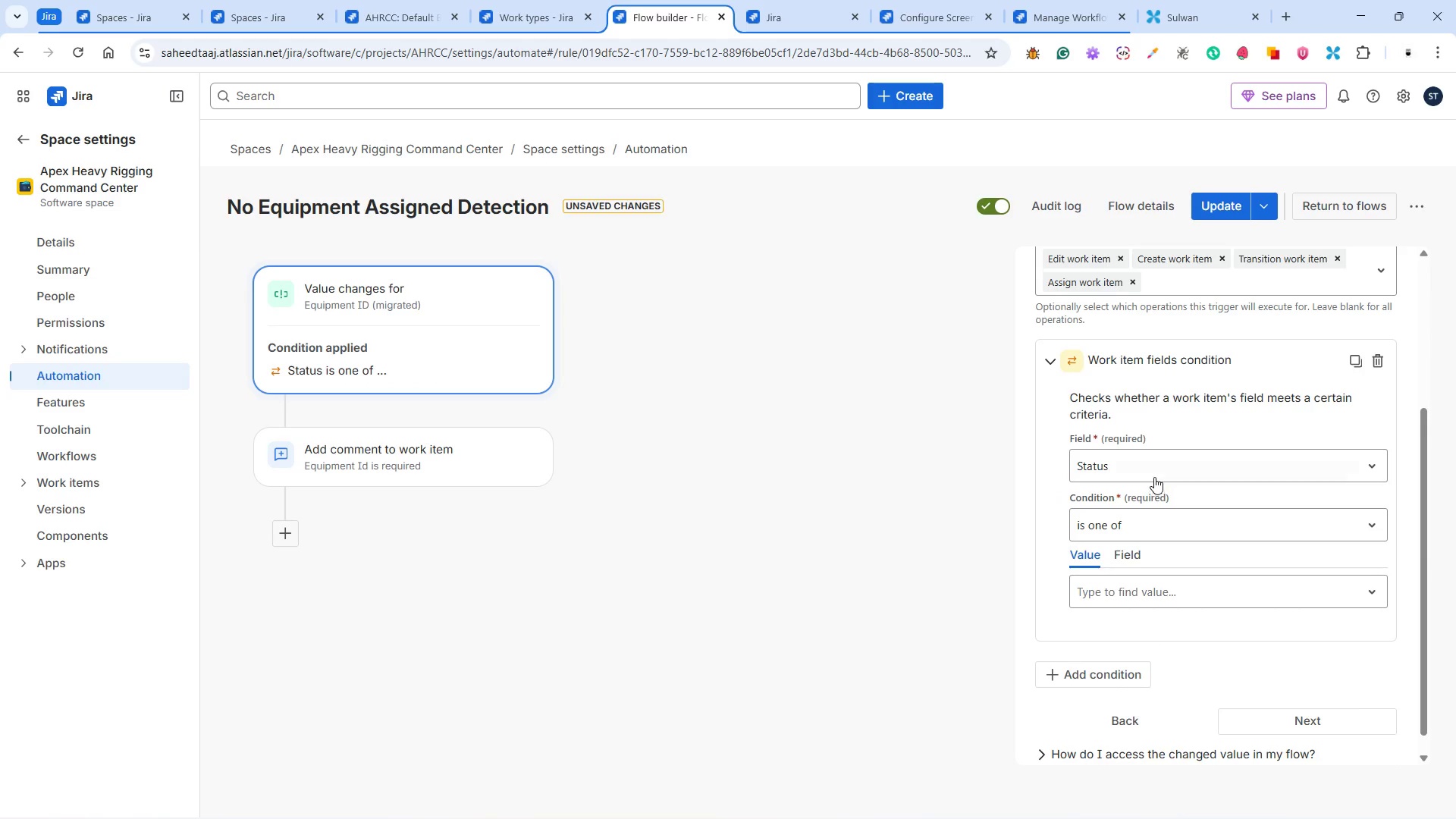 
left_click([1154, 469])
 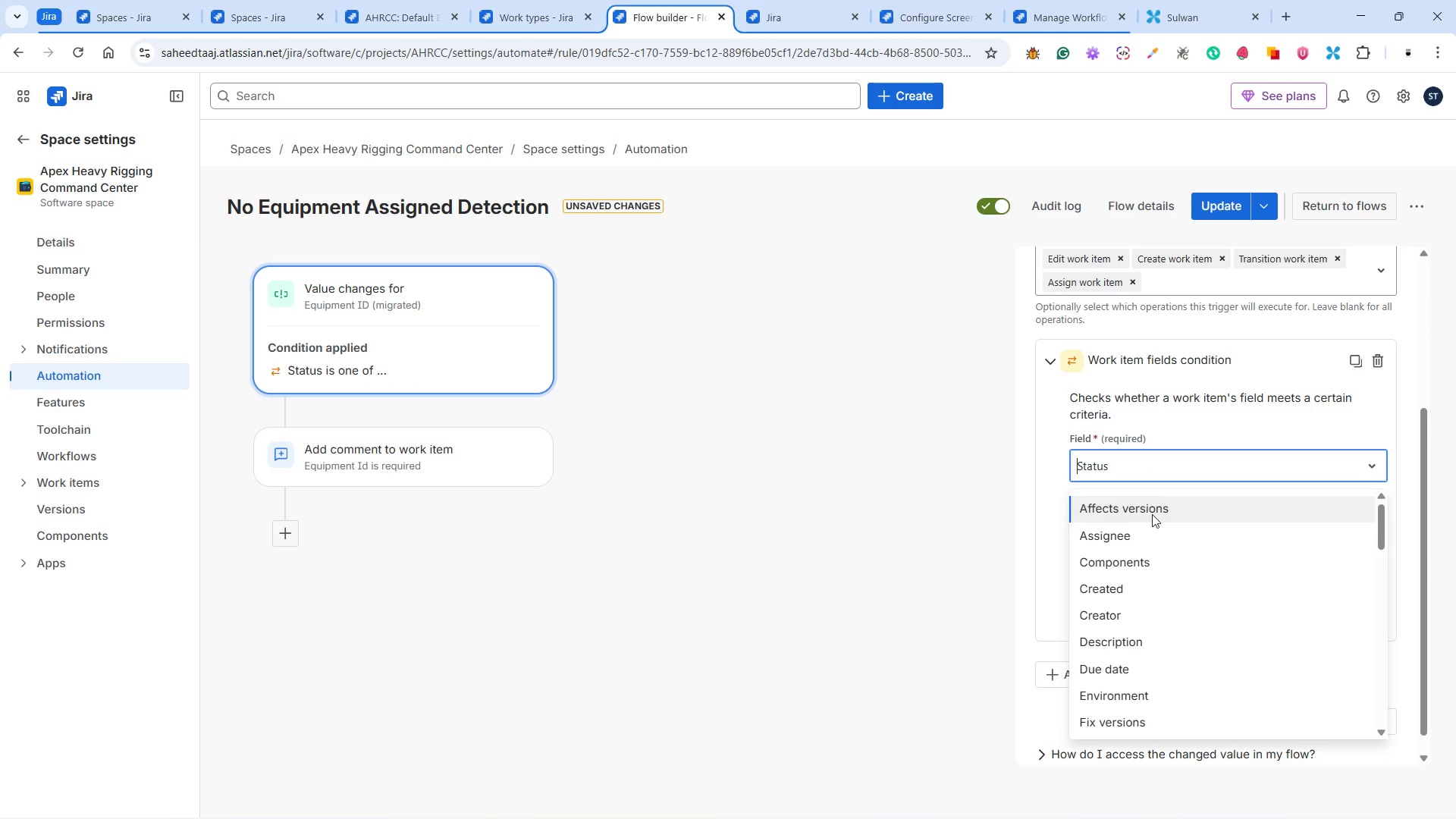 
scroll: coordinate [1137, 626], scroll_direction: down, amount: 17.0
 